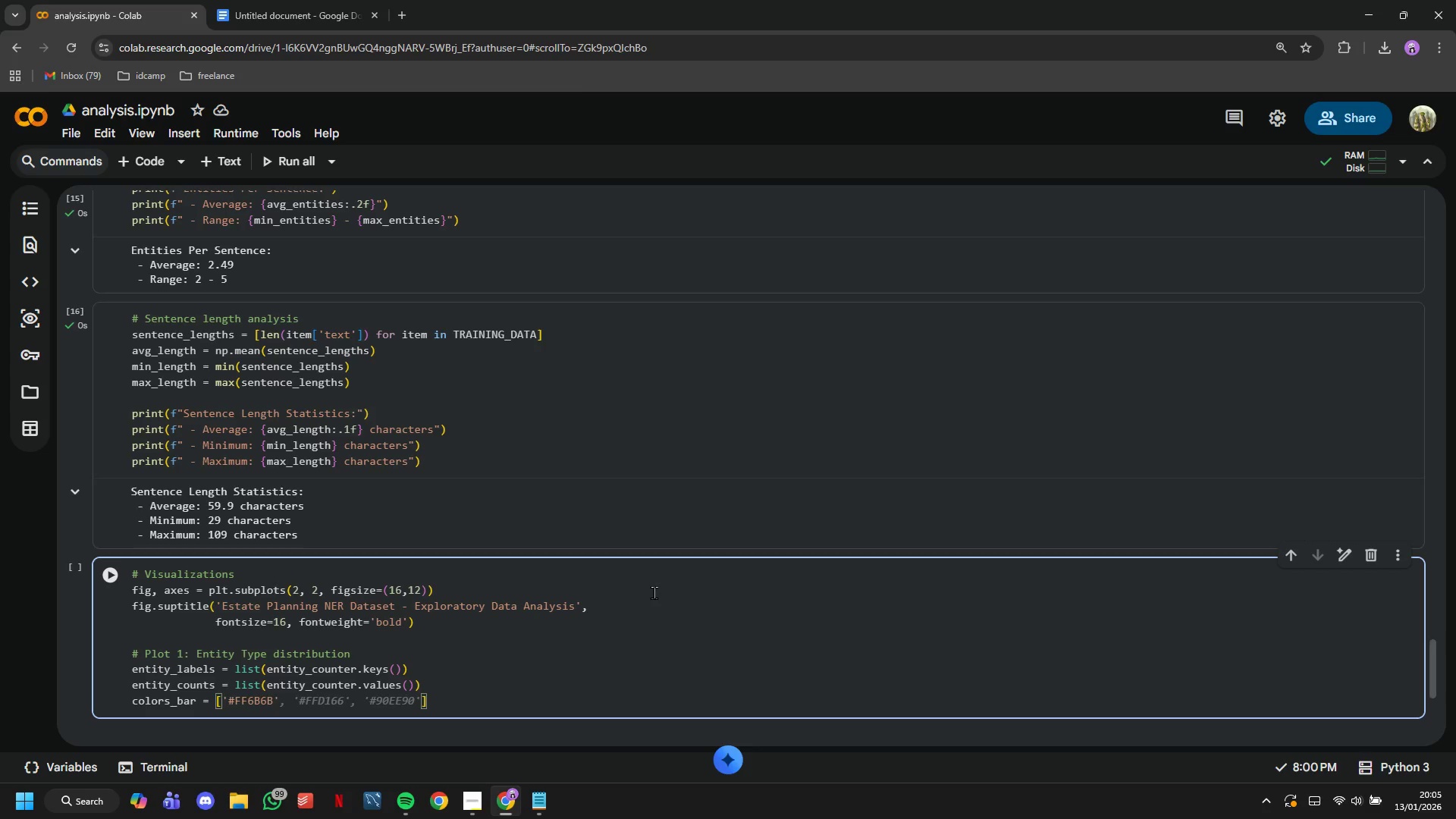 
key(ArrowRight)
 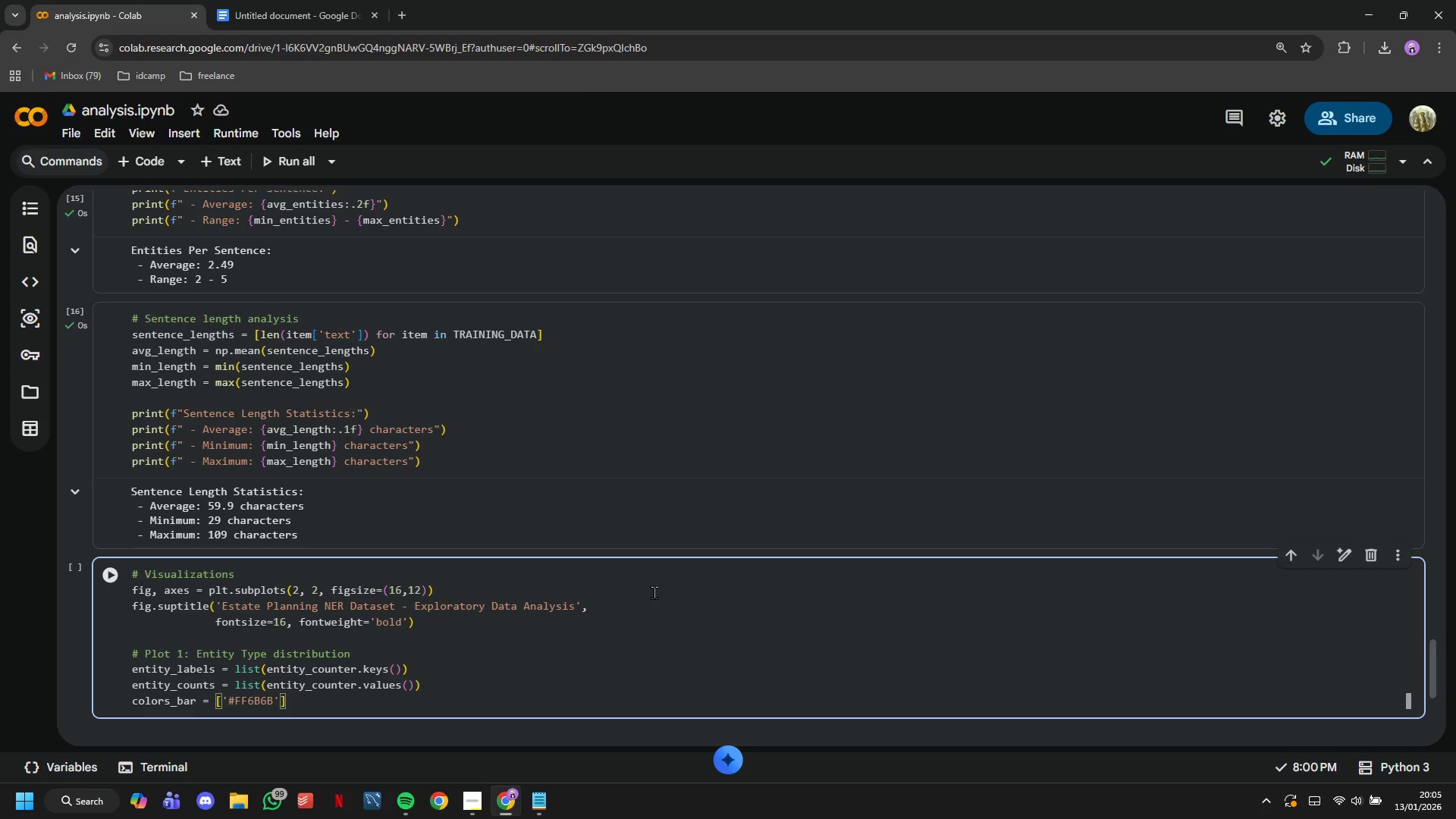 
key(Comma)
 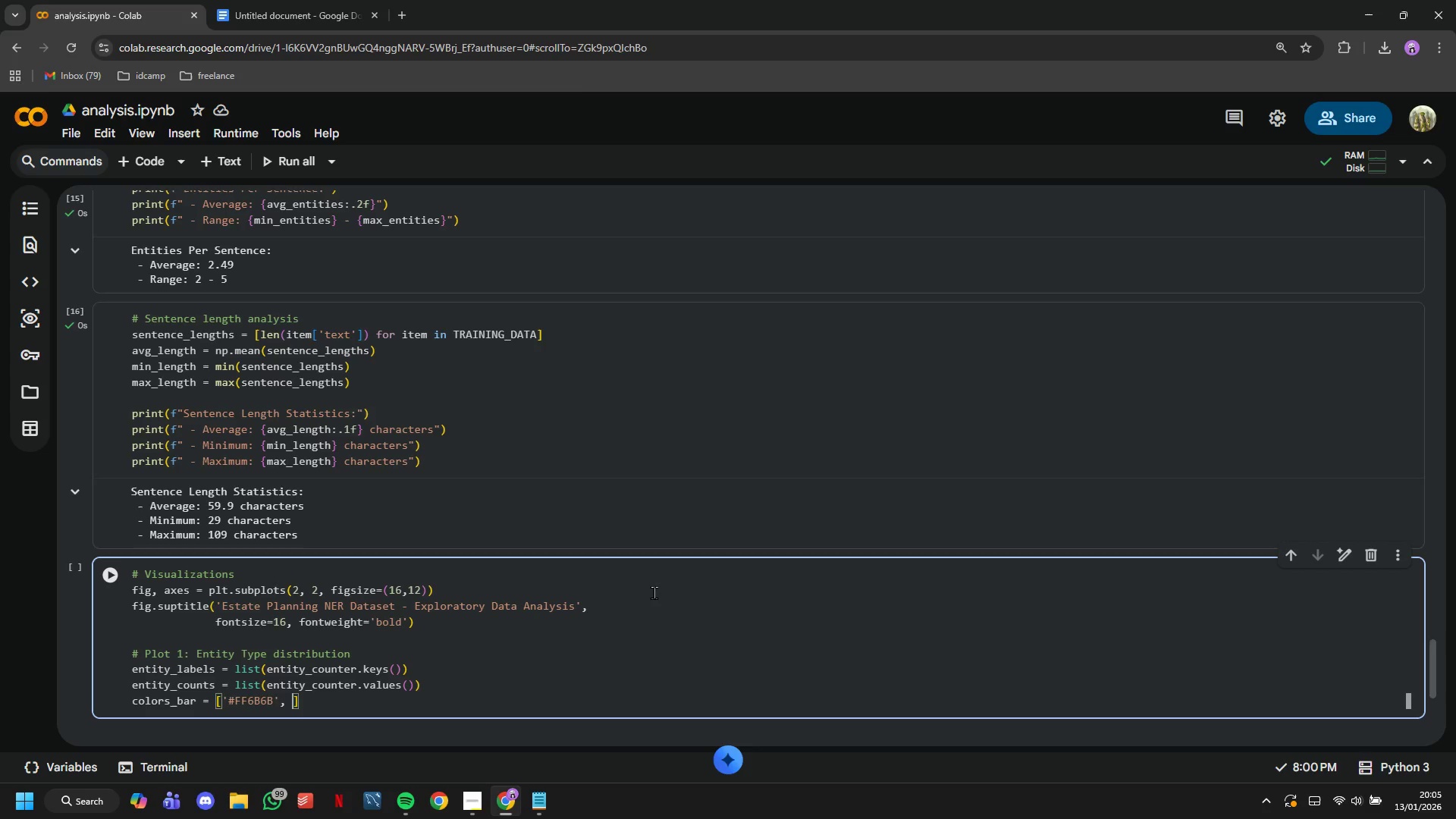 
key(Space)
 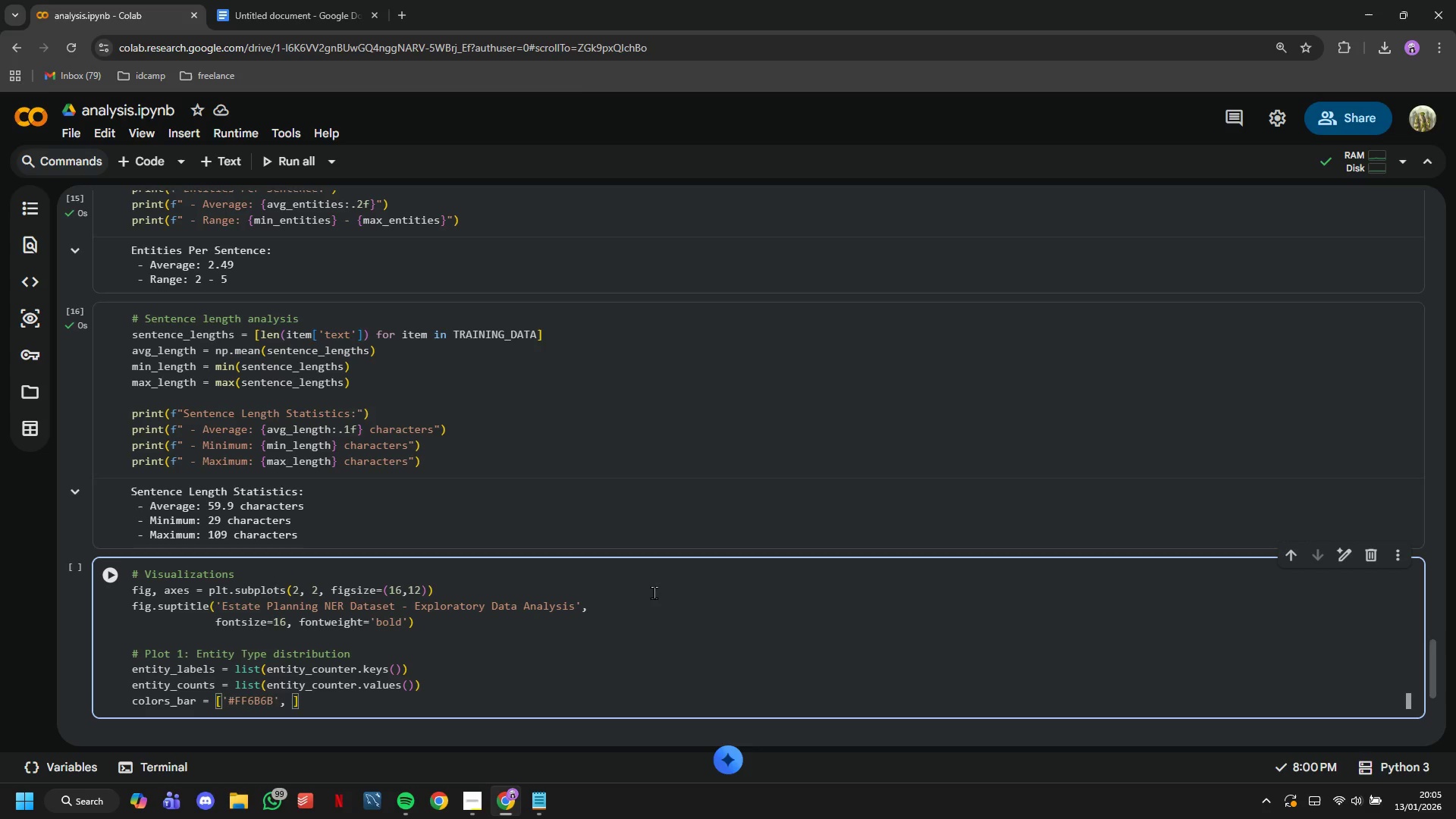 
key(Quote)
 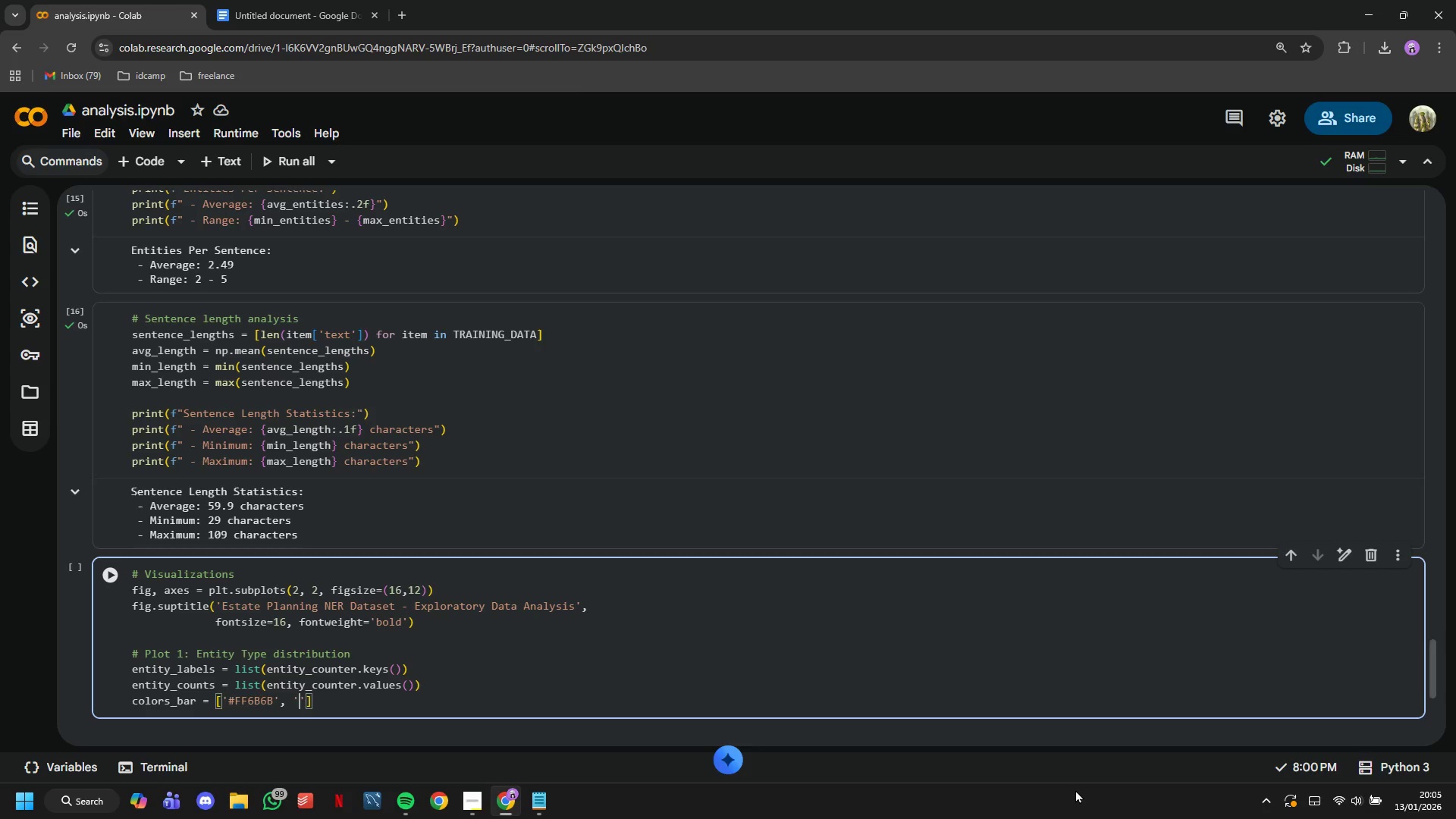 
type(#4)
 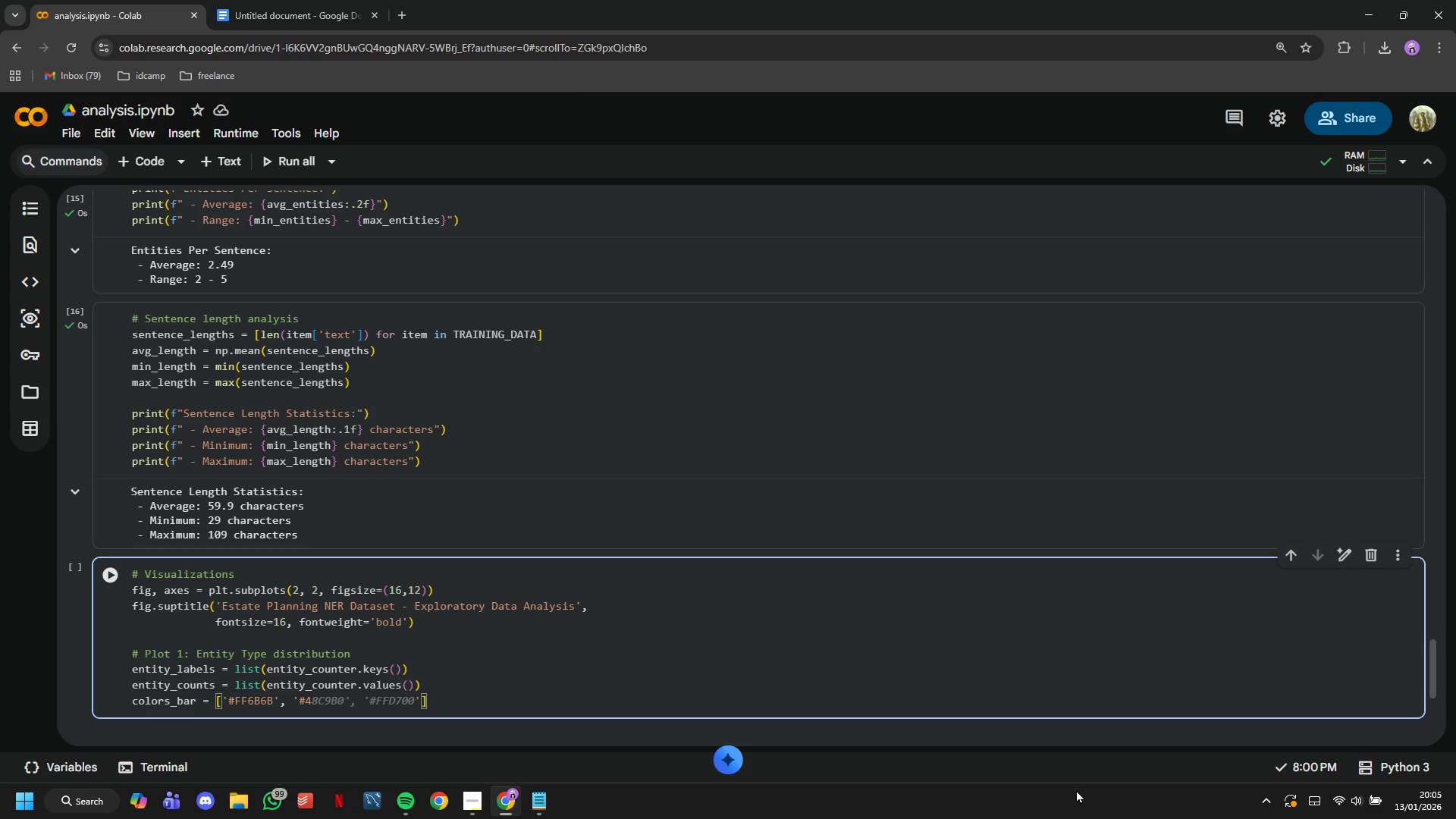 
type(ECDC4)
 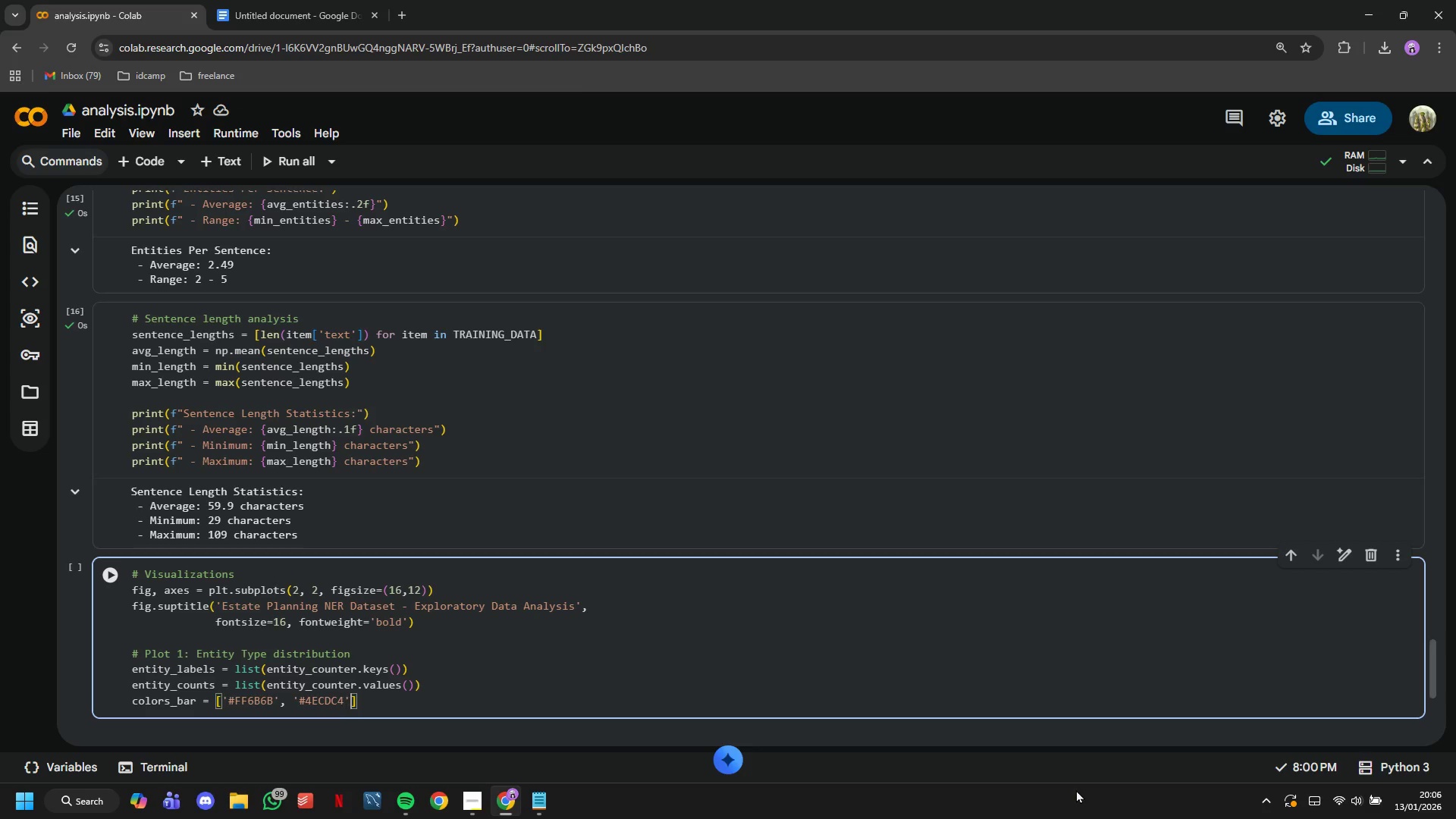 
key(ArrowRight)
 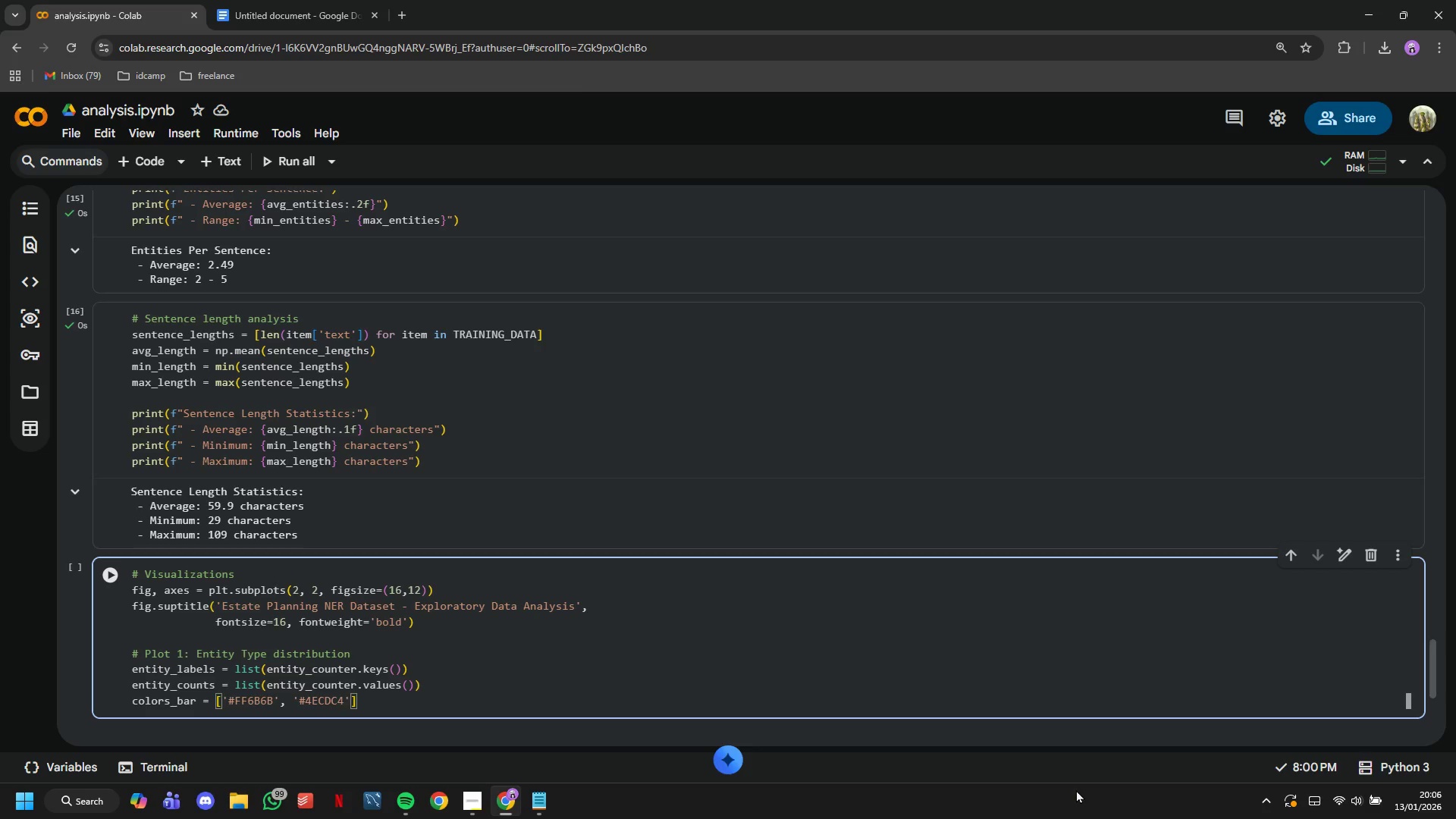 
type(, '#FFD7)
 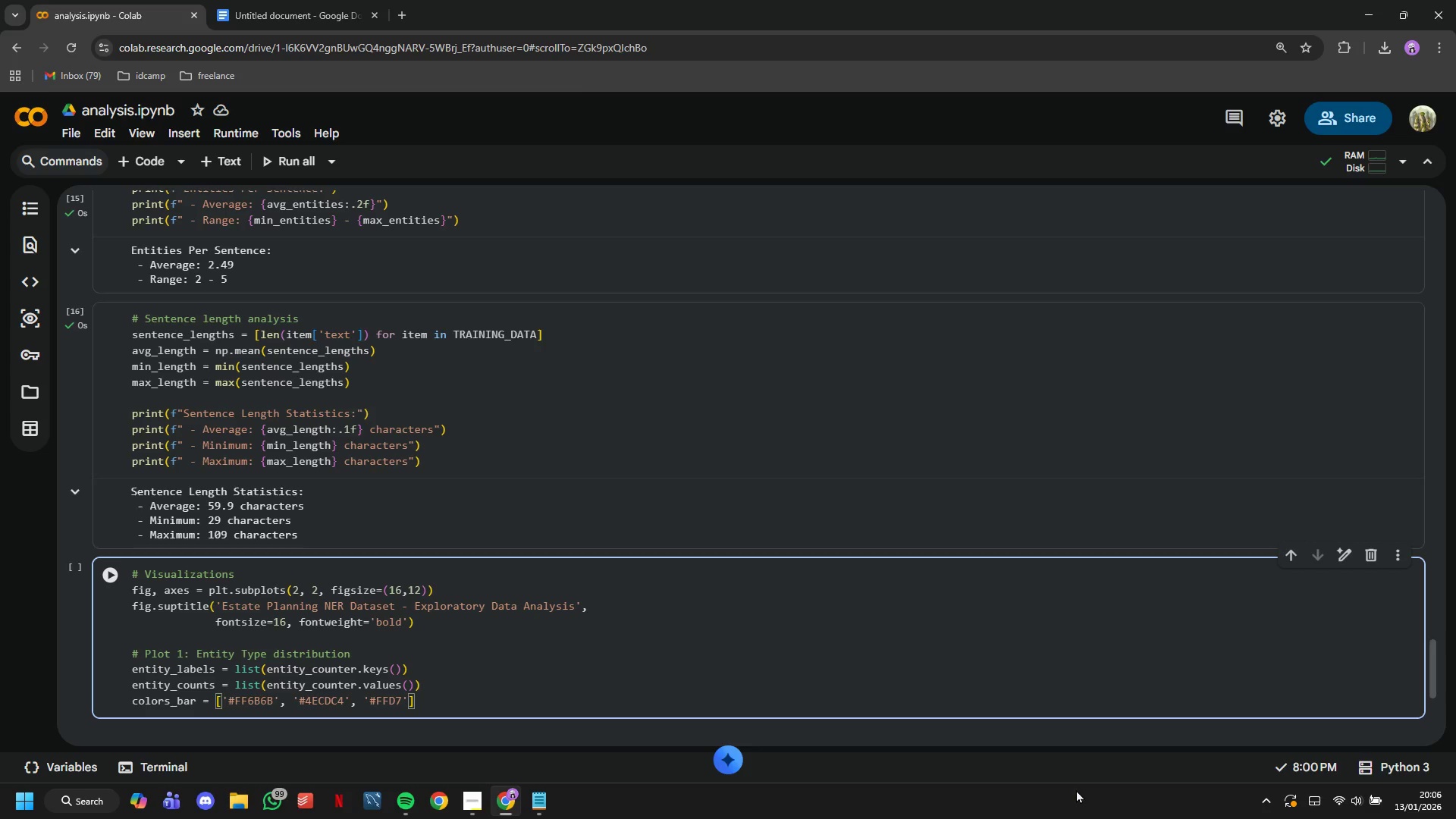 
type(00)
 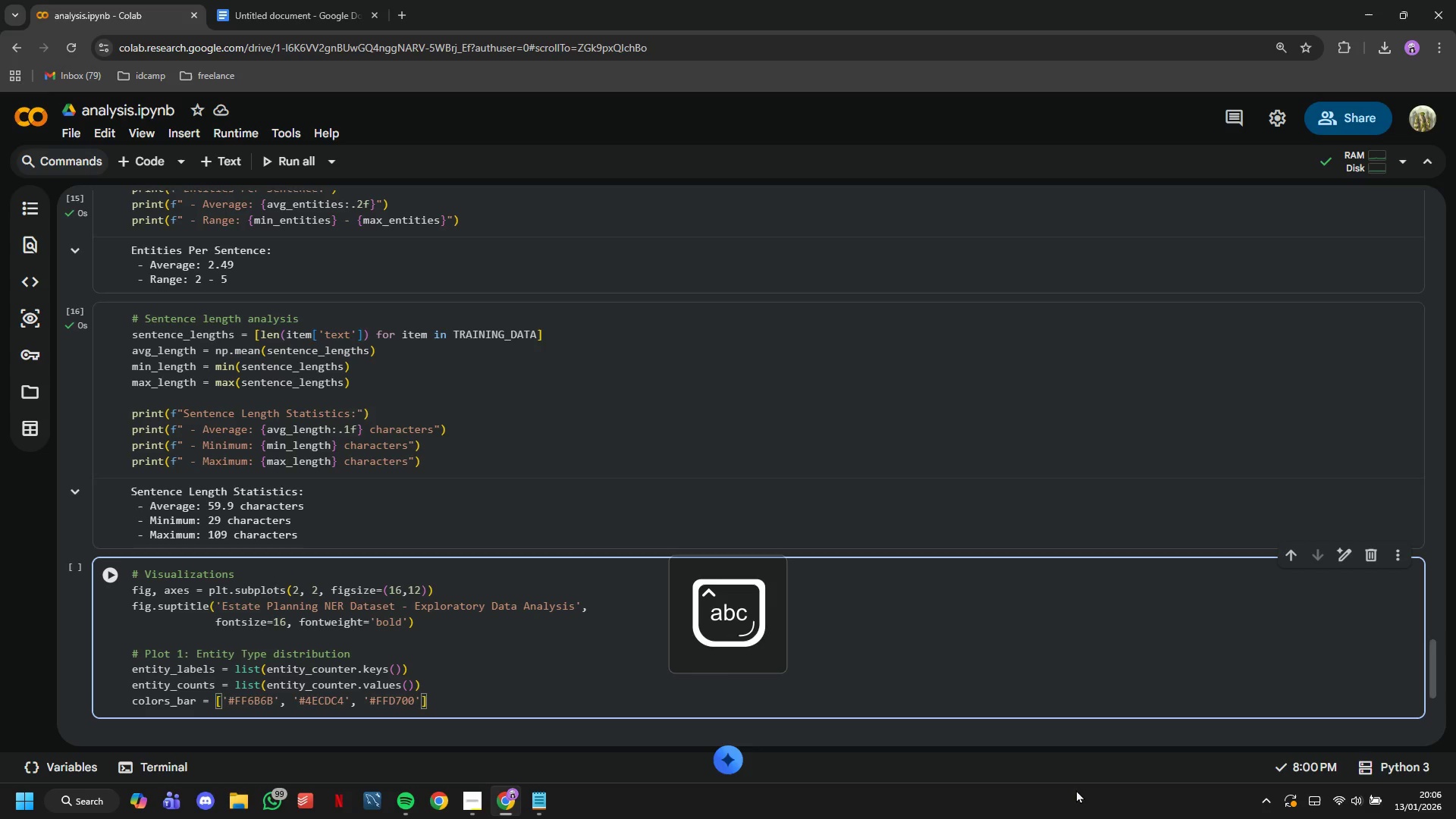 
key(ArrowRight)
 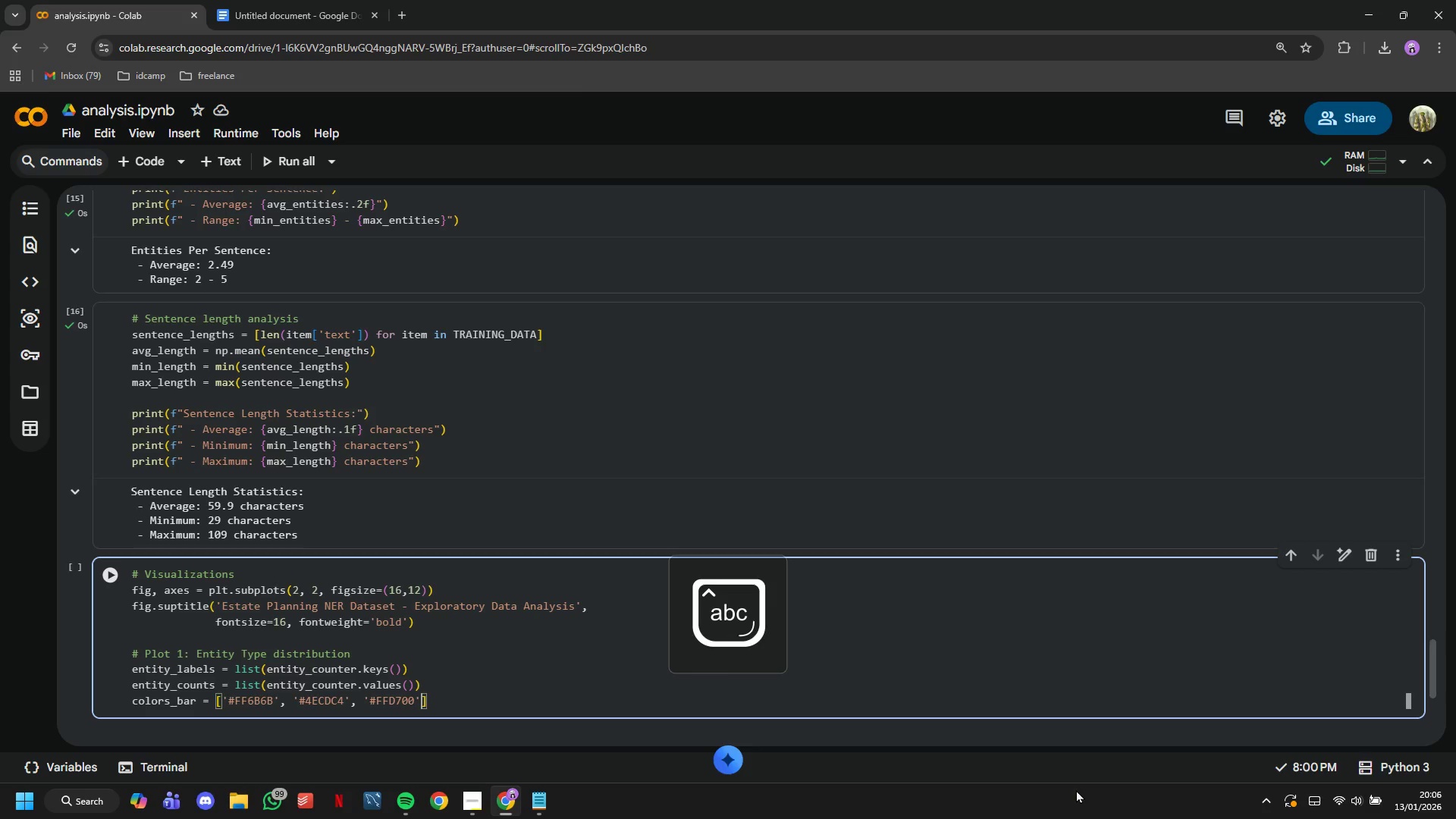 
key(ArrowRight)
 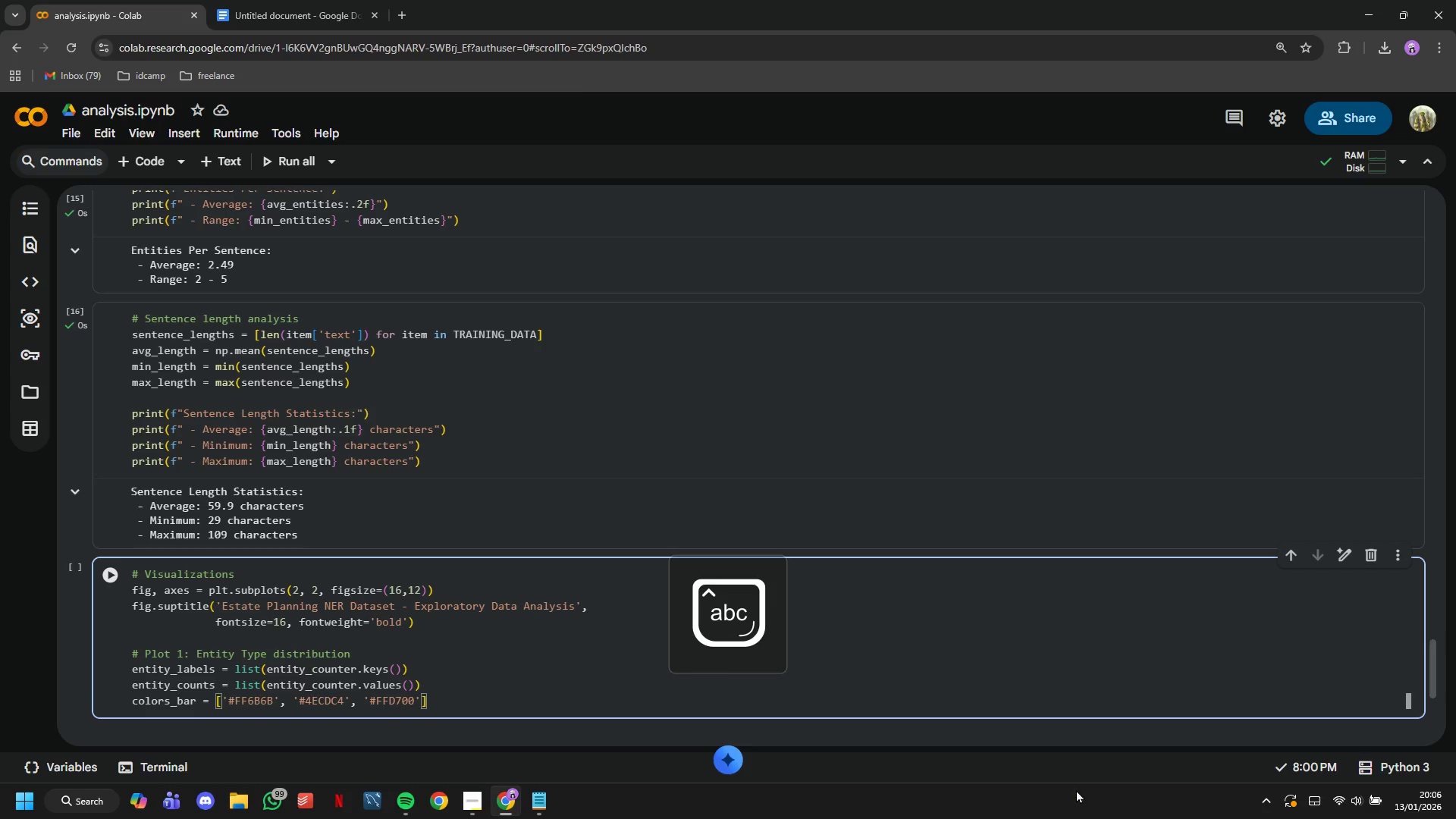 
key(Enter)
 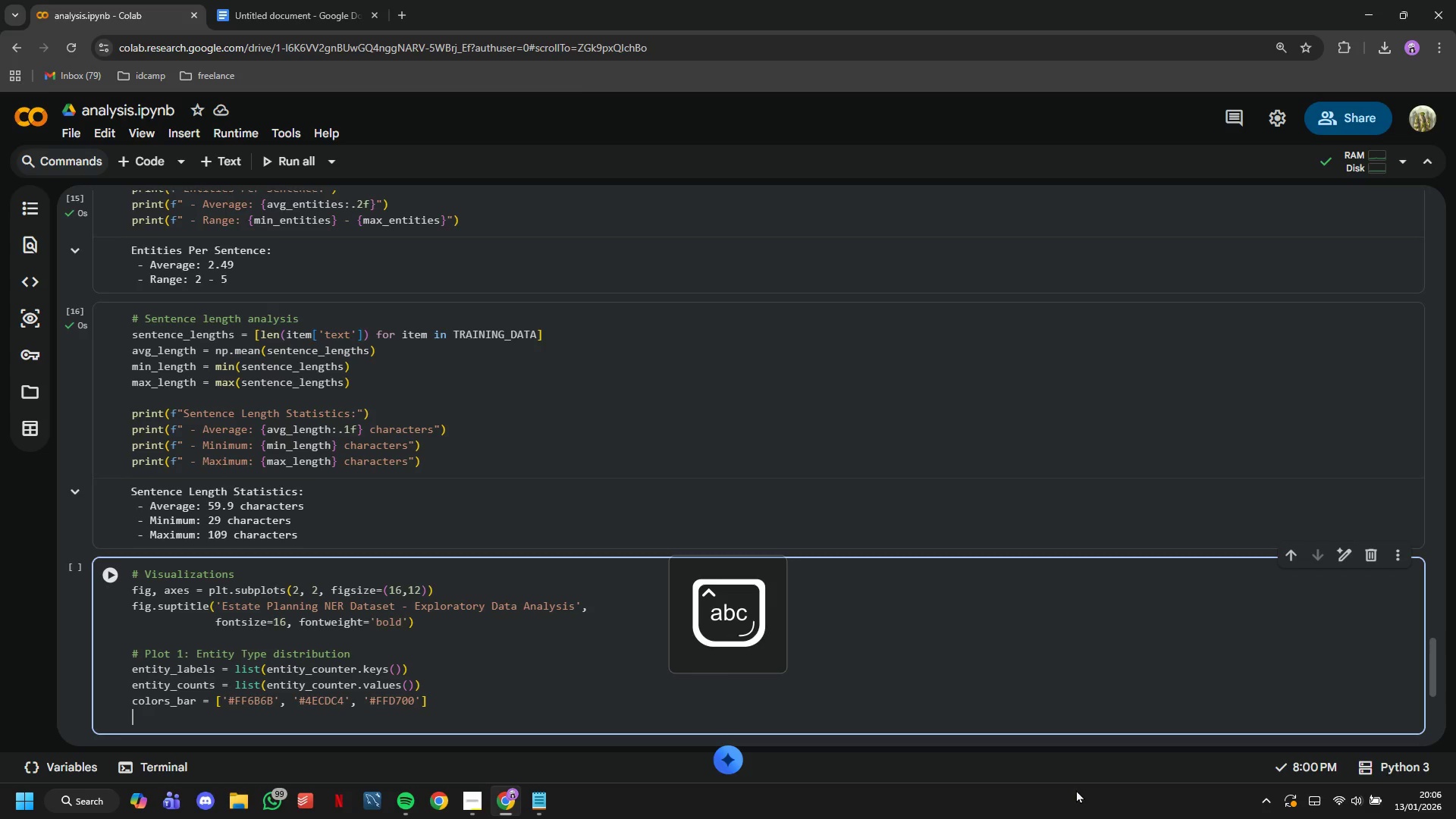 
key(Enter)
 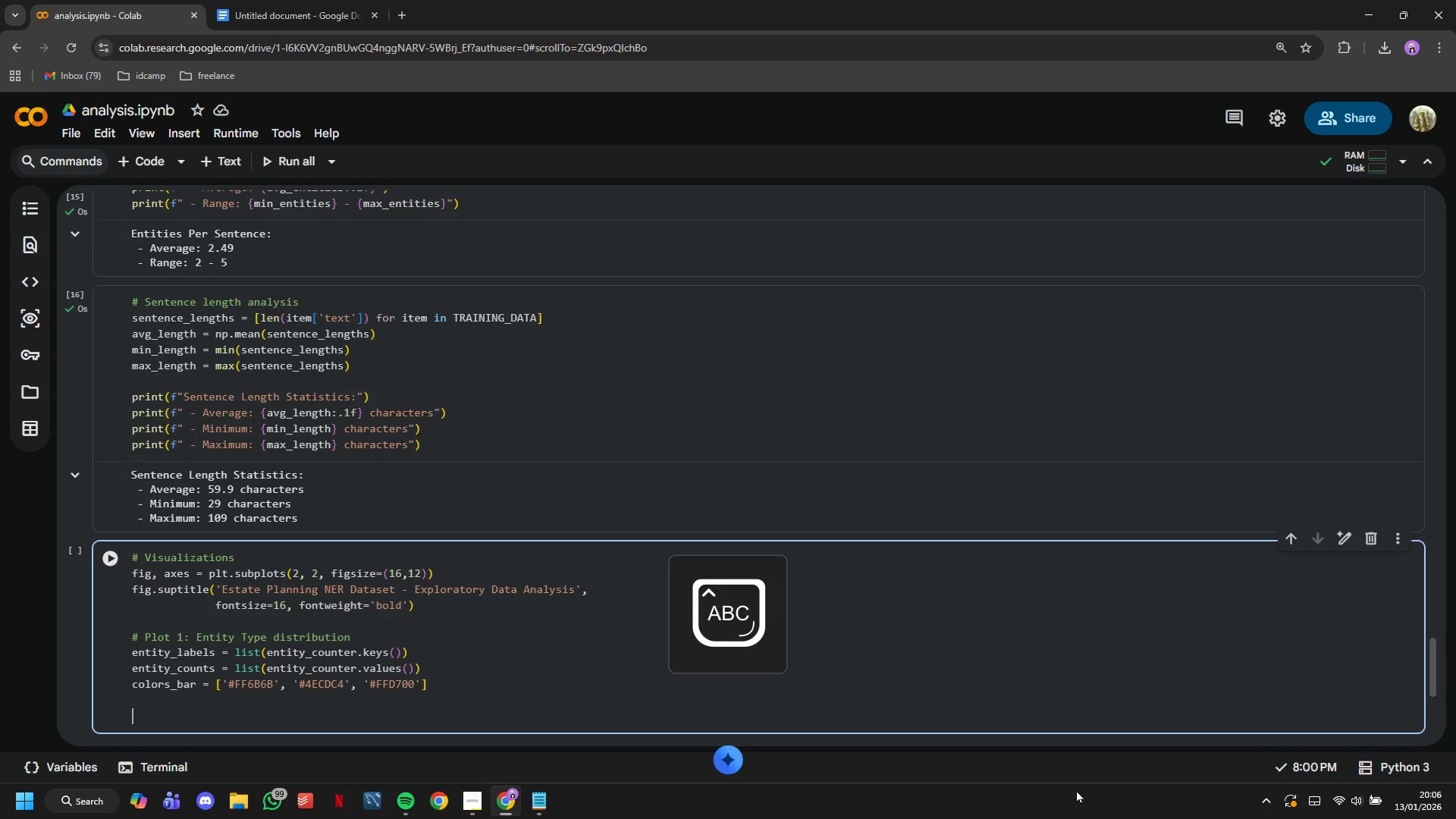 
type(A)
key(Backspace)
type(axes[0, 0 )
key(Backspace)
 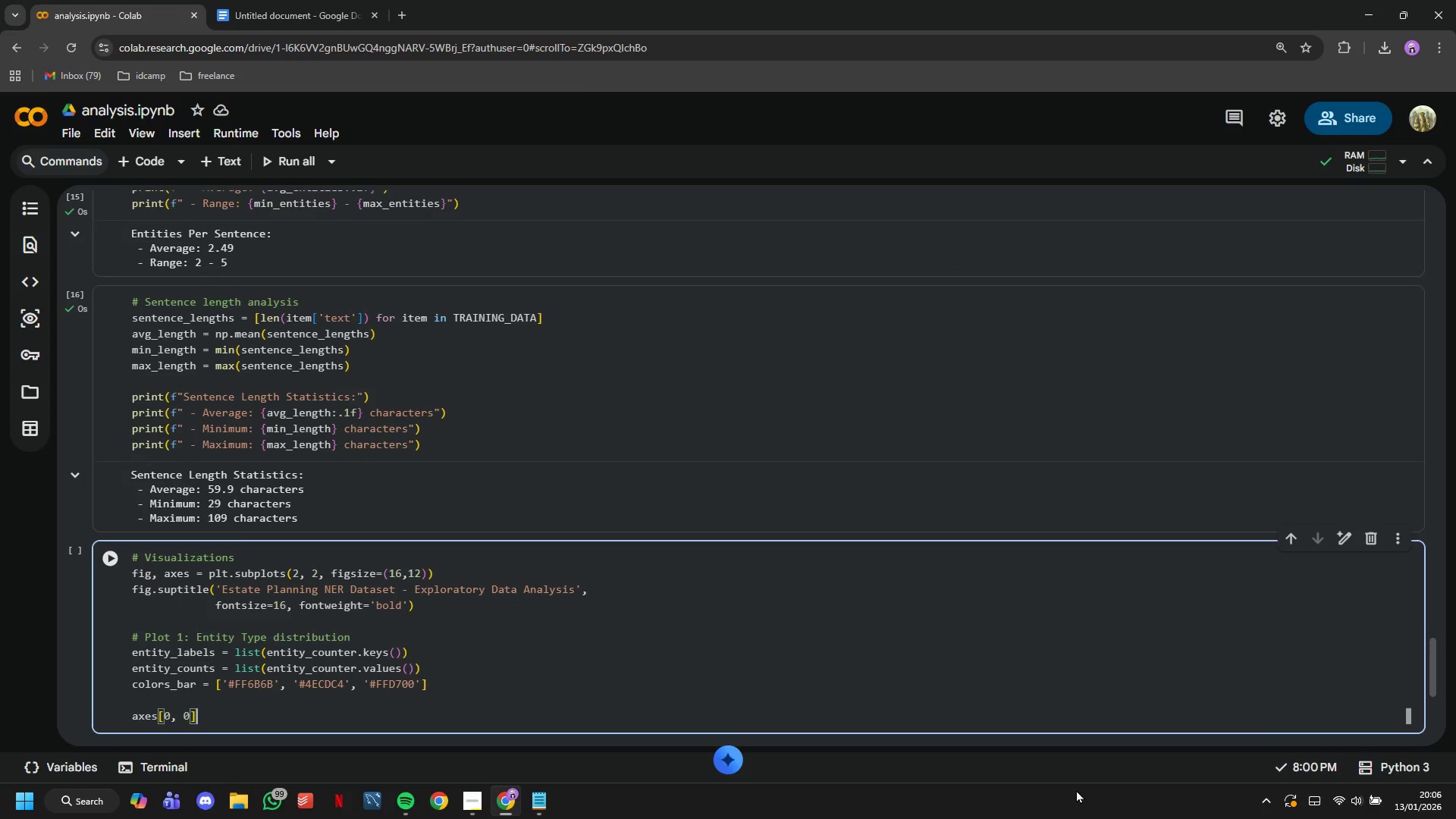 
key(ArrowRight)
 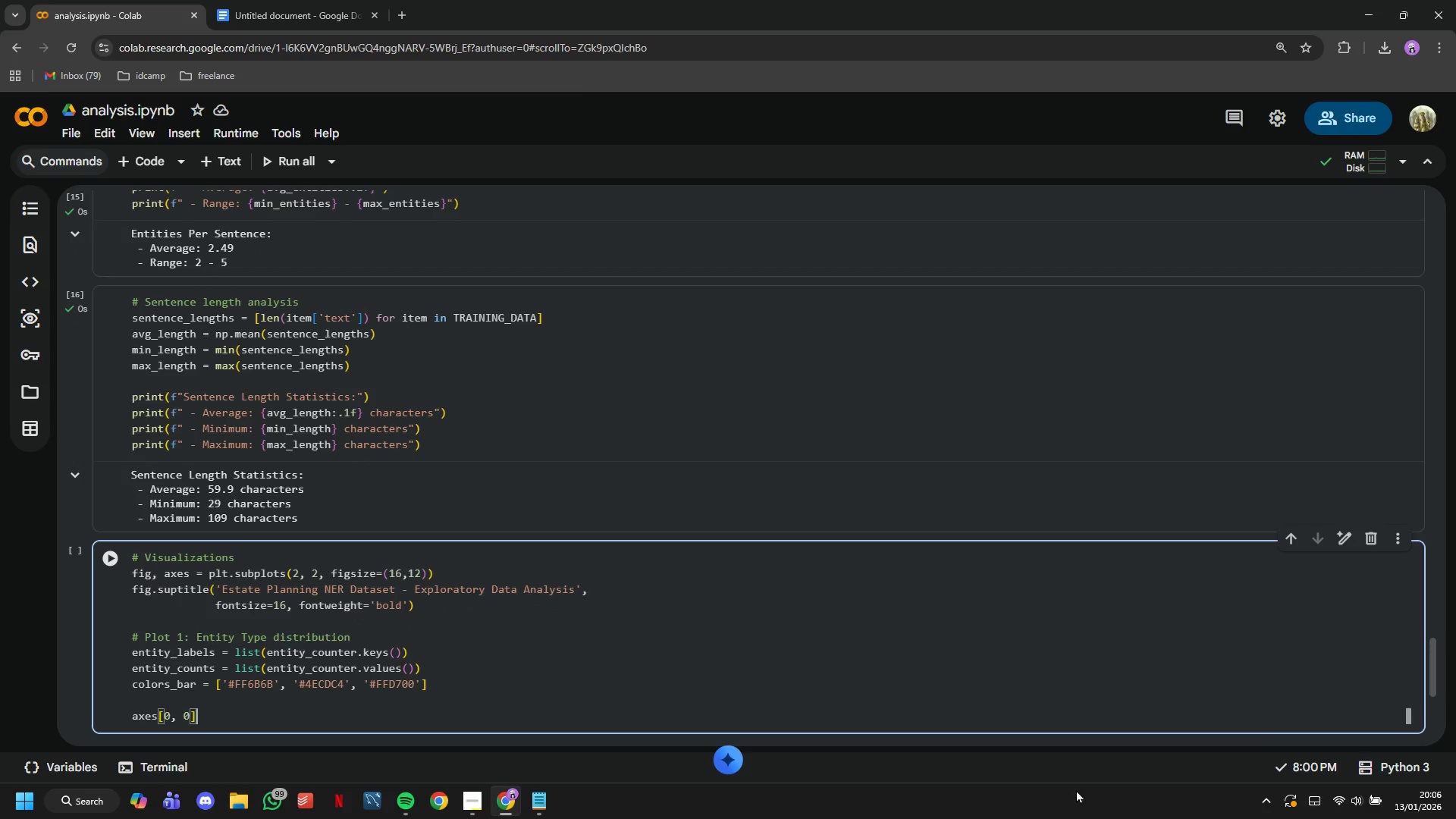 
type(.bar(entity_labels, entity_counts, color=colors_bar,)
 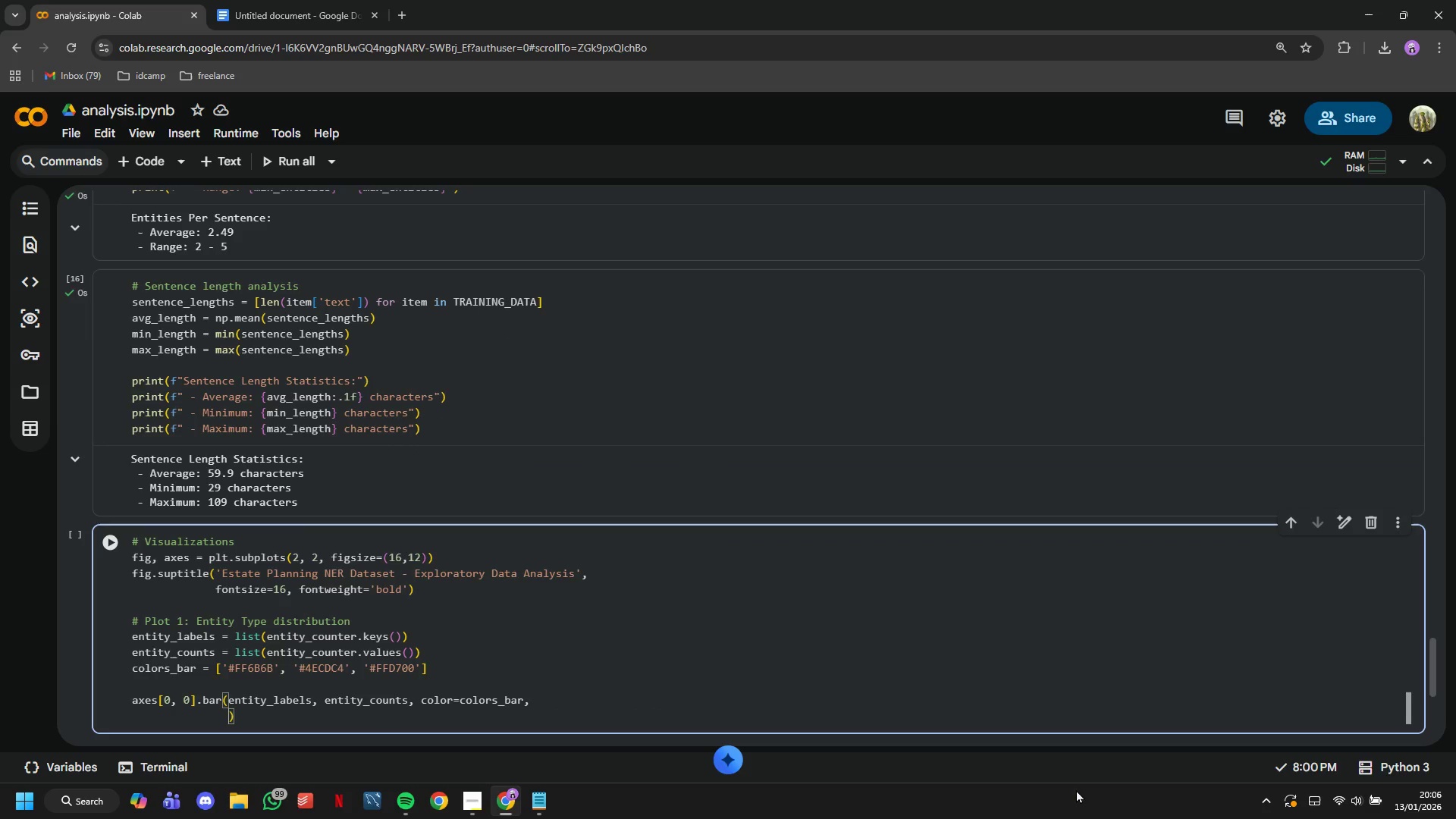 
 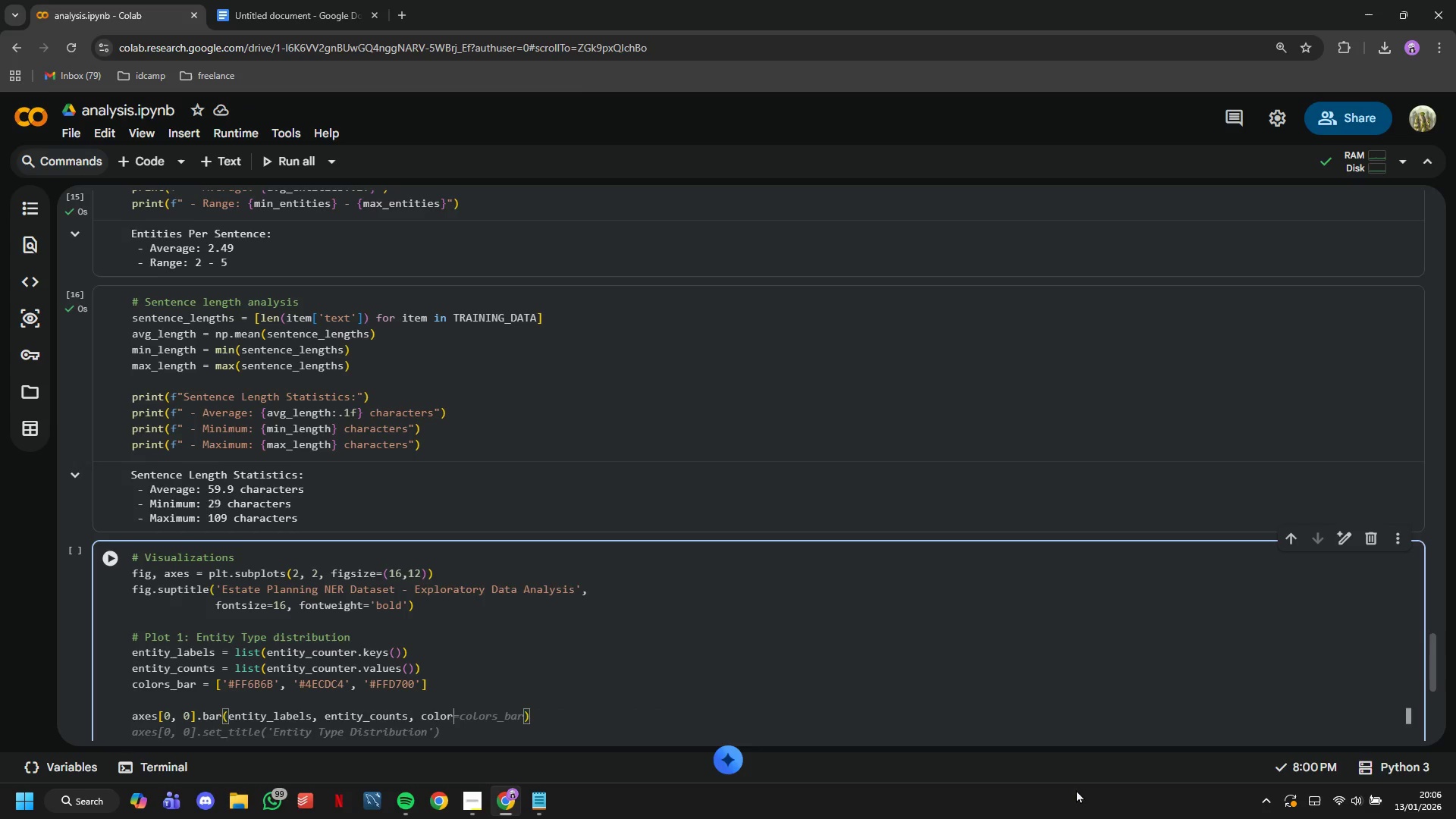 
key(Enter)
 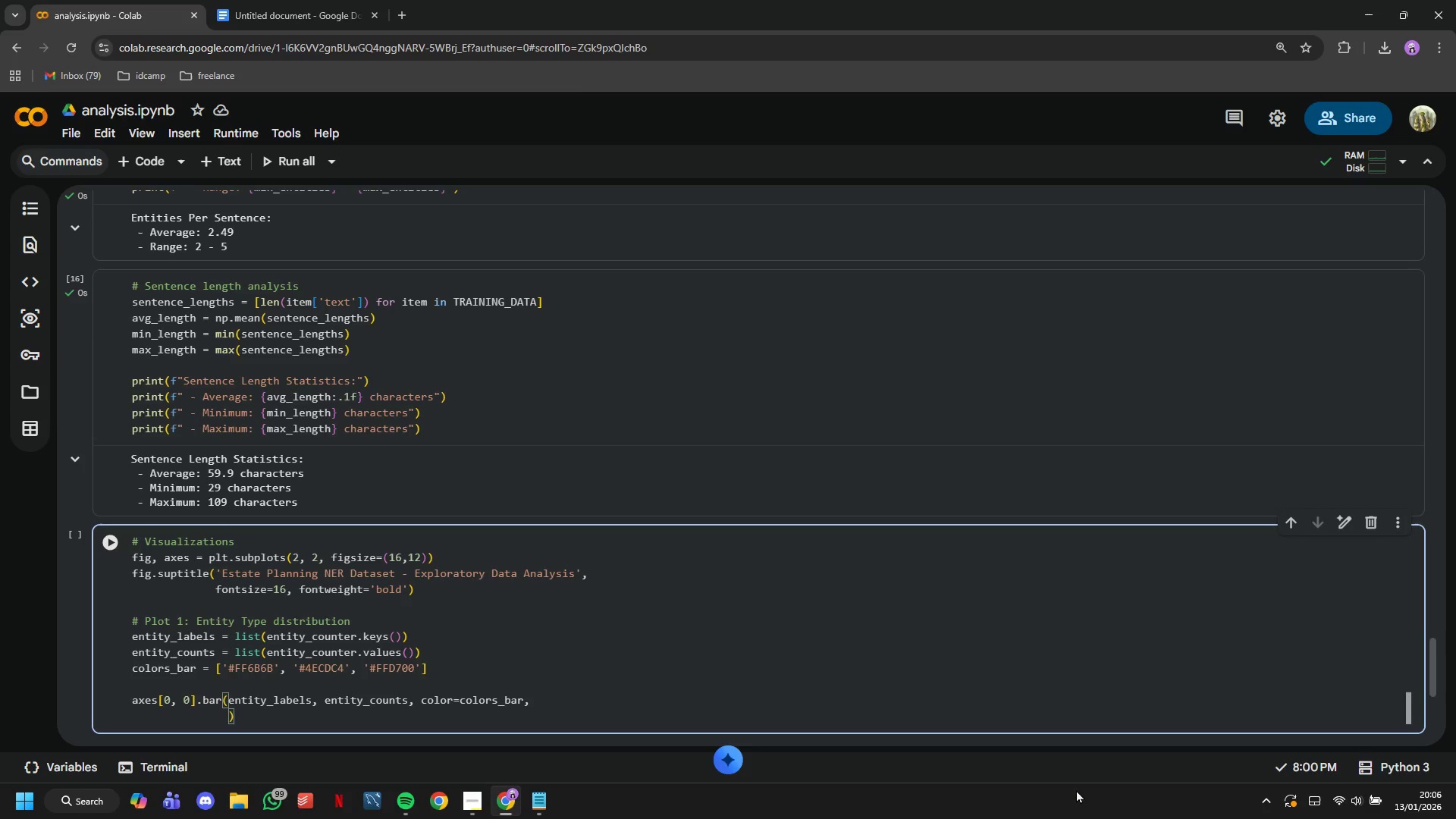 
type(edgecolor='black)
 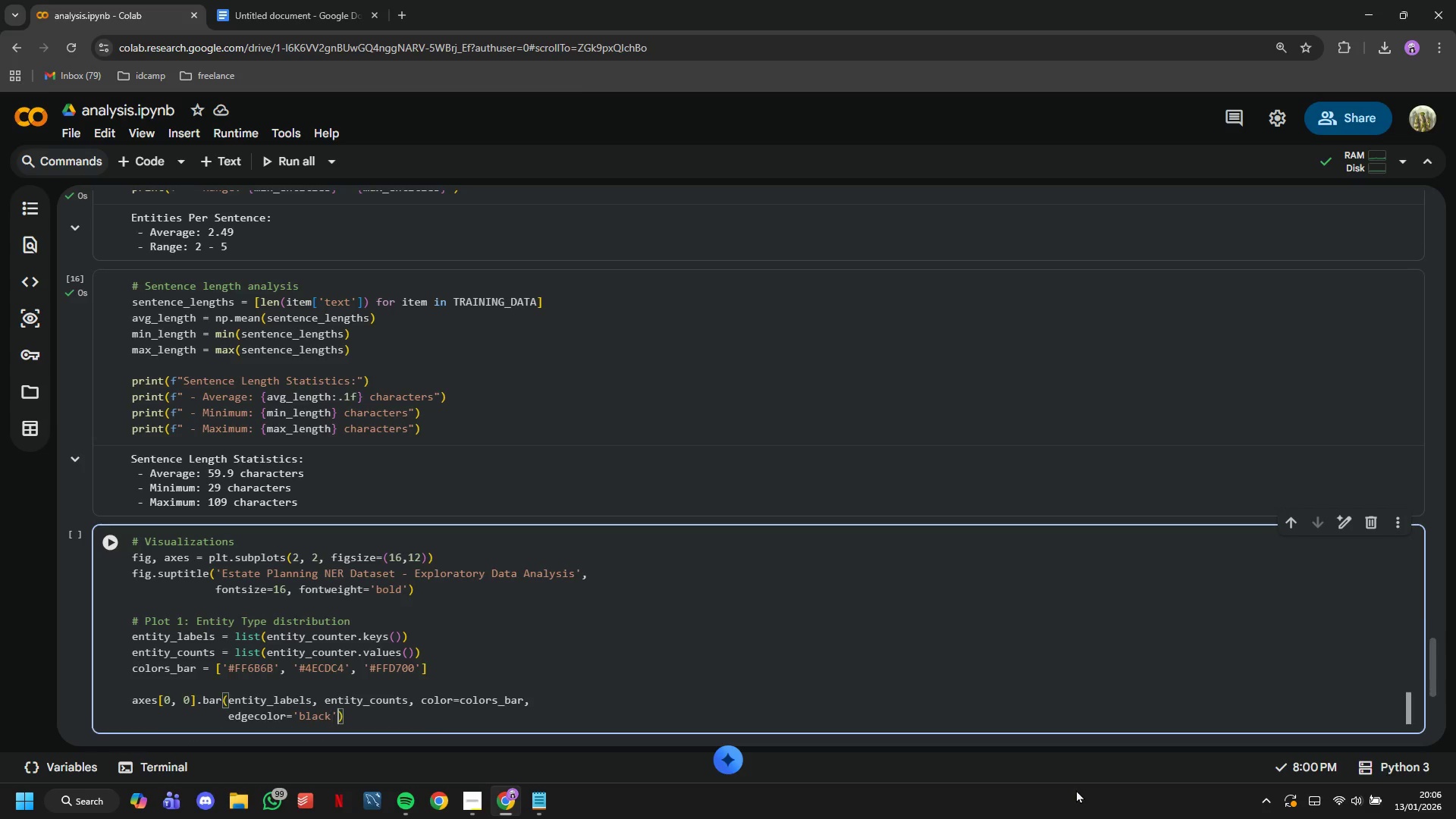 
key(ArrowRight)
 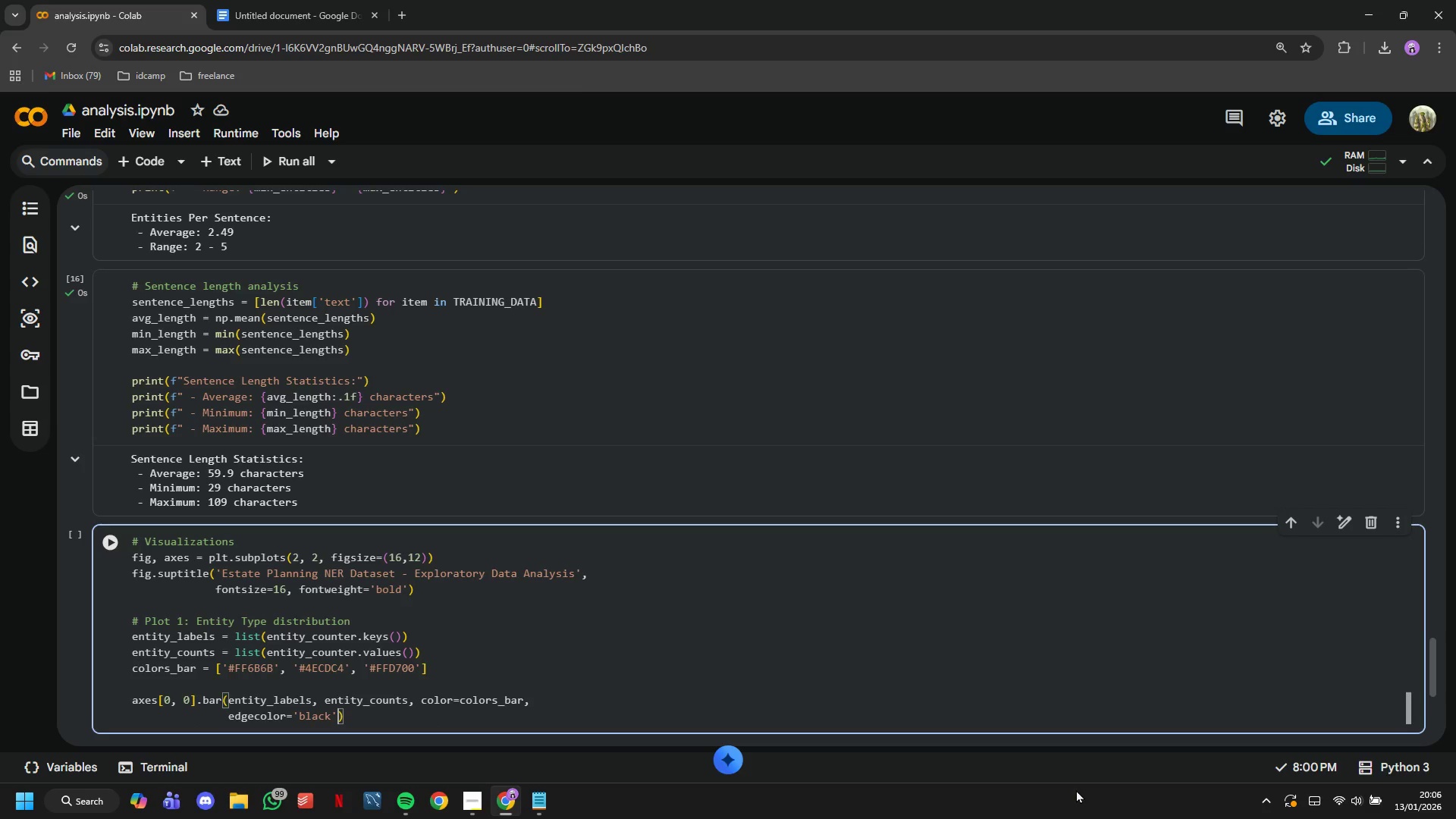 
type(, linewidth=1.5)
 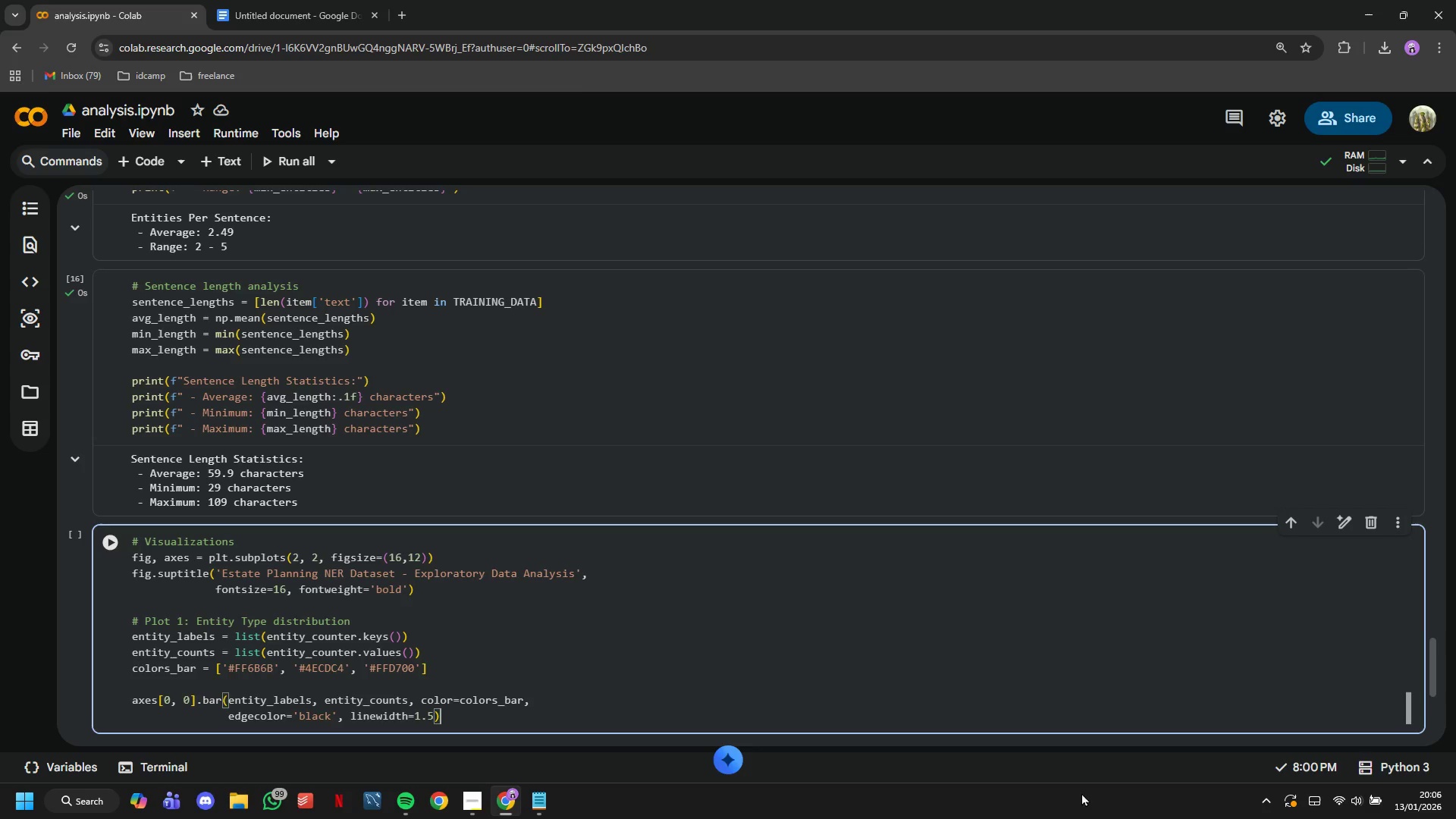 
key(ArrowRight)
 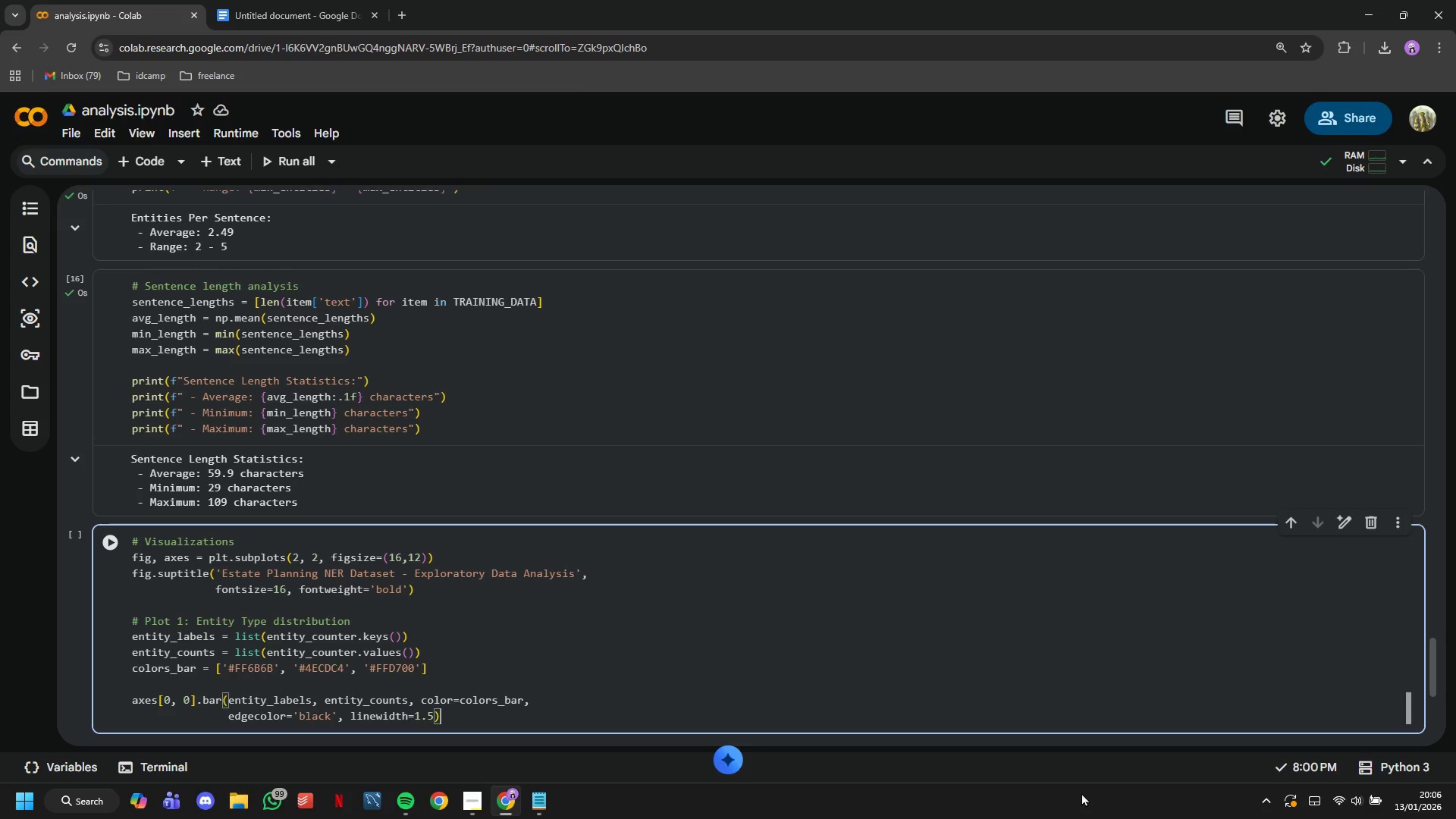 
key(Enter)
 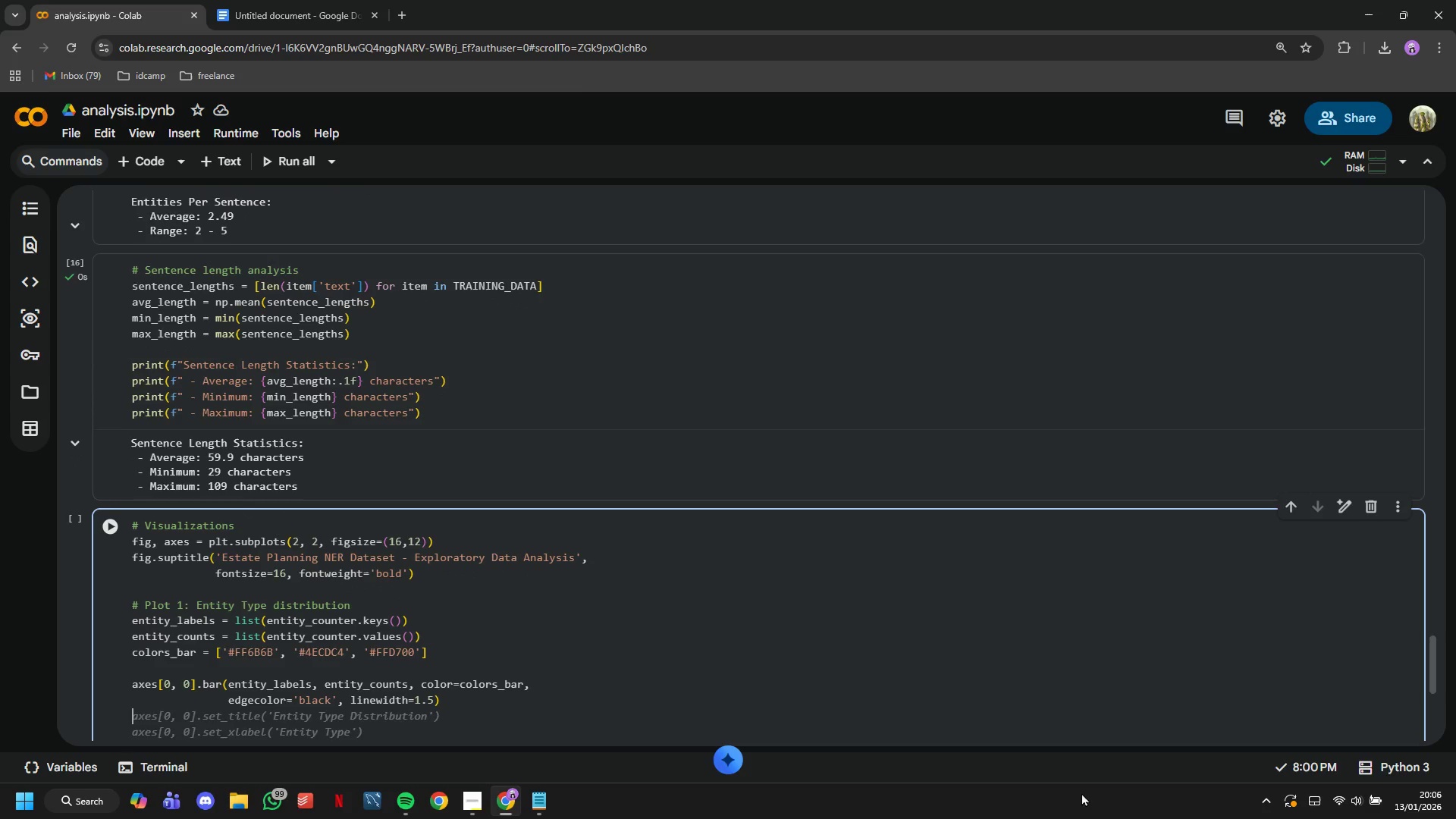 
type(axes[0,0)
 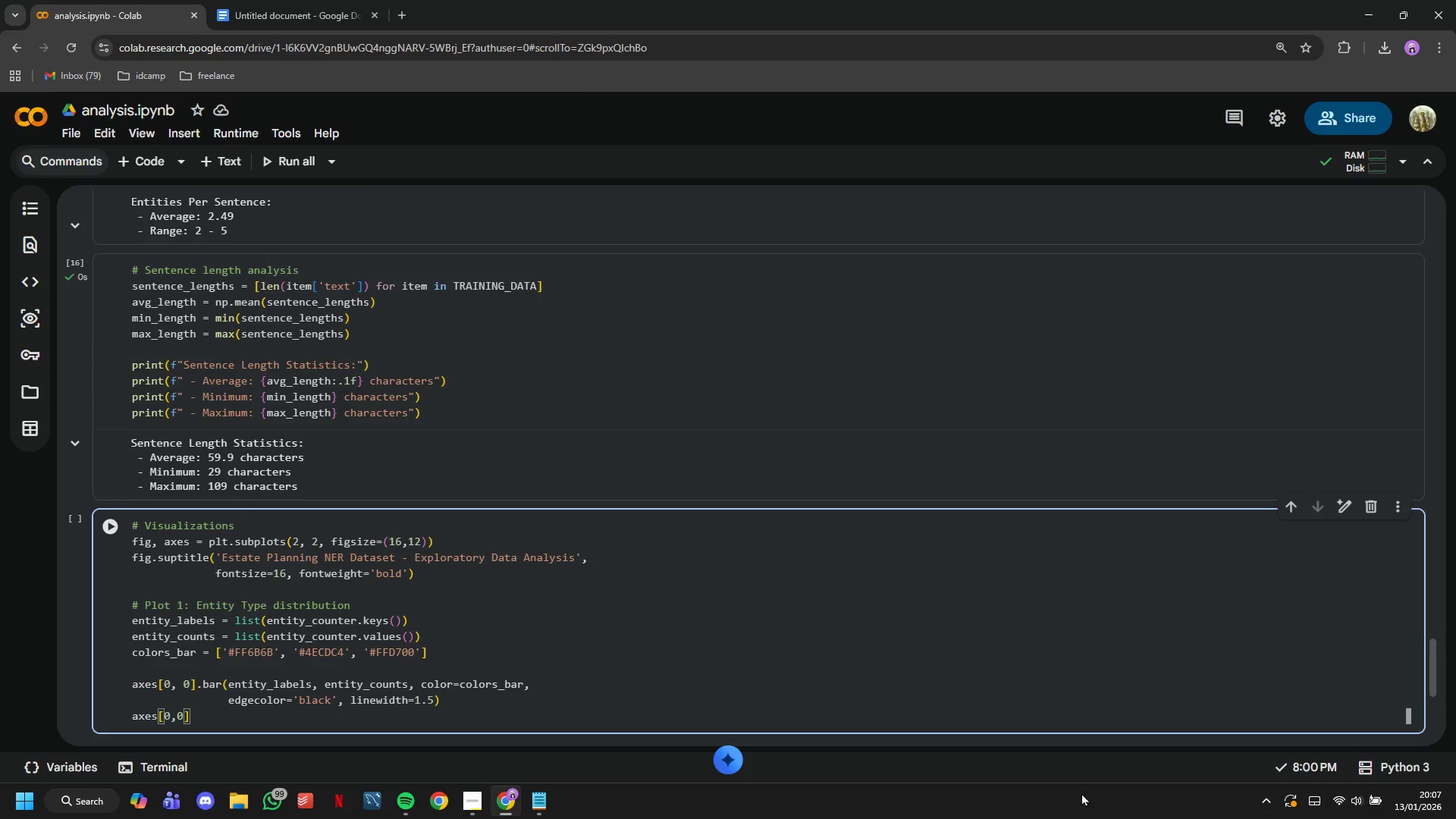 
key(ArrowRight)
 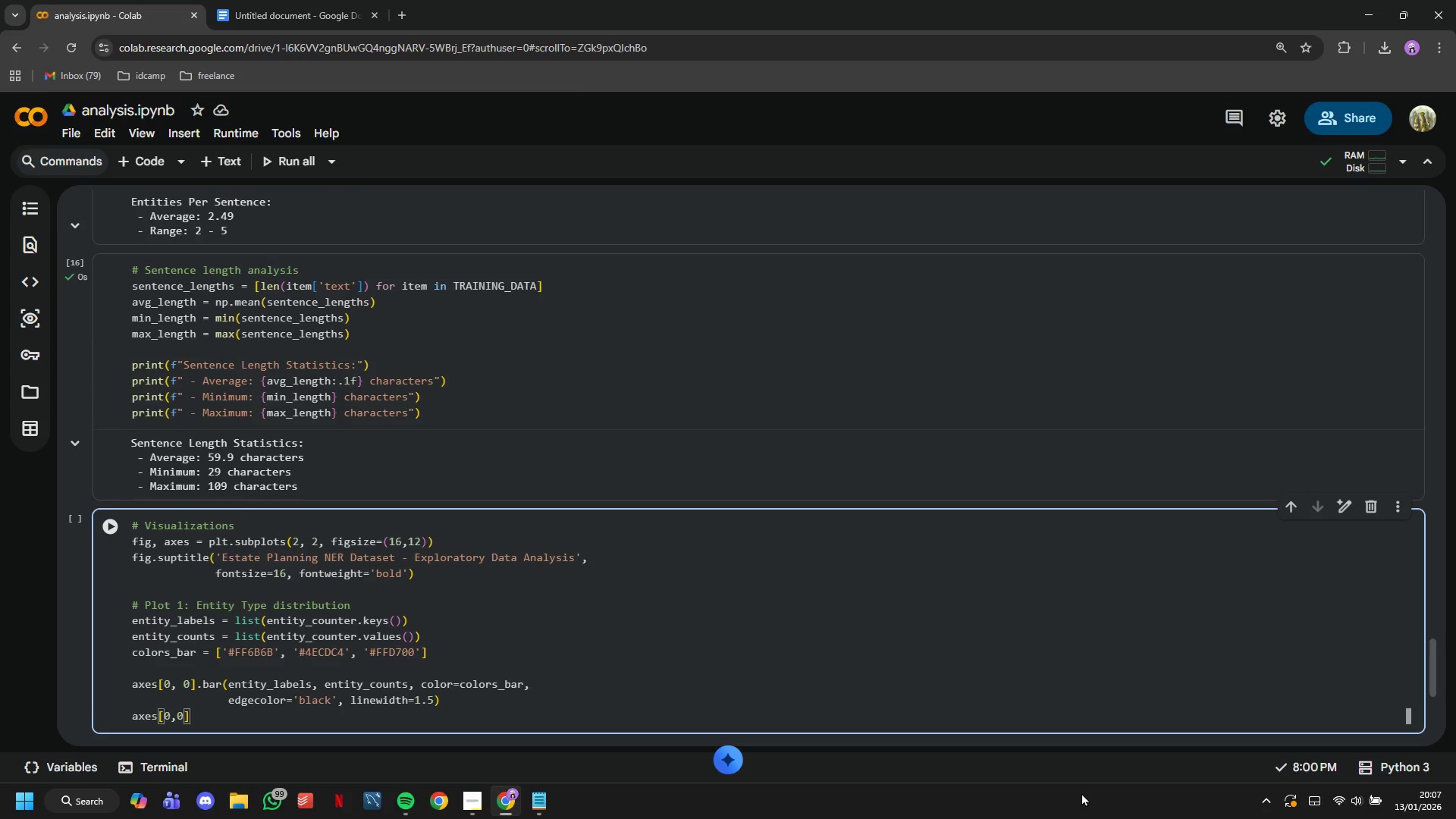 
type( )
key(Backspace)
type(.set_ylabel("Frequency)
 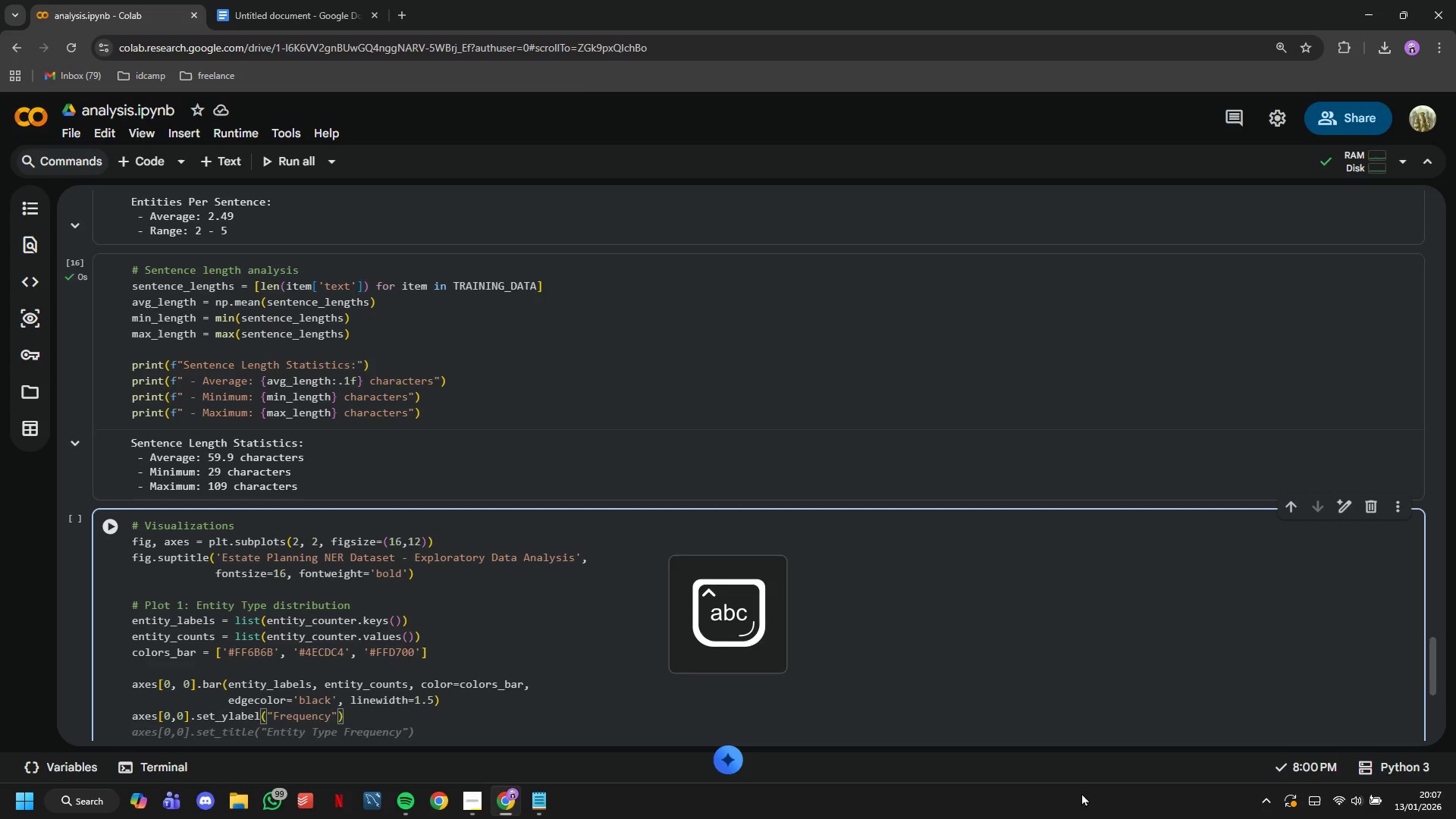 
key(ArrowUp)
 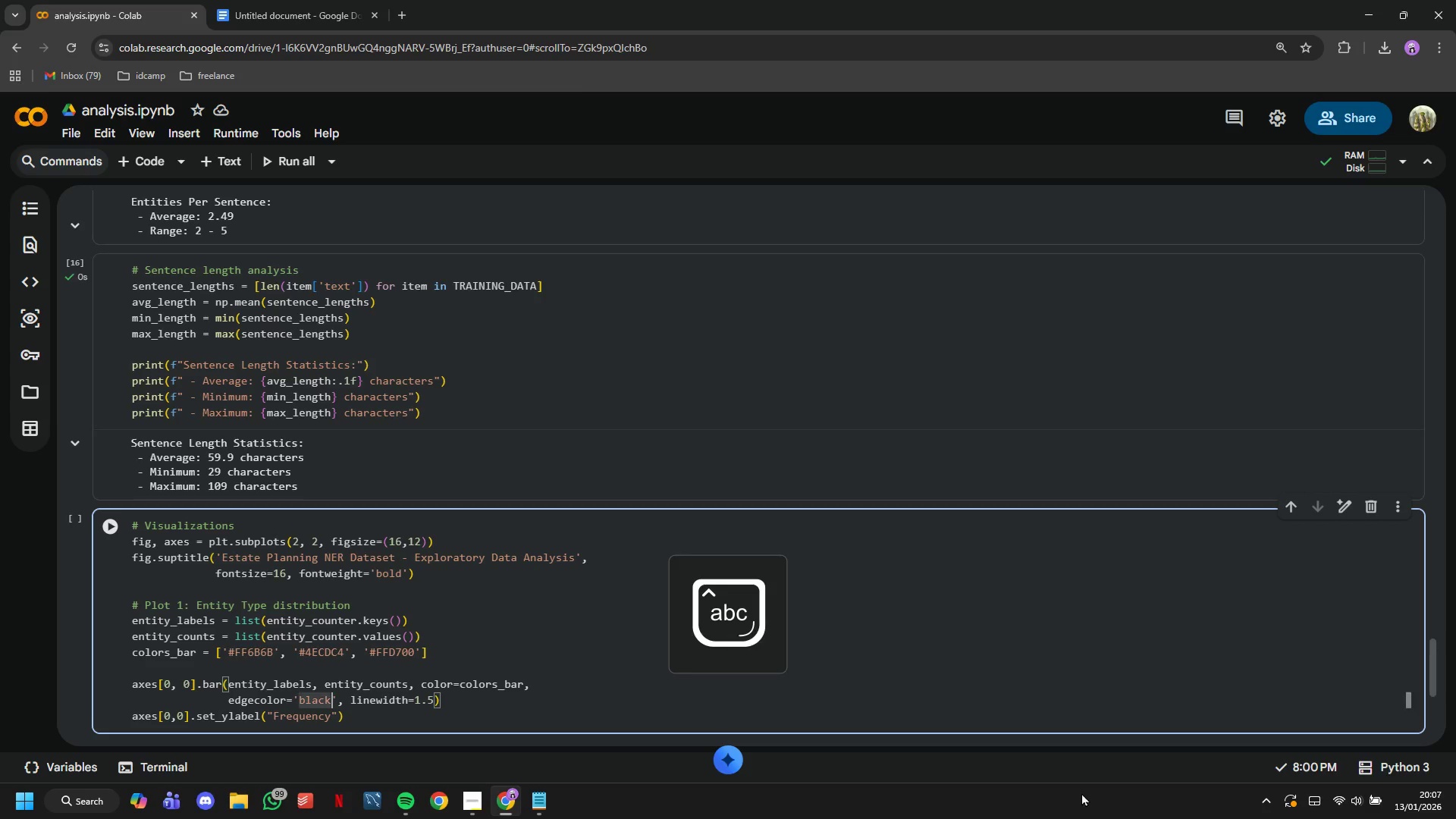 
key(ArrowRight)
 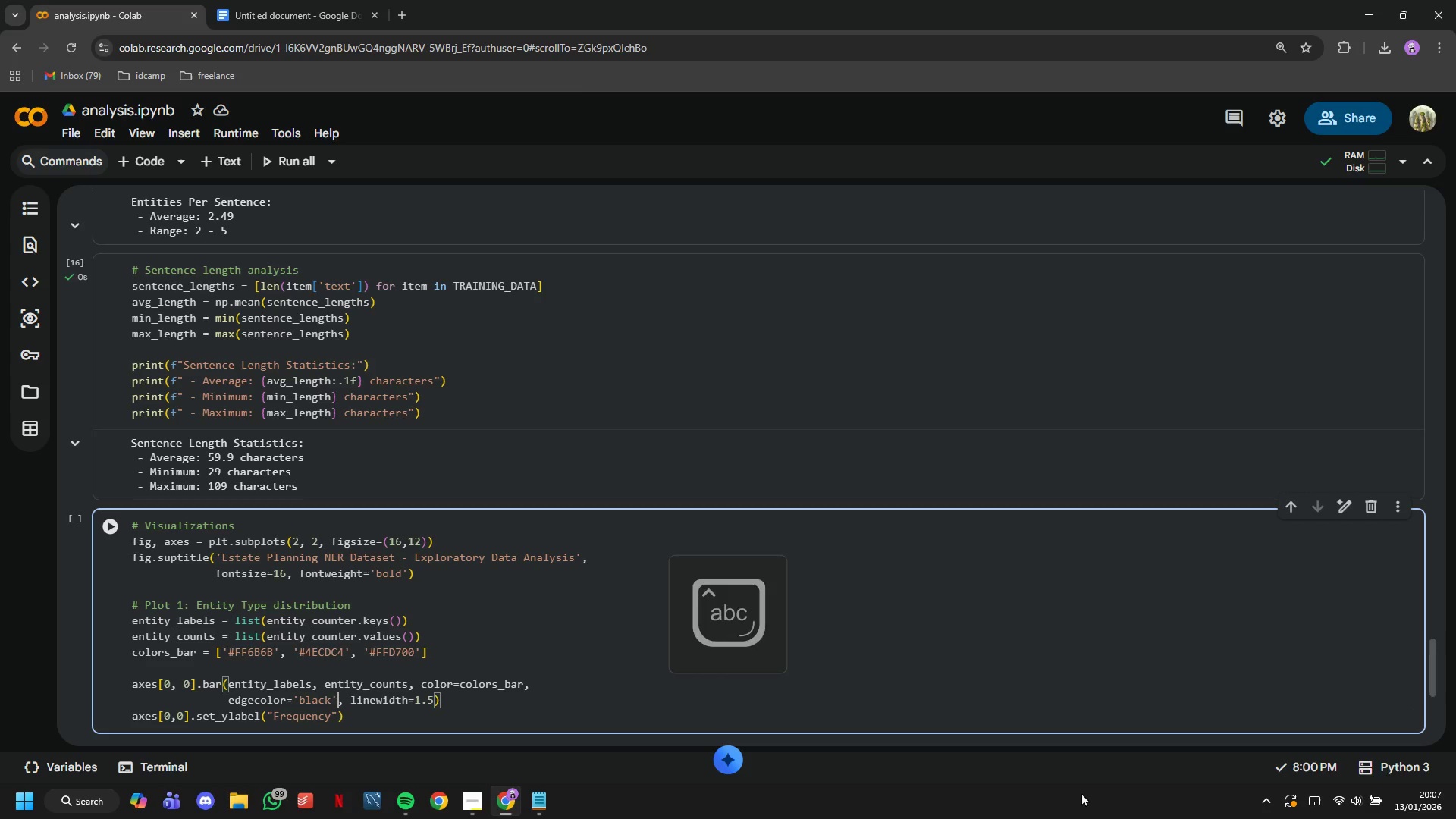 
key(ArrowDown)
 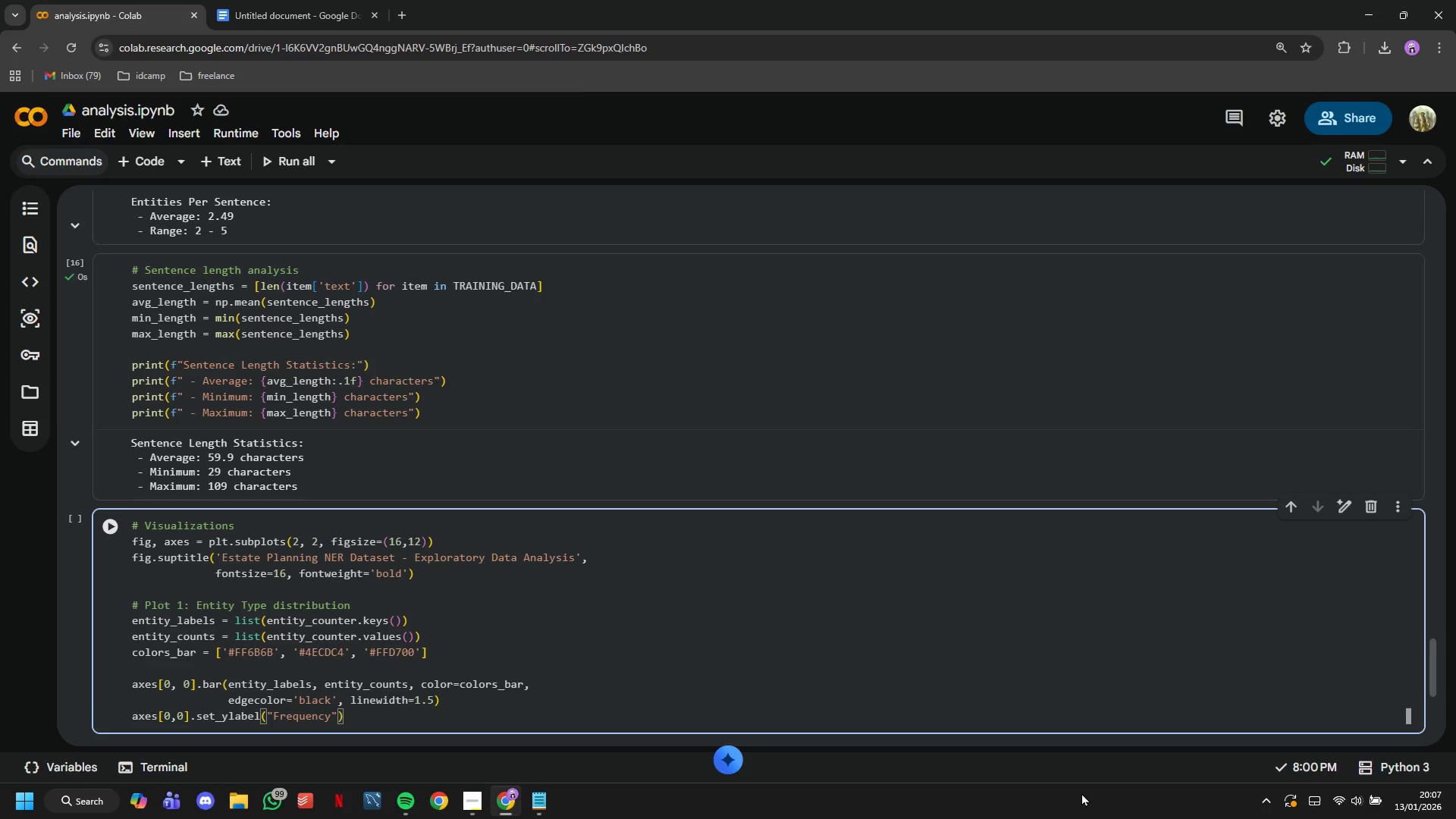 
type(, fontsize=12, fontweight='bold)
 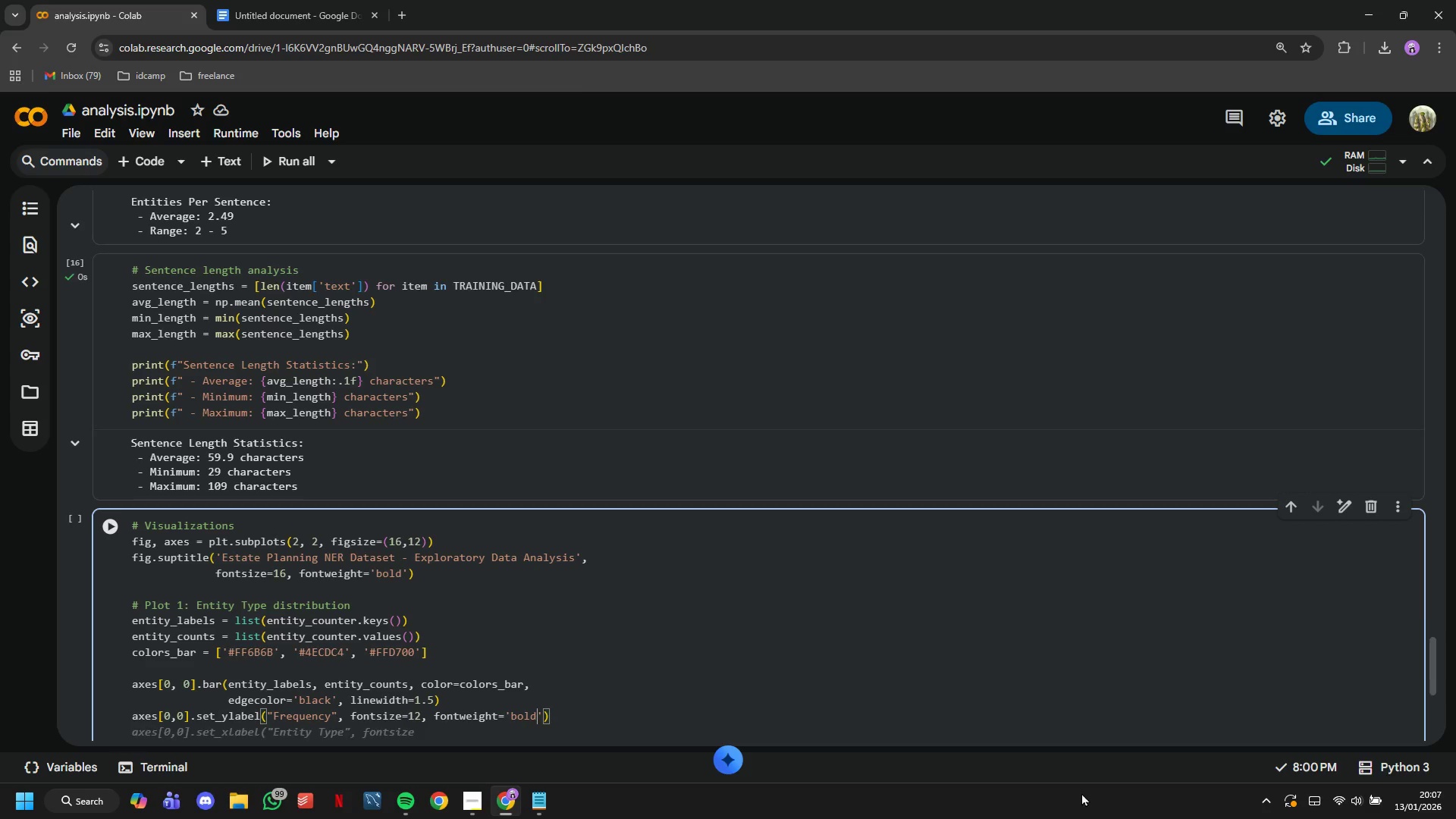 
key(ArrowRight)
 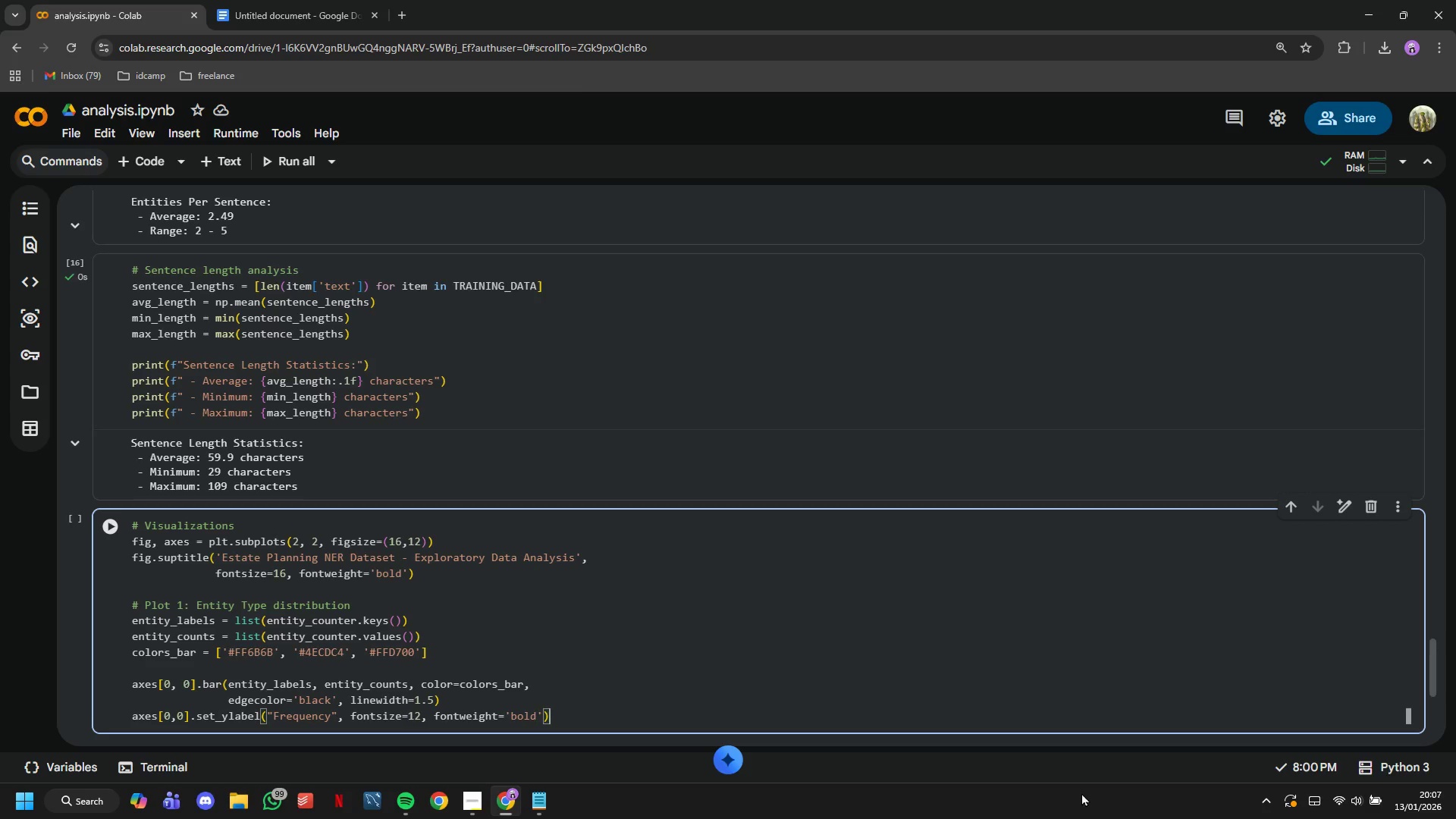 
key(ArrowRight)
 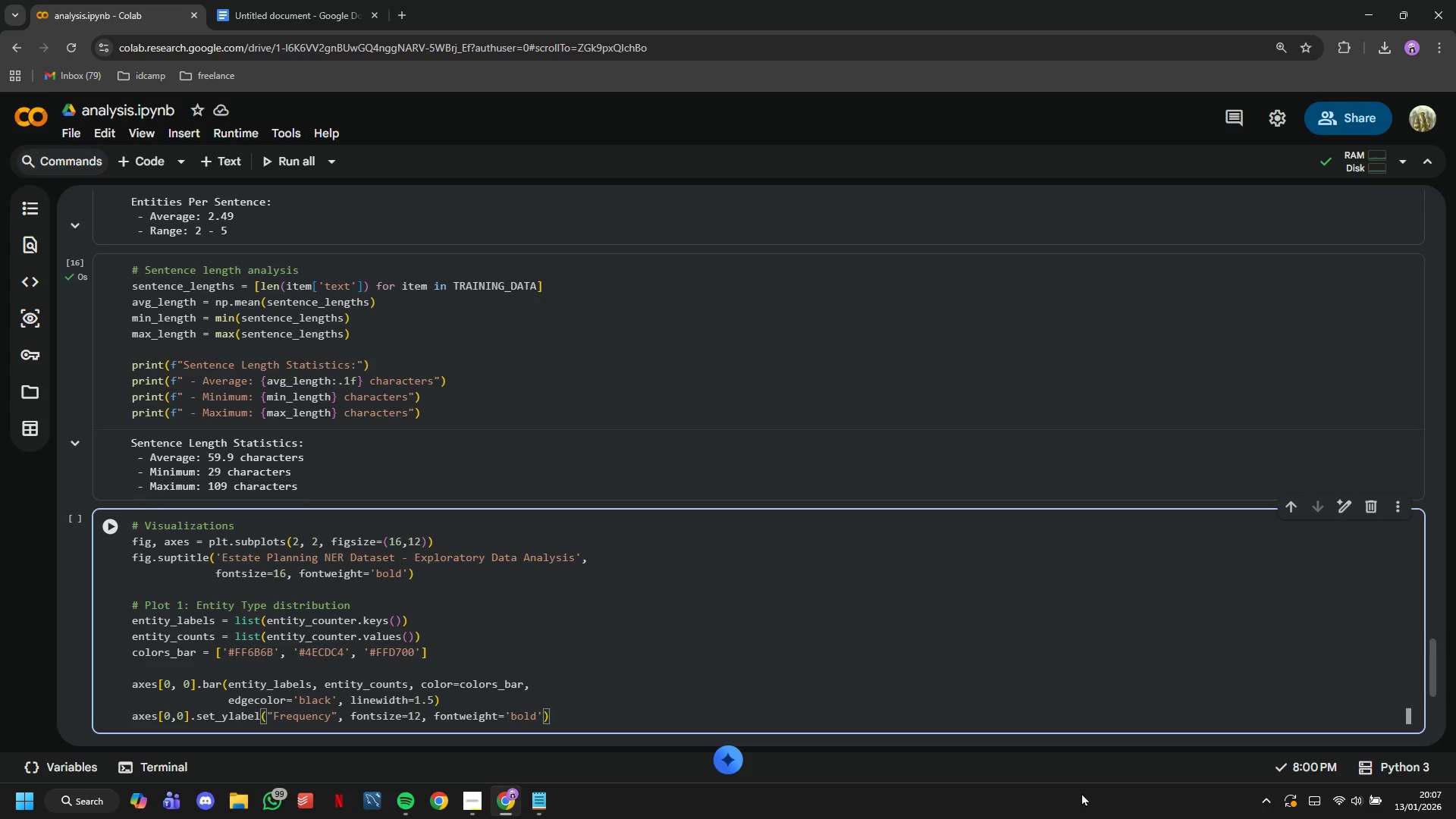 
key(Enter)
 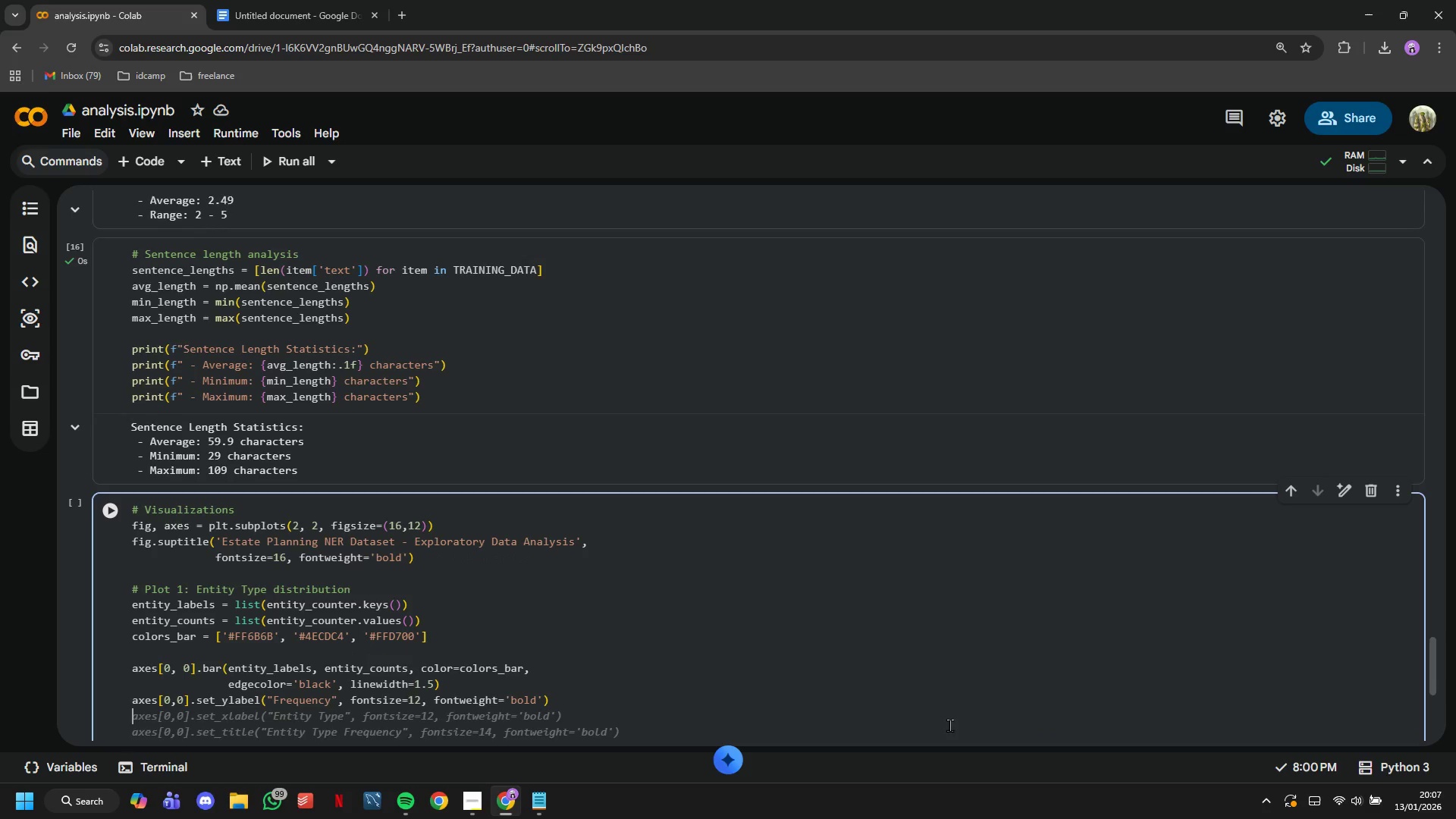 
scroll: coordinate [832, 593], scroll_direction: down, amount: 5.0
 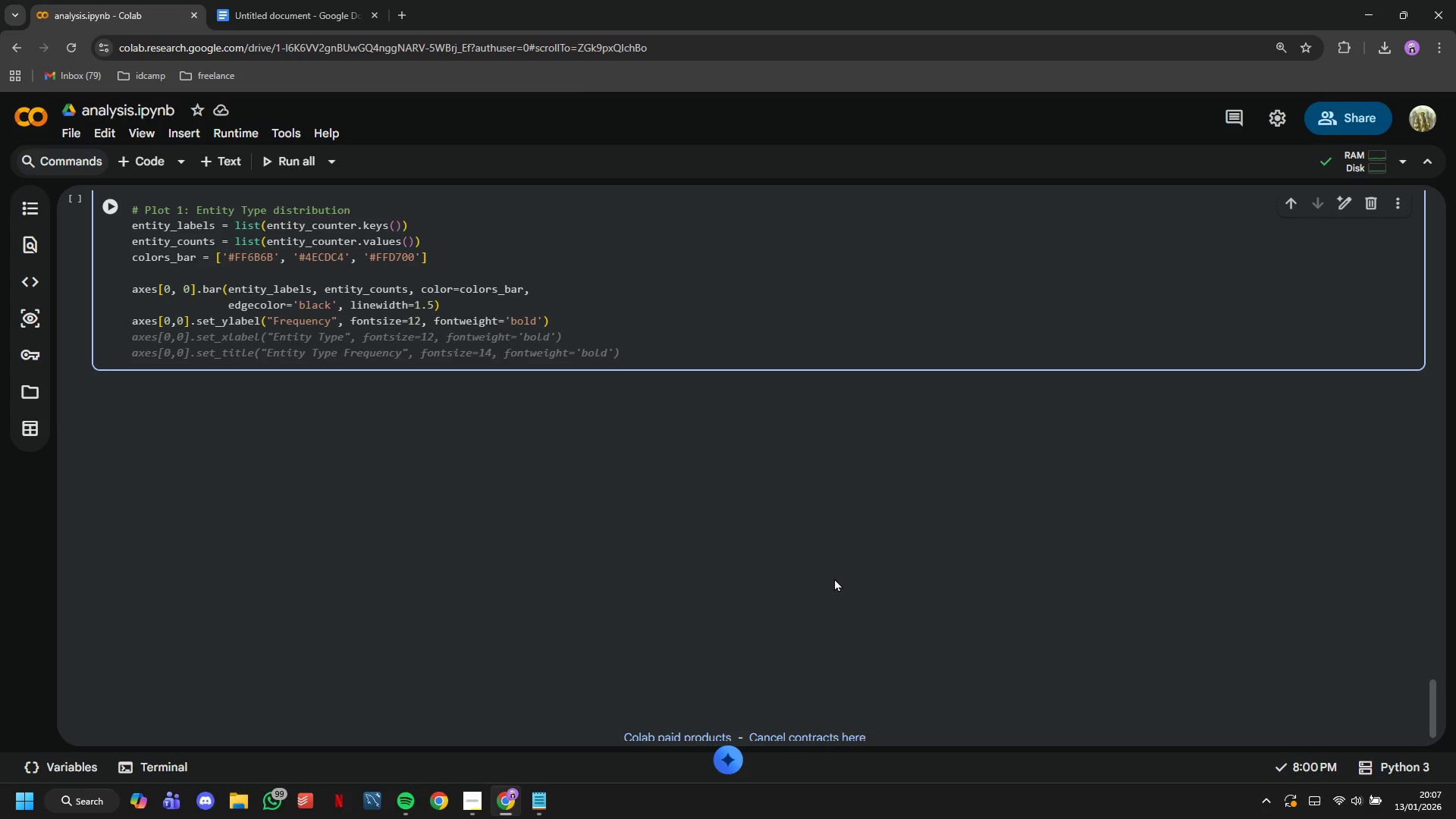 
wait(9.5)
 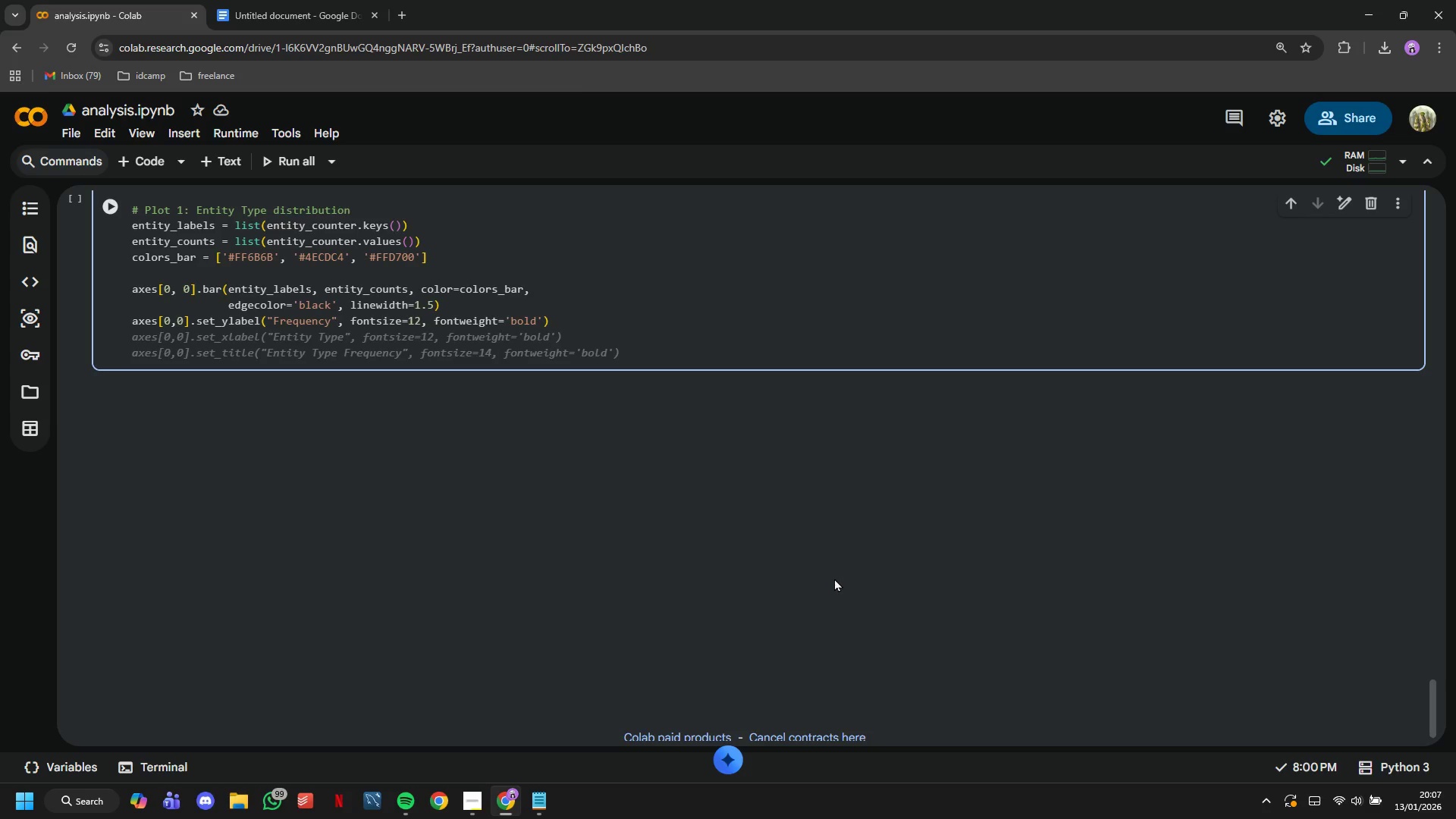 
type(axes[0,0)
 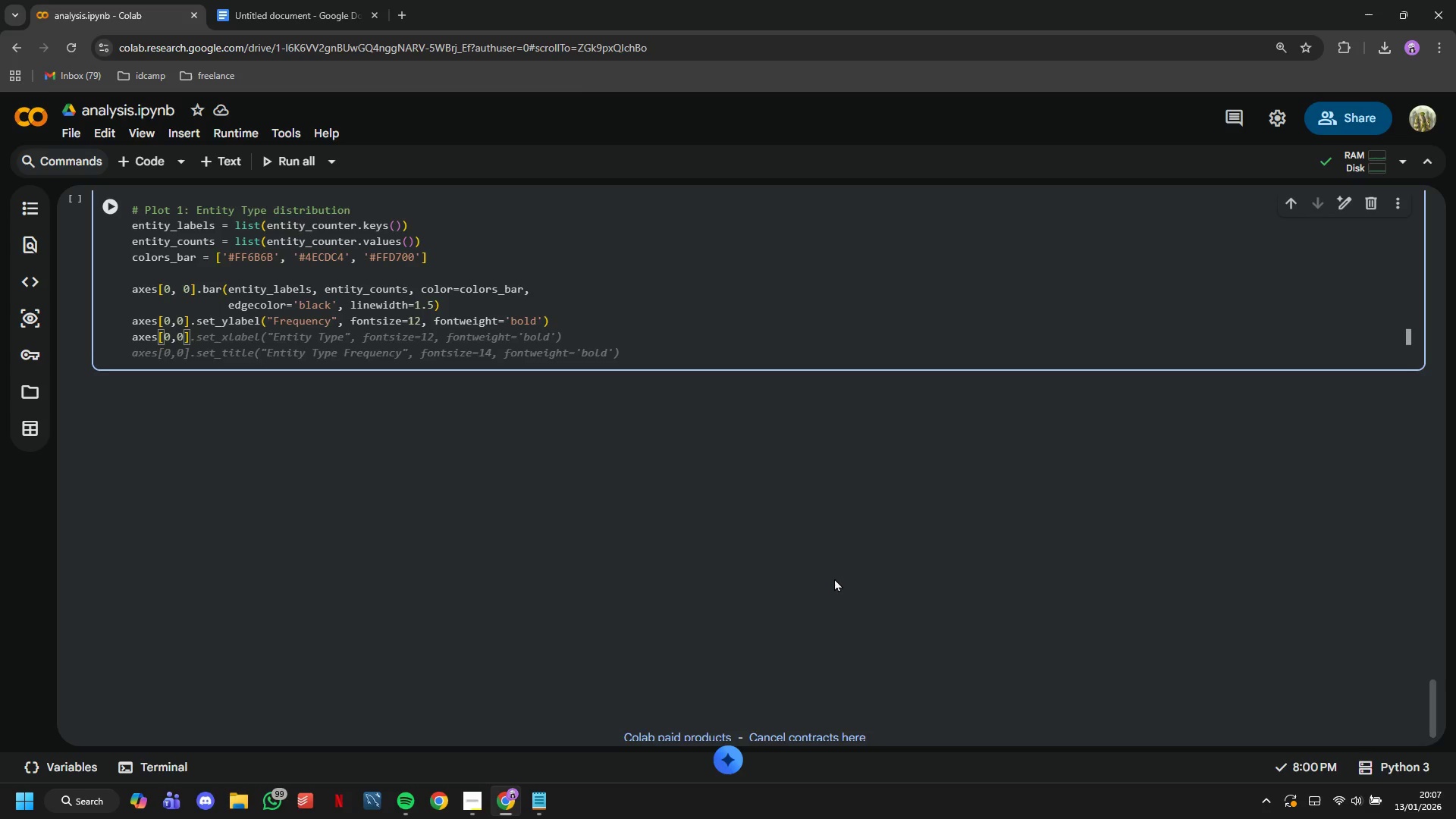 
key(ArrowRight)
 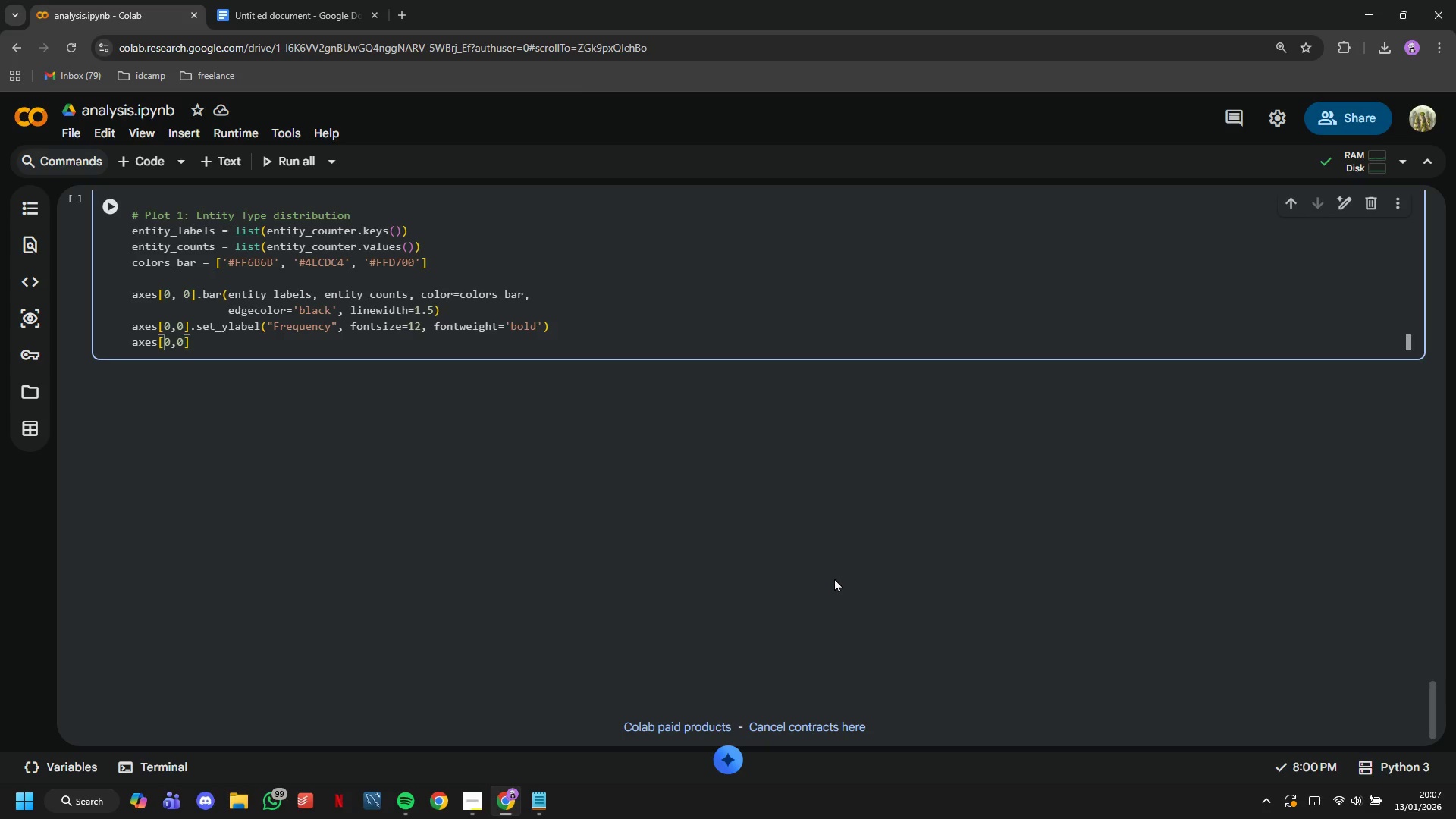 
type(. set)
key(Backspace)
key(Backspace)
key(Backspace)
key(Backspace)
type(set_title("Entity Type Distribution)
 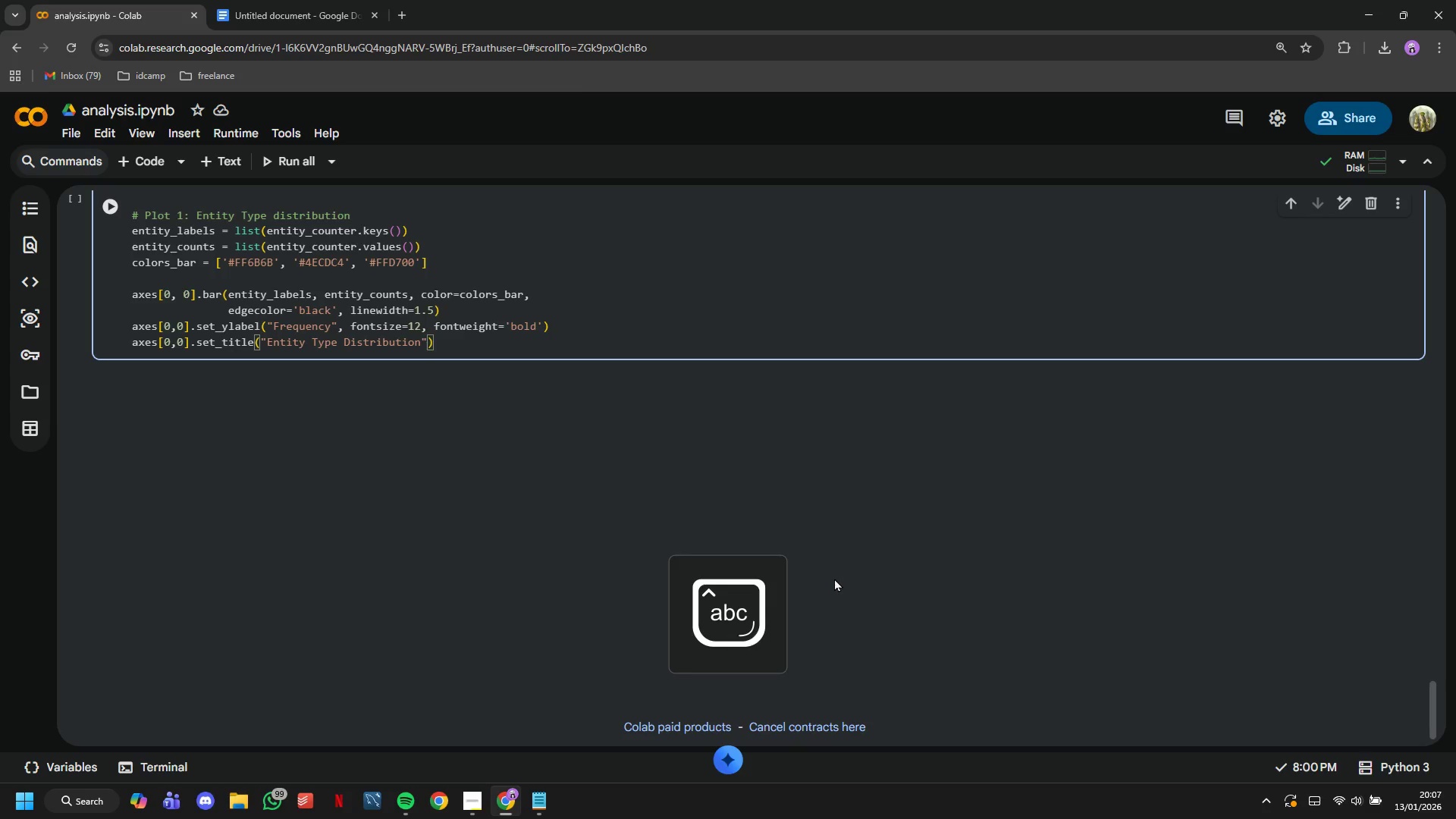 
key(ArrowRight)
 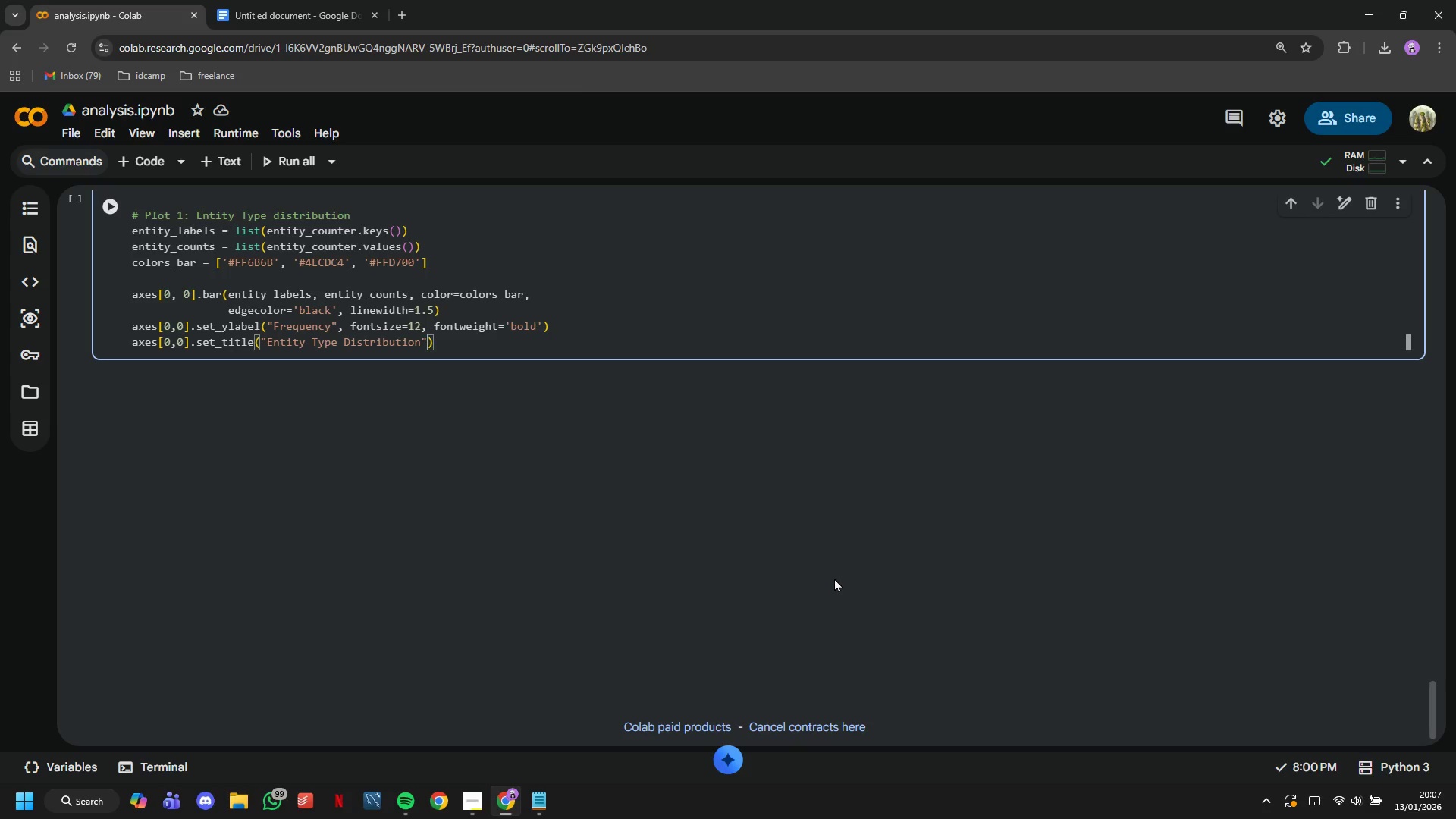 
type(, fontsize - )
key(Backspace)
key(Backspace)
type(= 13)
 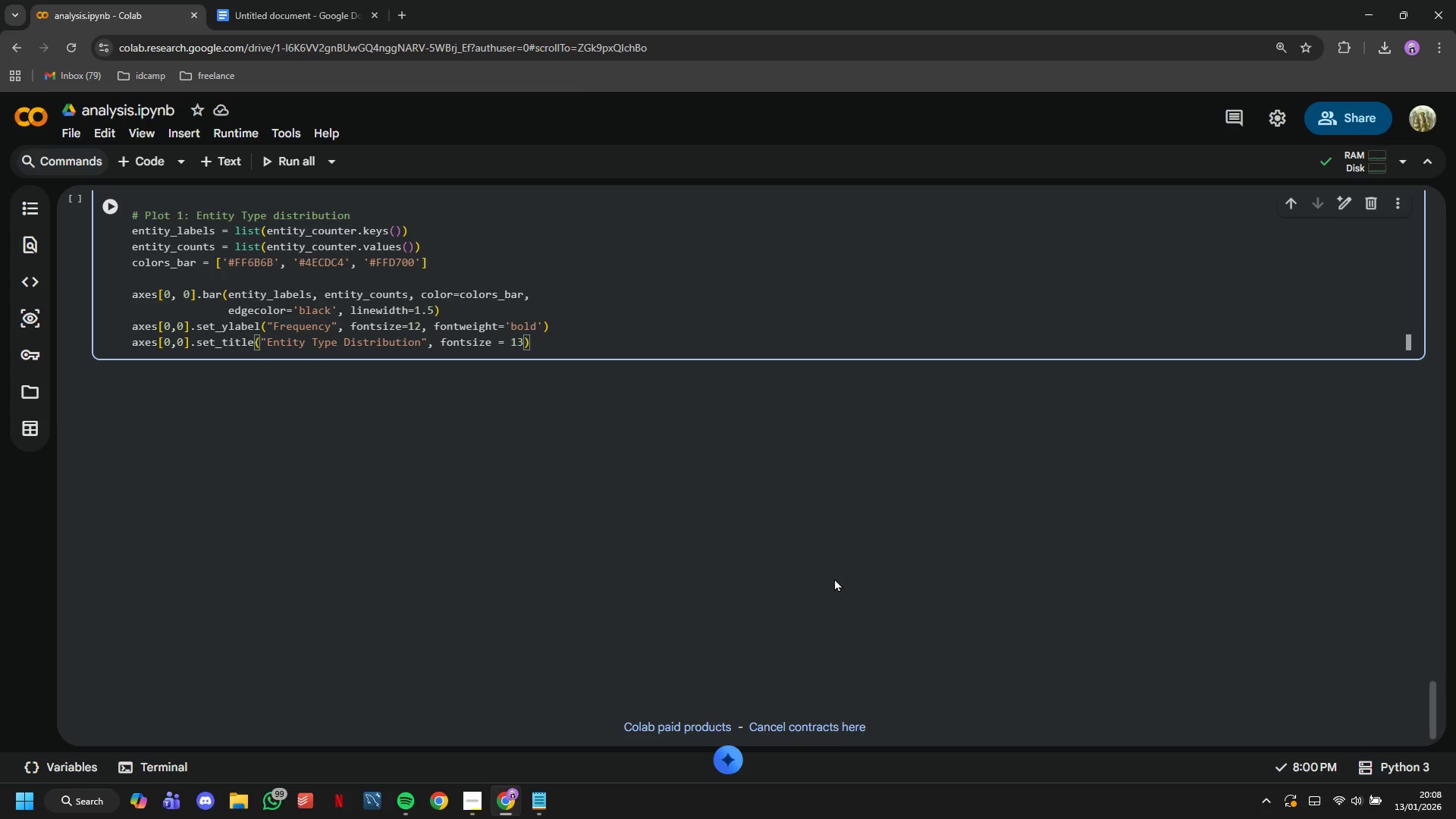 
key(ArrowLeft)
 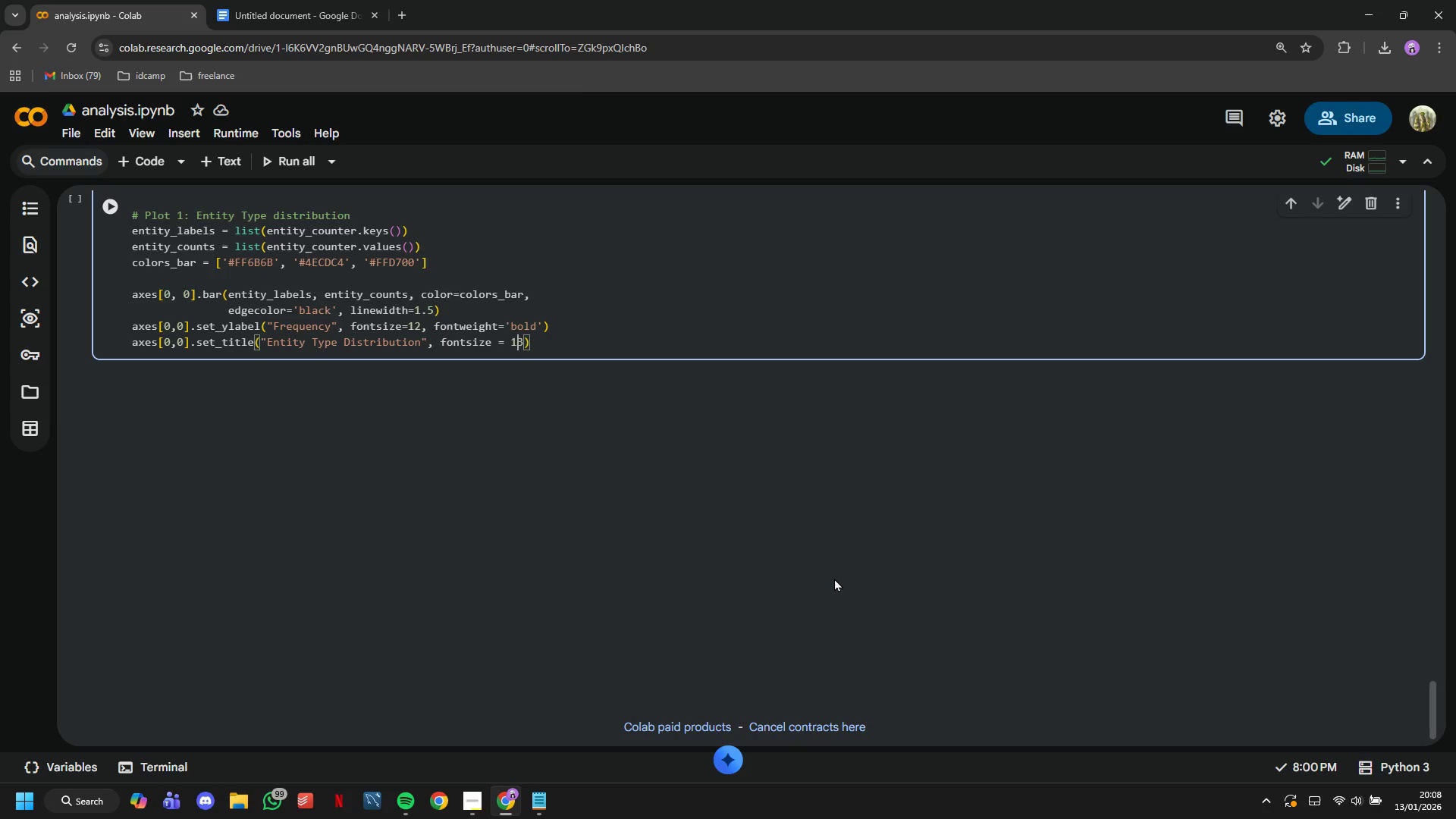 
key(ArrowLeft)
 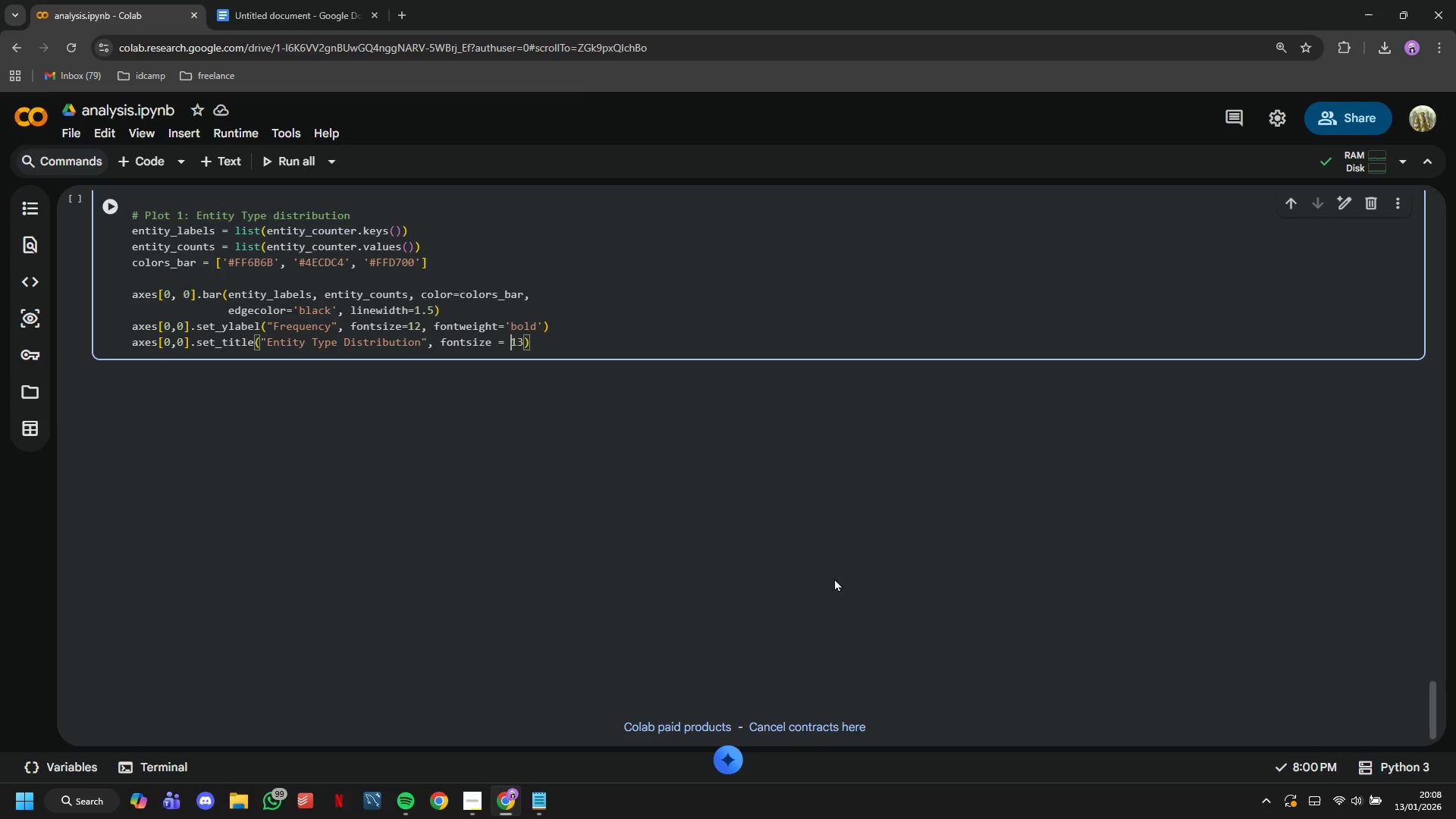 
key(Backspace)
 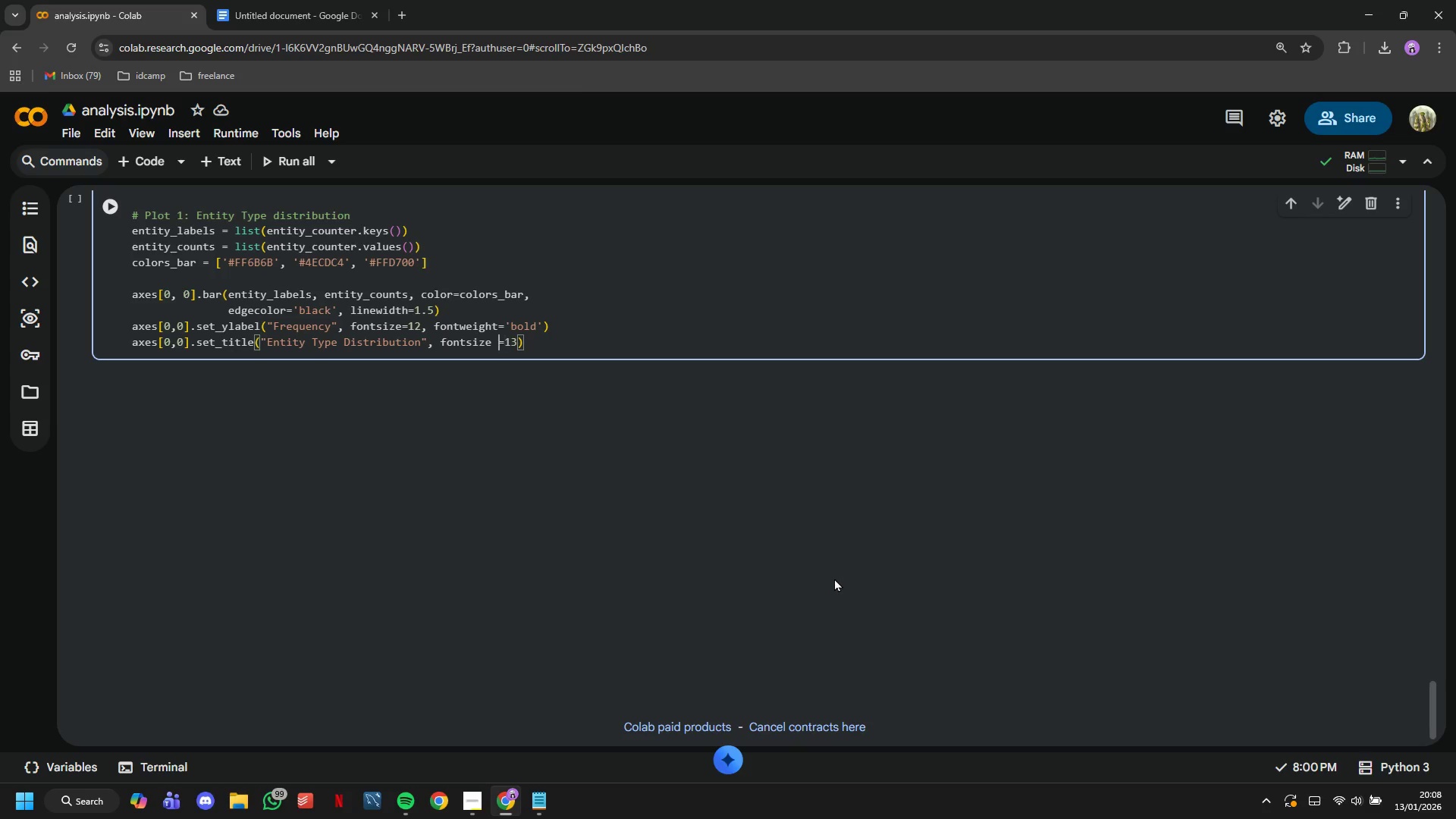 
key(ArrowLeft)
 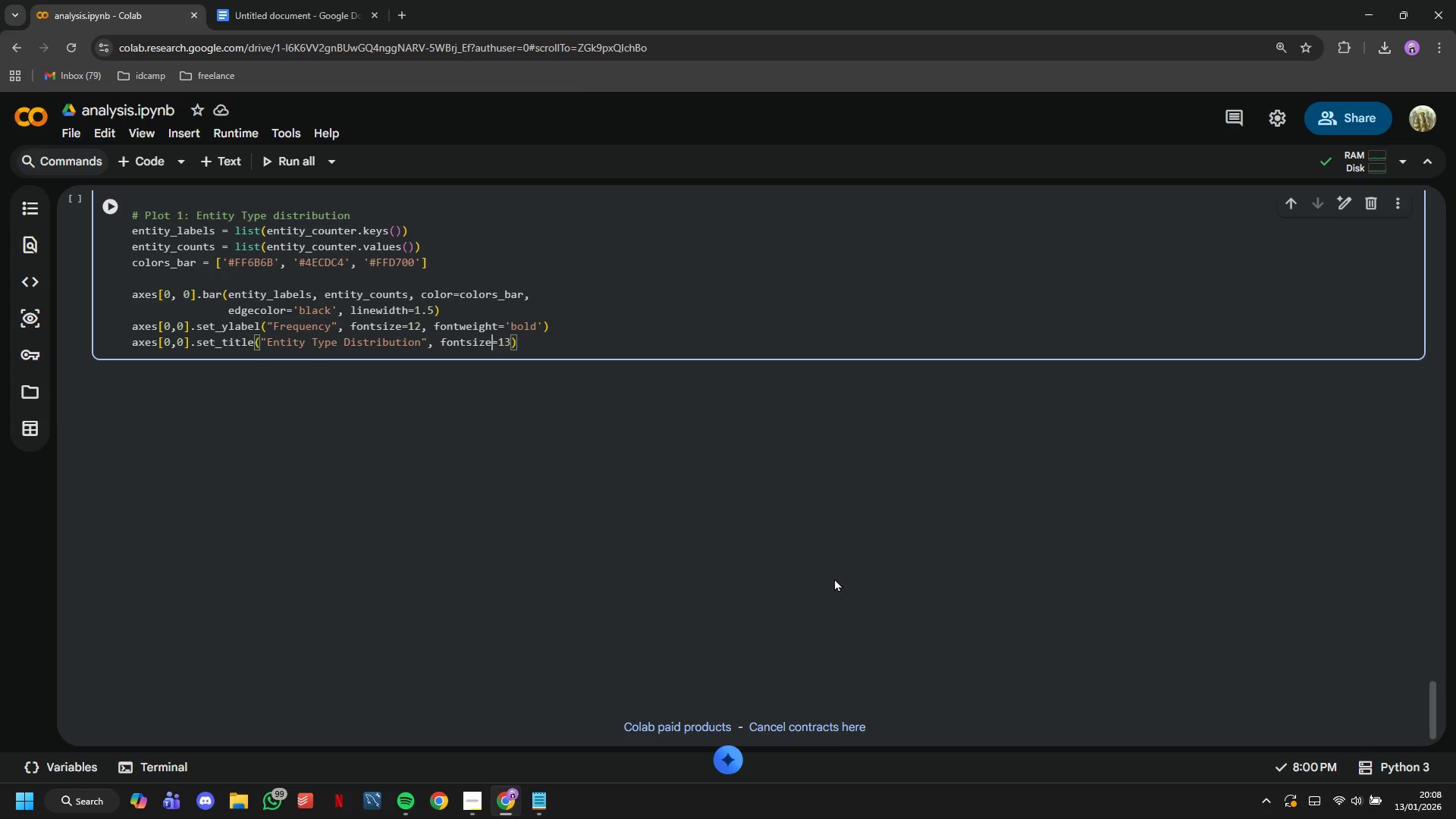 
key(Backspace)
 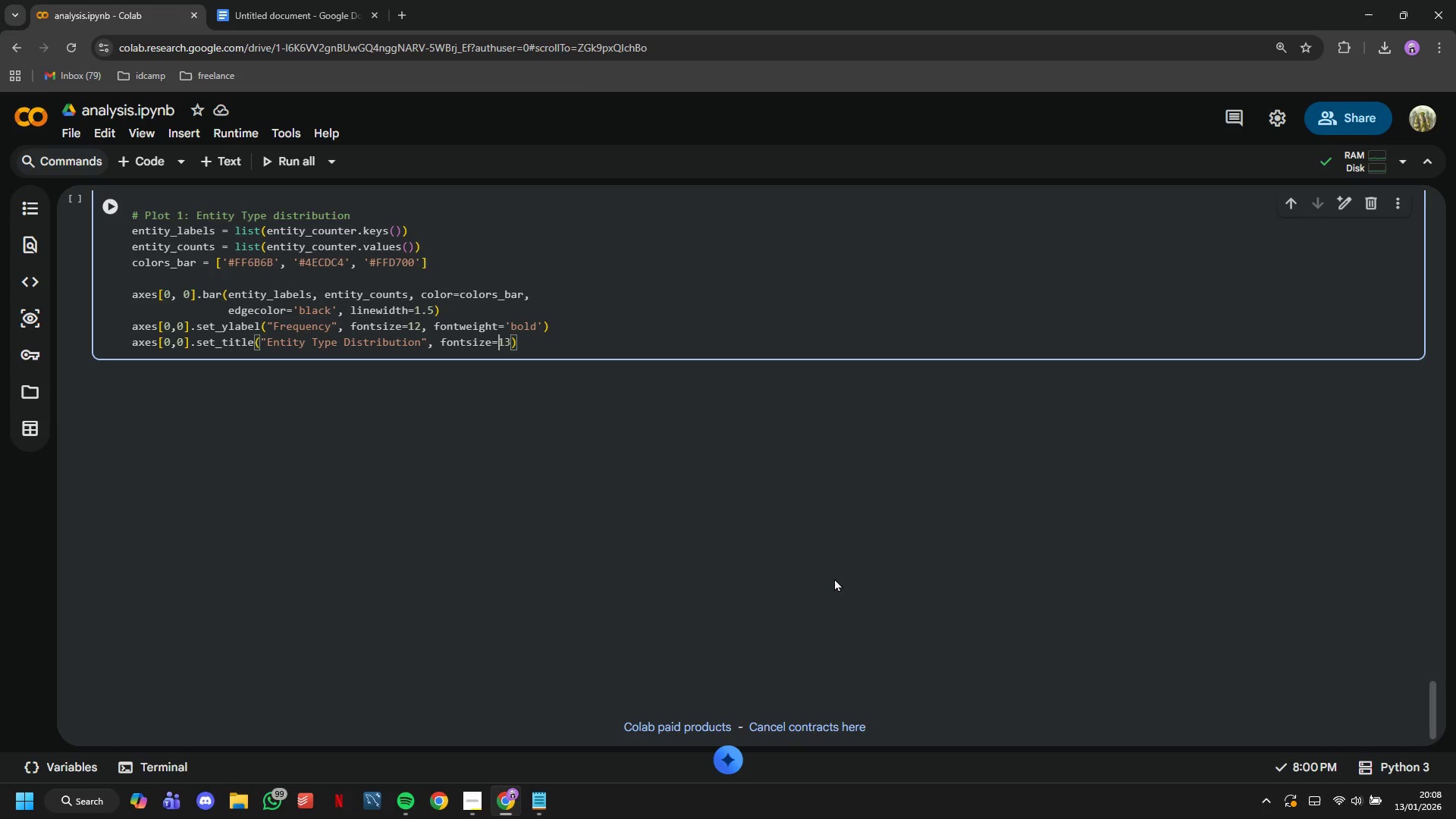 
key(ArrowRight)
 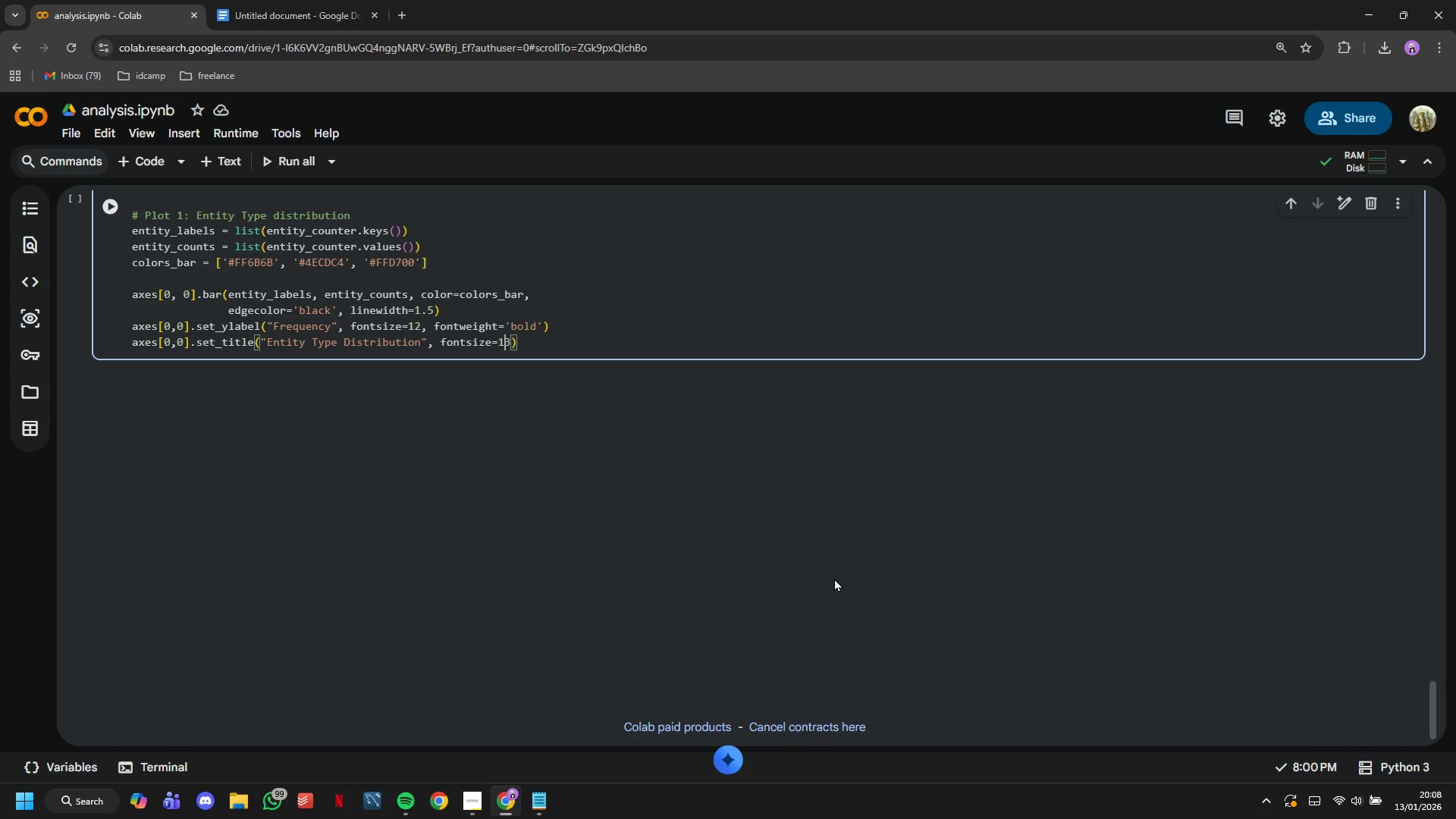 
key(ArrowRight)
 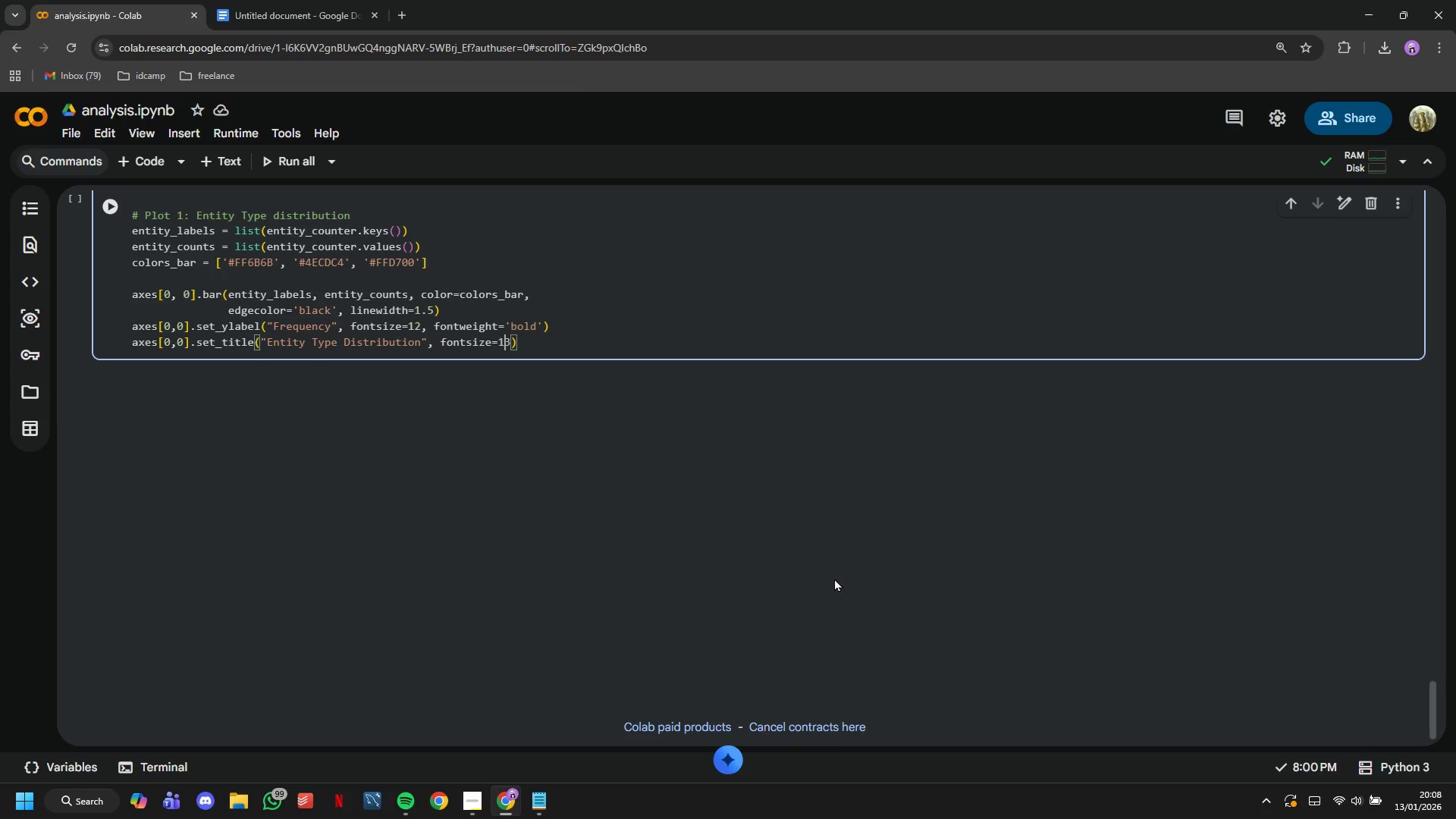 
key(ArrowRight)
 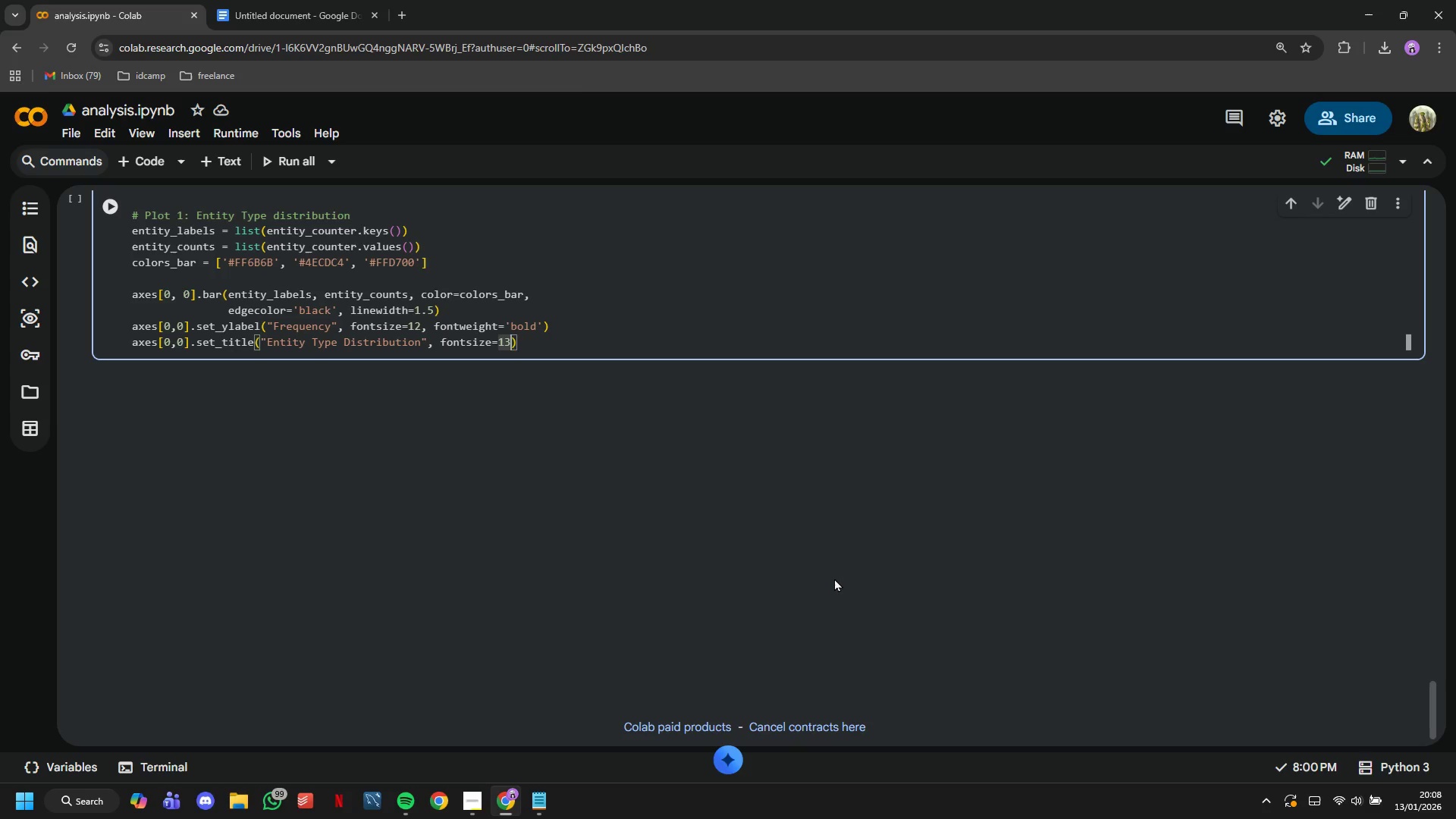 
type(, fontweight )
key(Backspace)
type(='bold)
 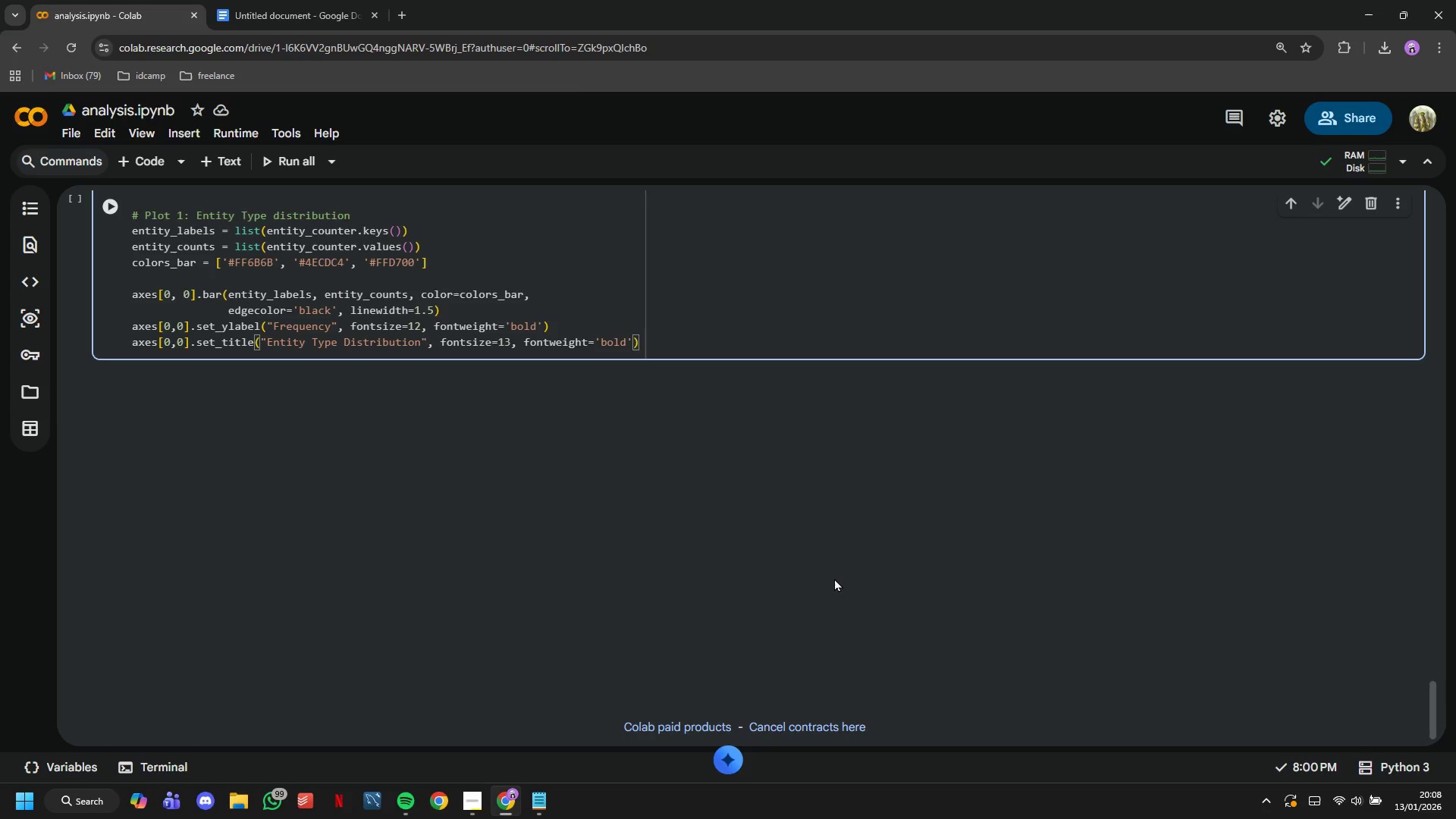 
key(ArrowRight)
 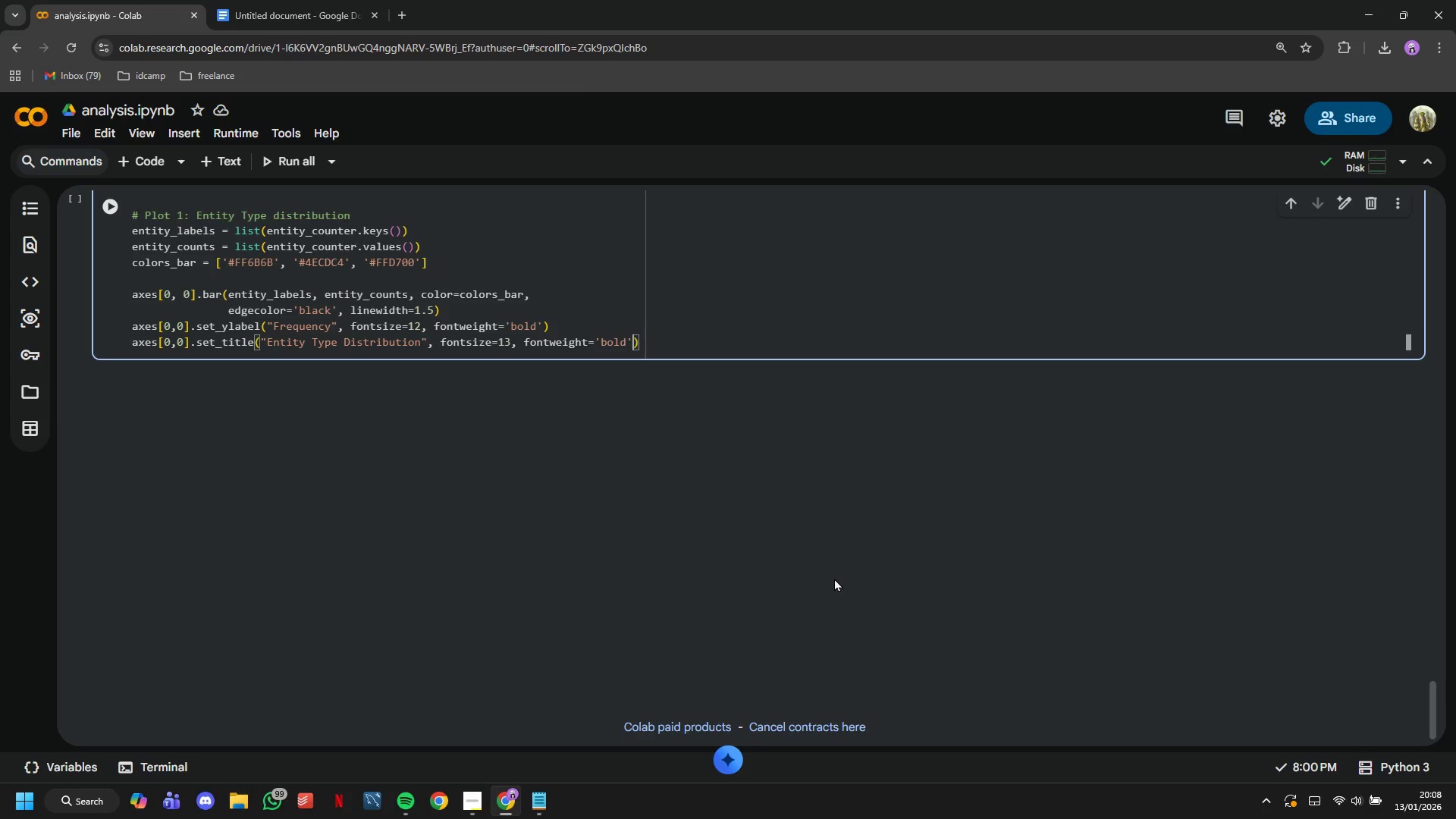 
key(ArrowRight)
 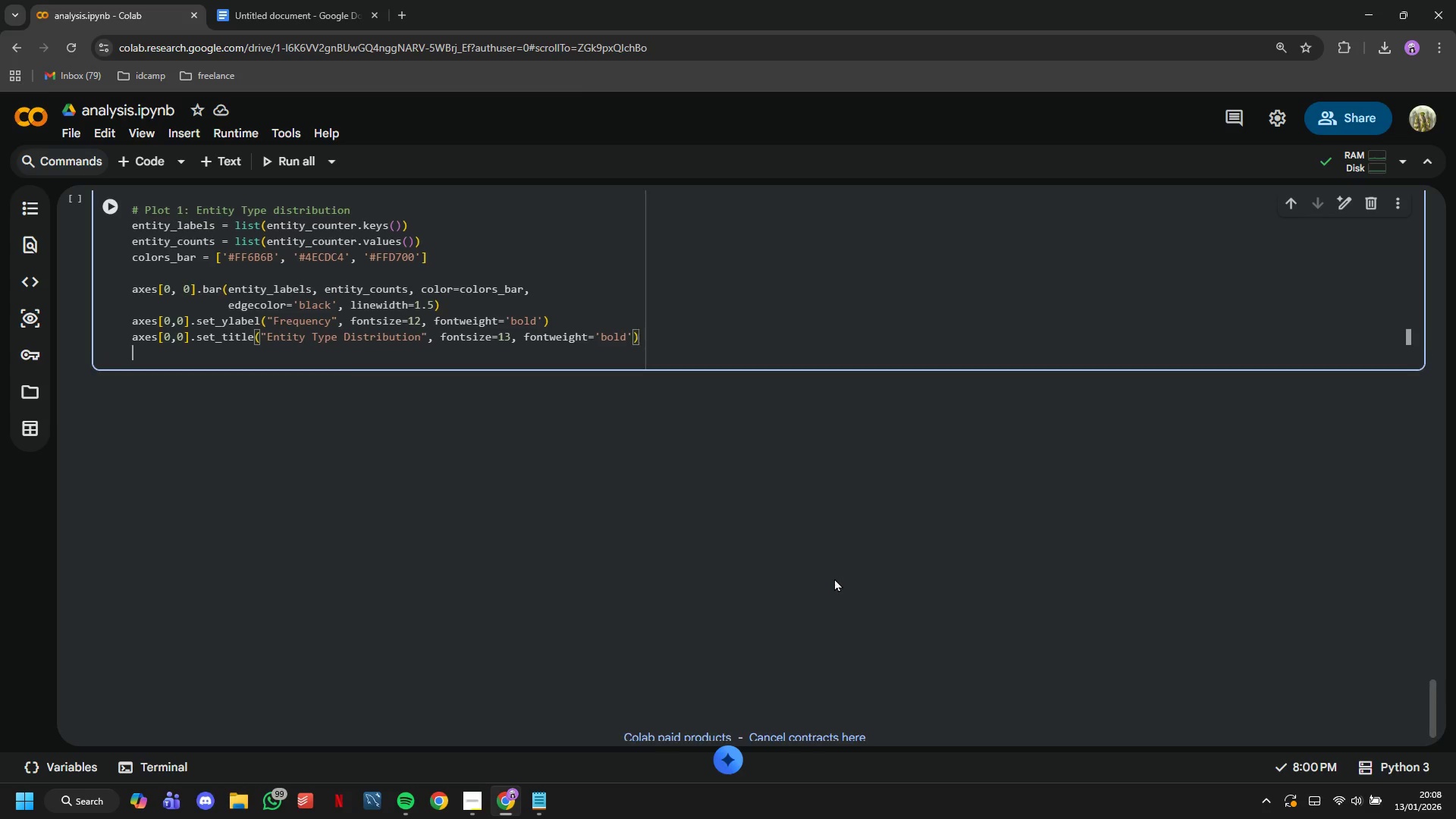 
key(Enter)
 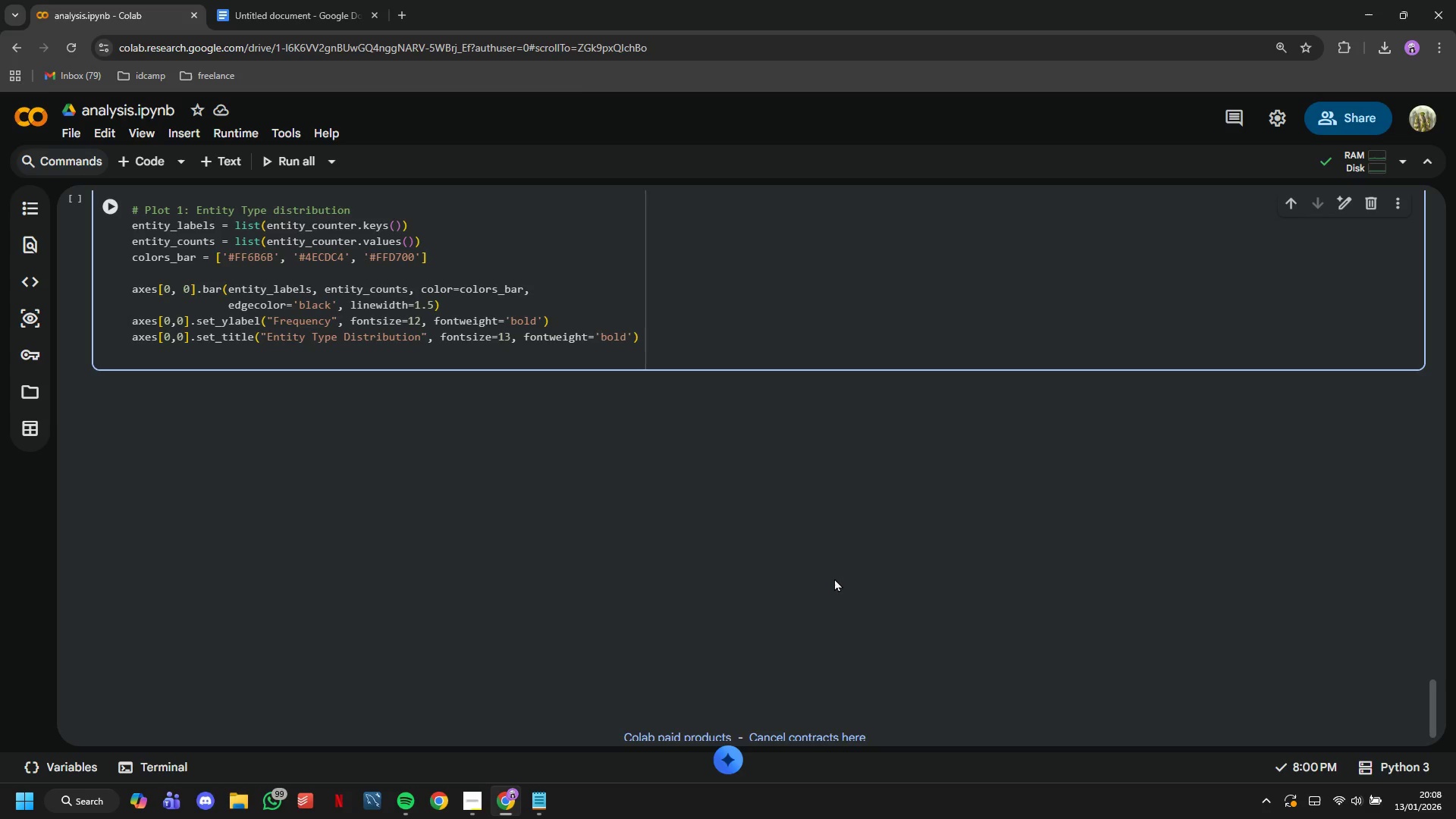 
type(axes[0,0)
 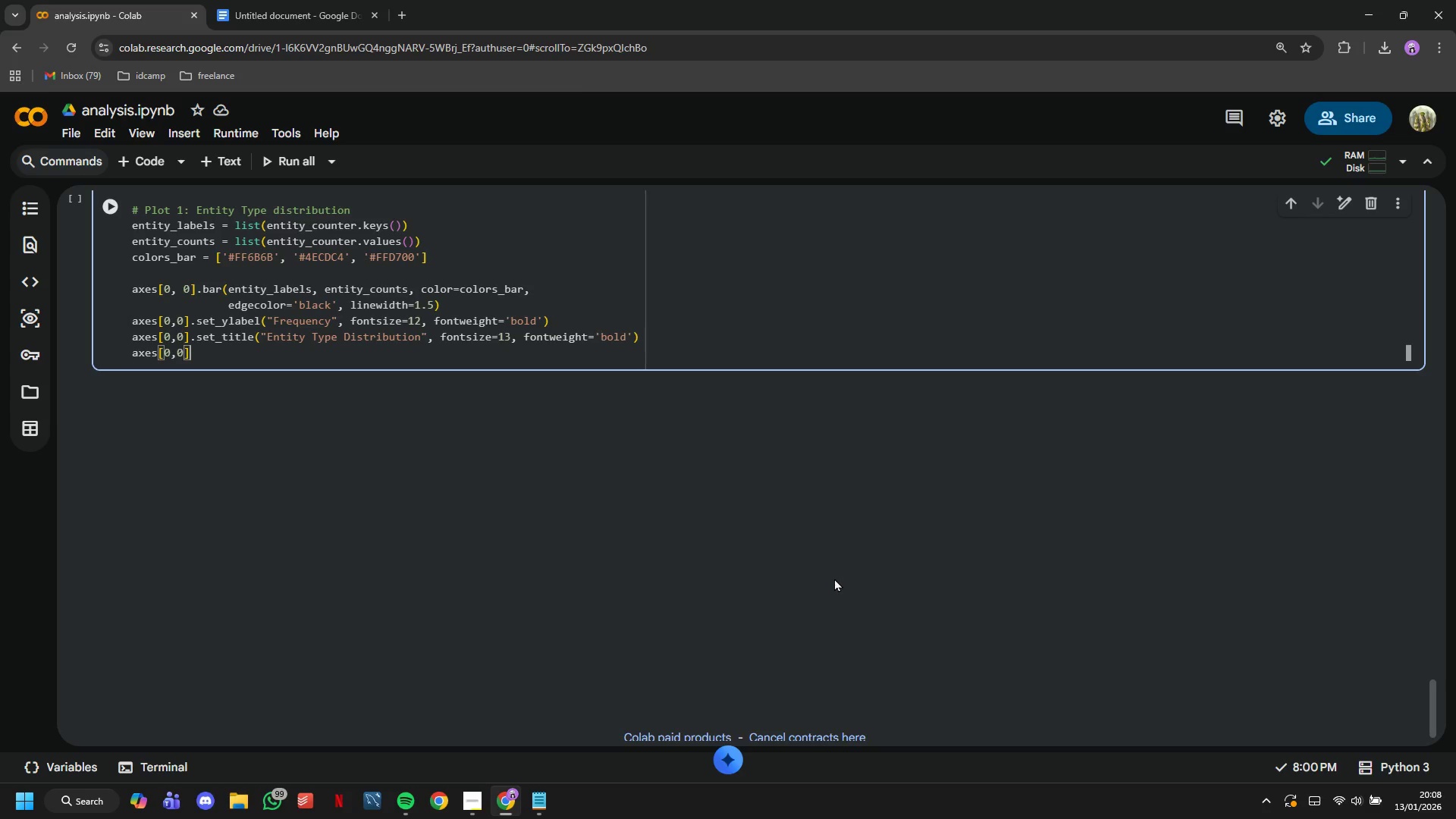 
key(ArrowRight)
 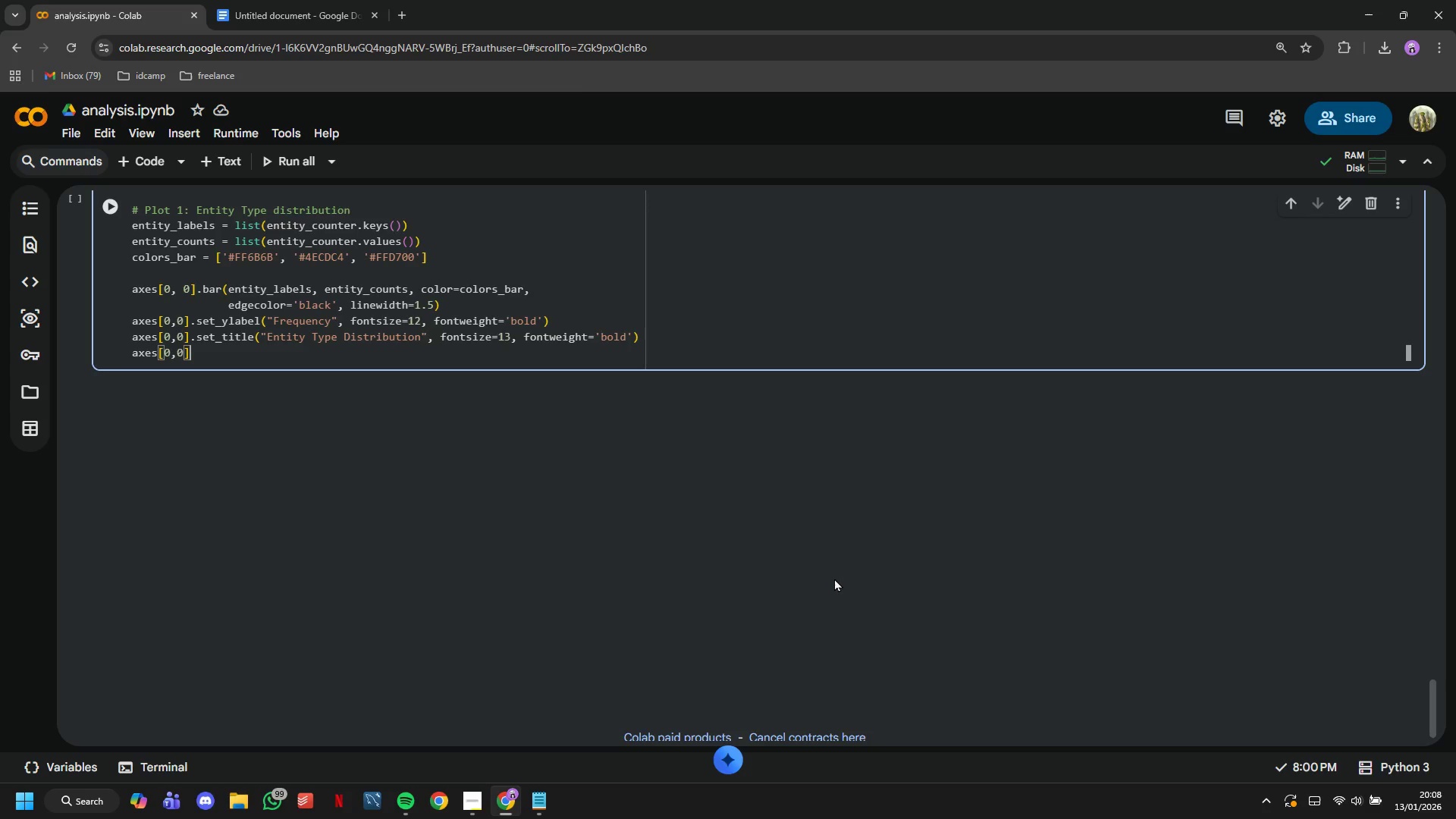 
type(.grid(axis='y)
 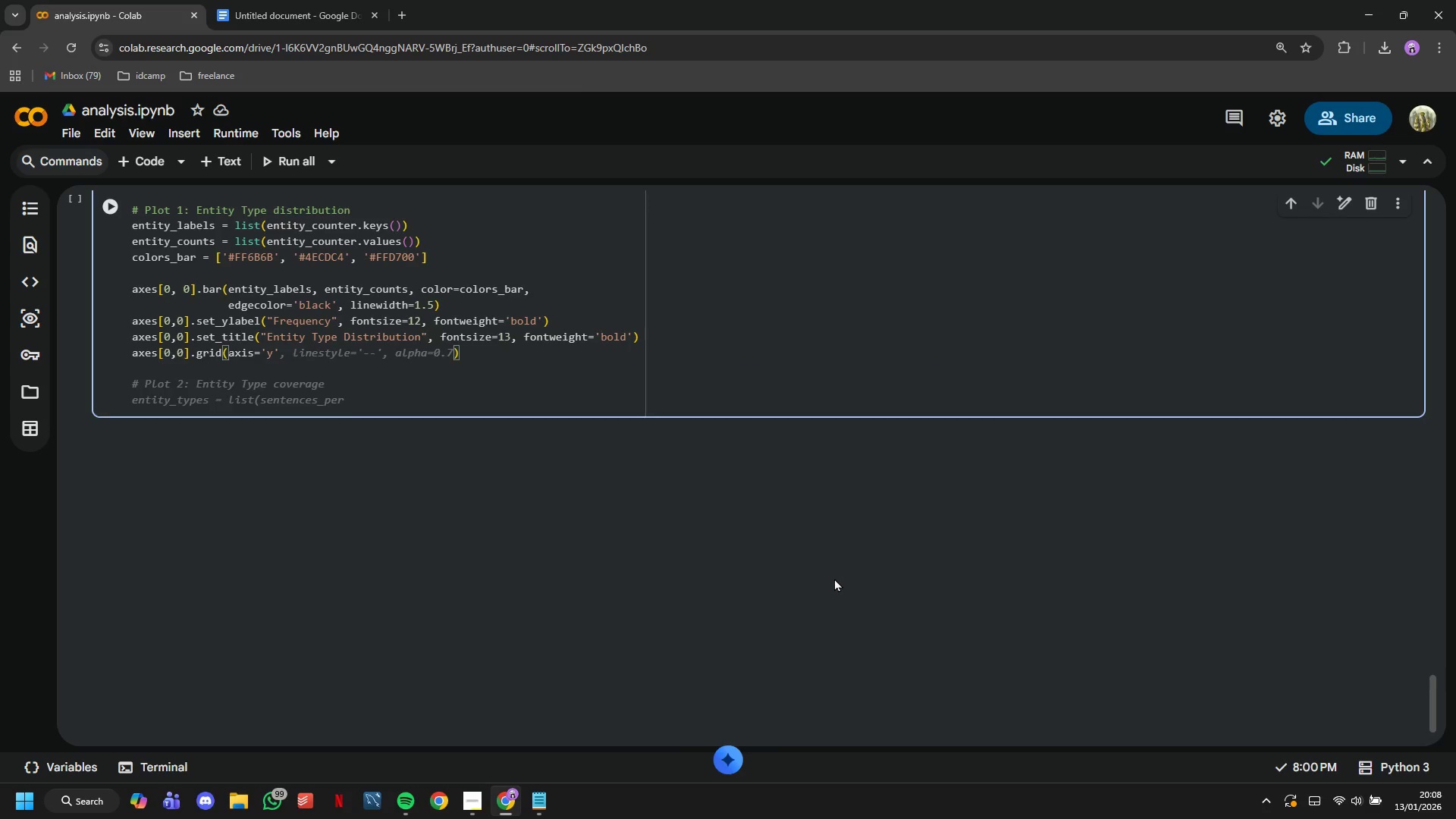 
key(ArrowRight)
 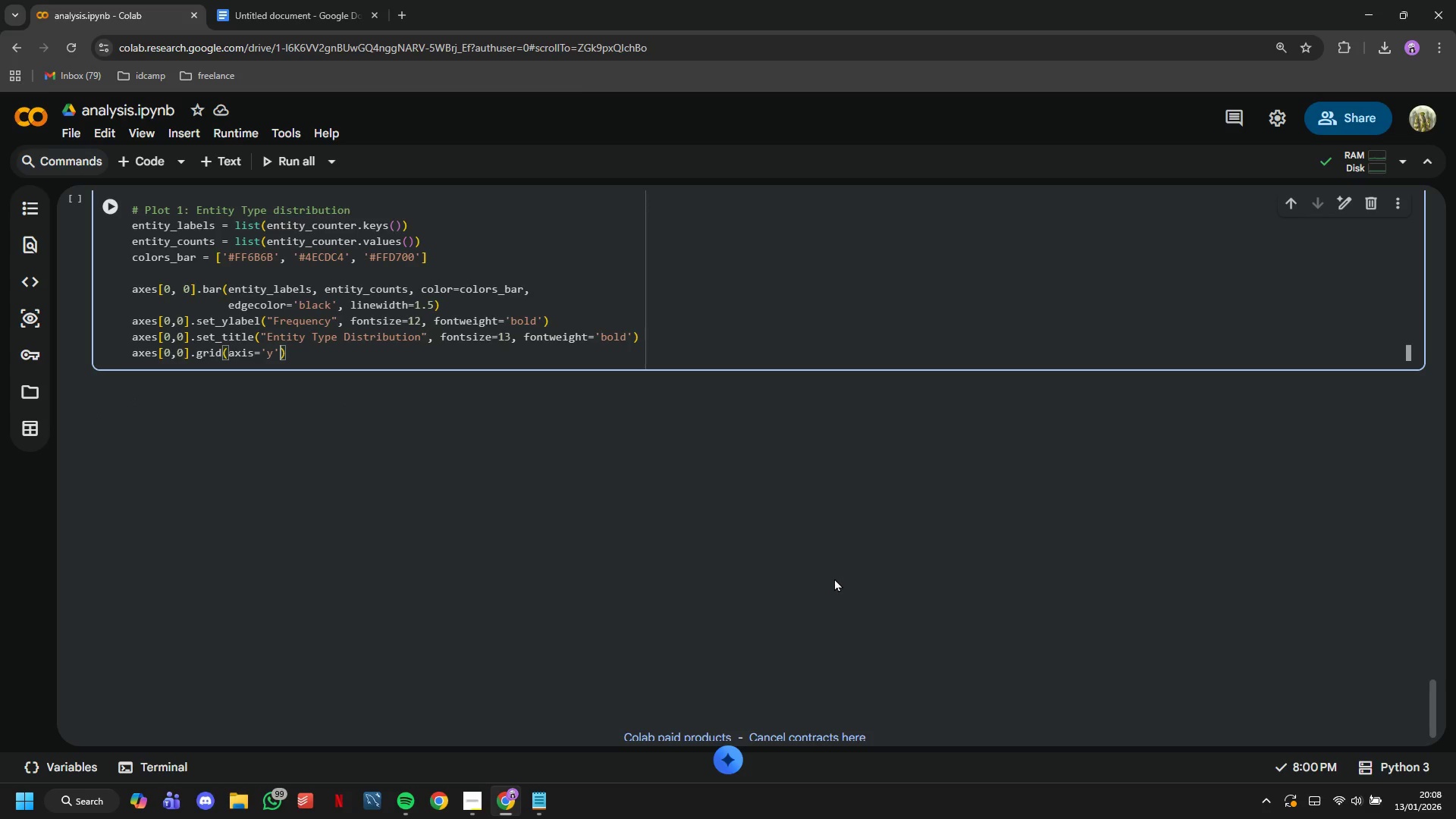 
type(, alpha=0.3)
 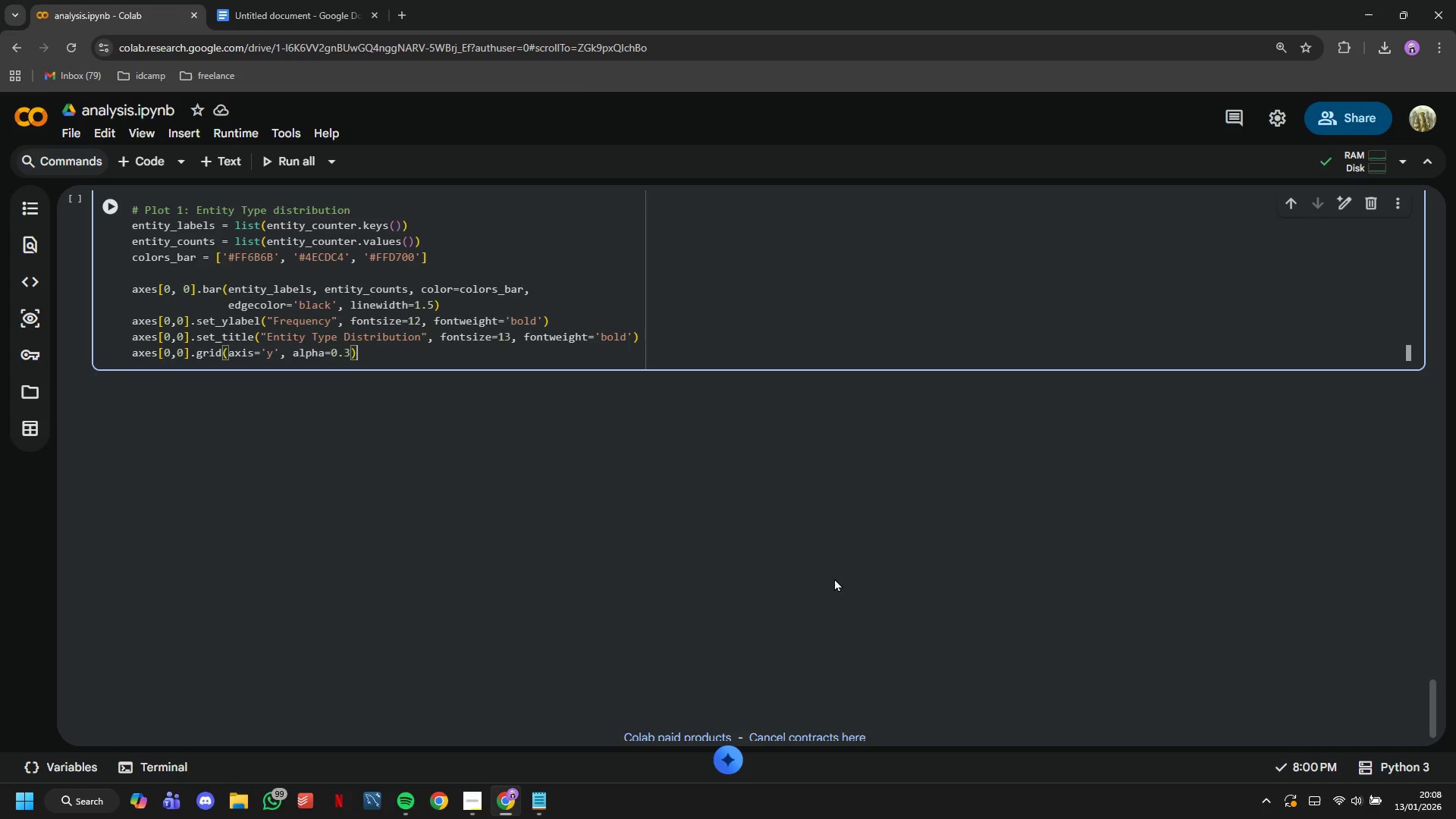 
key(ArrowRight)
 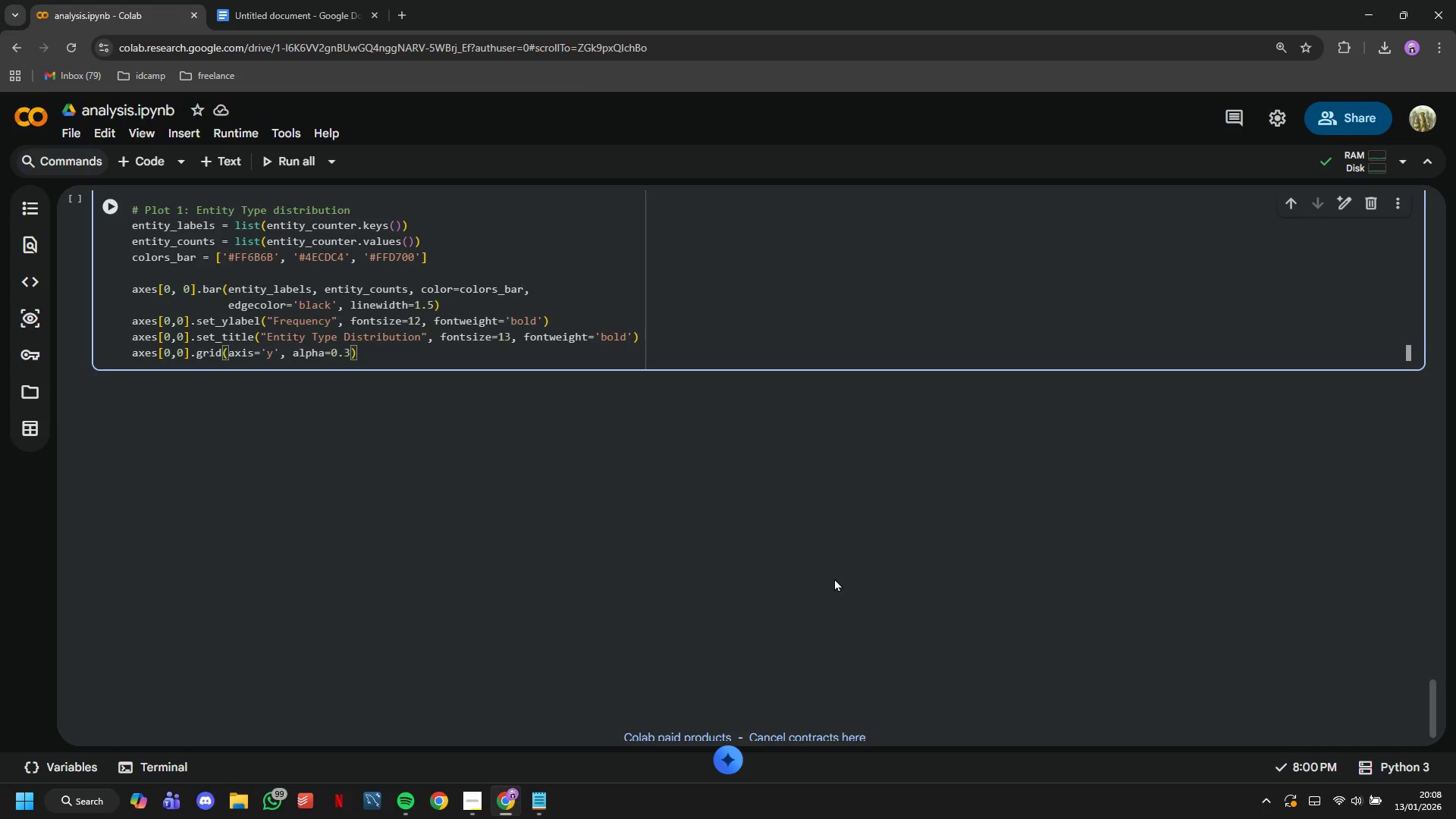 
key(Enter)
 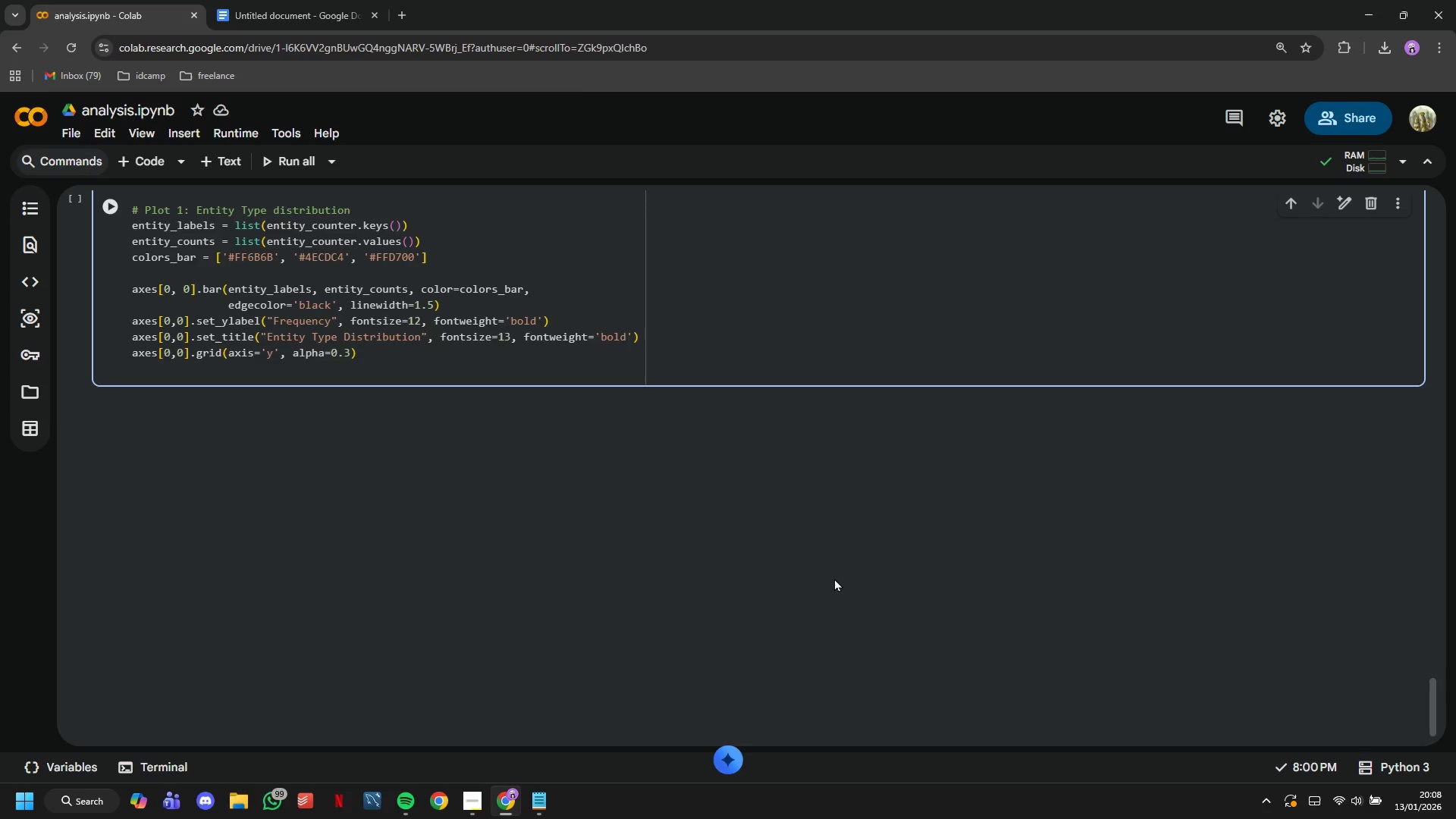 
type(for i, (label, count)
 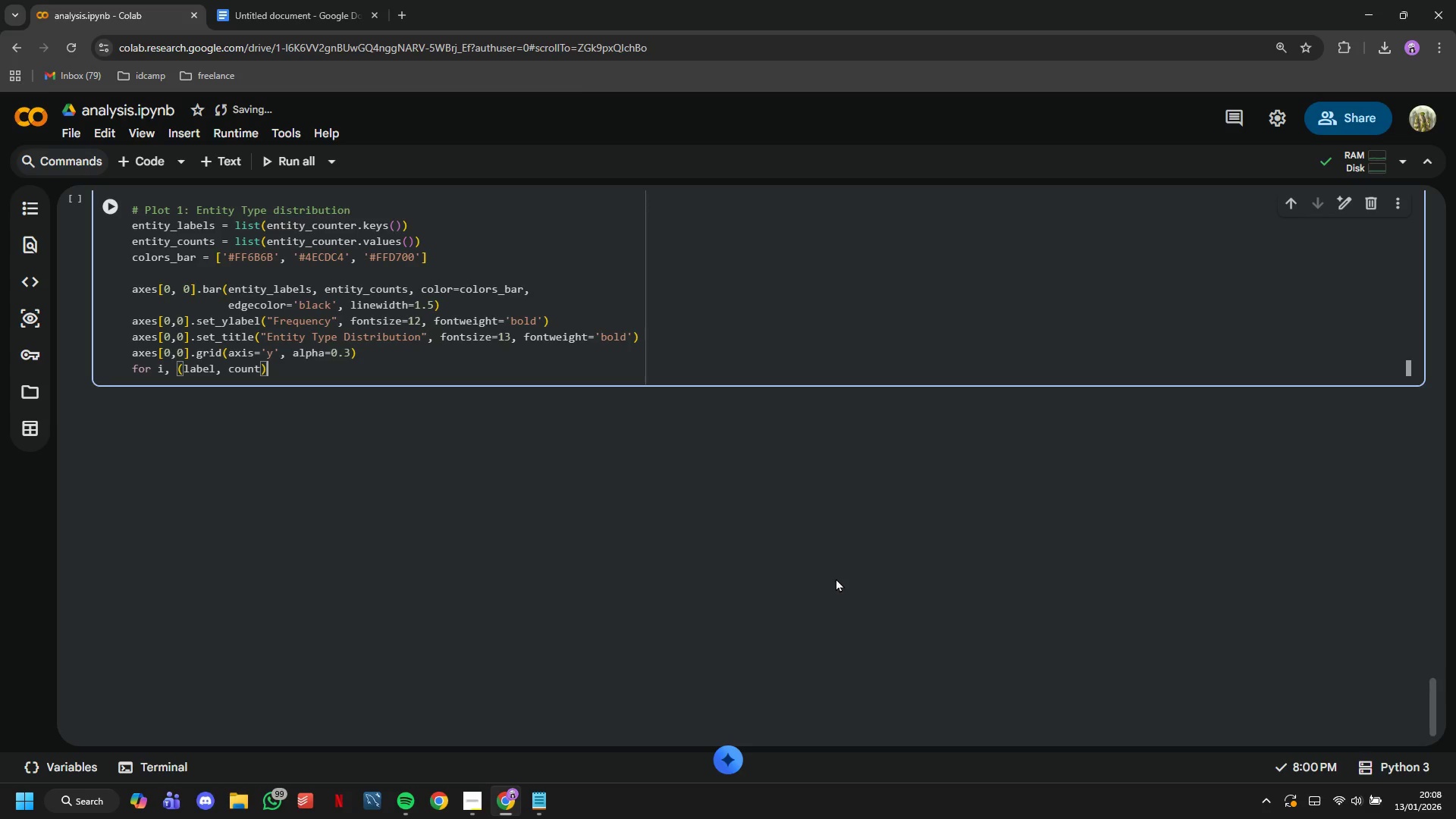 
 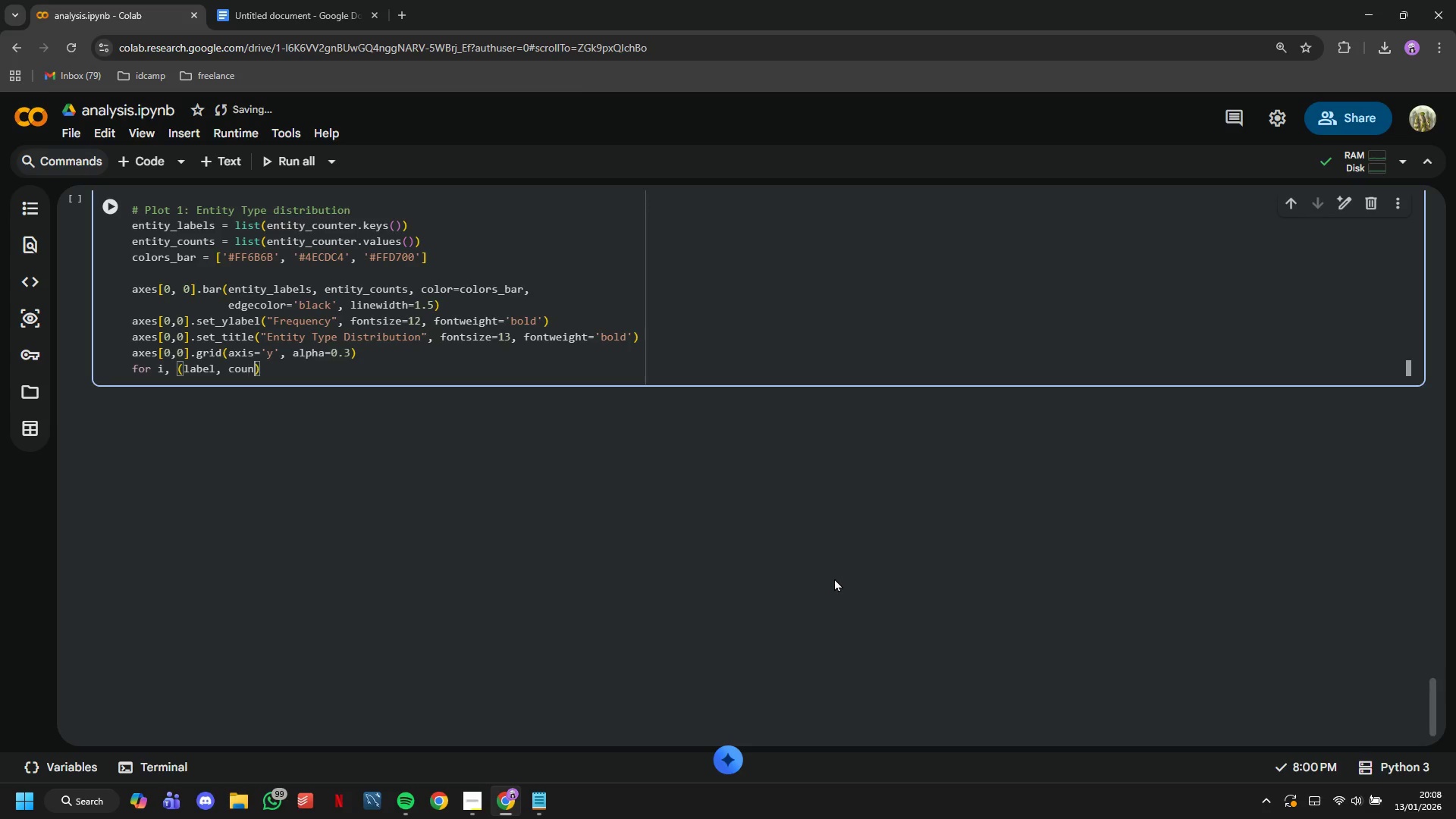 
key(ArrowRight)
 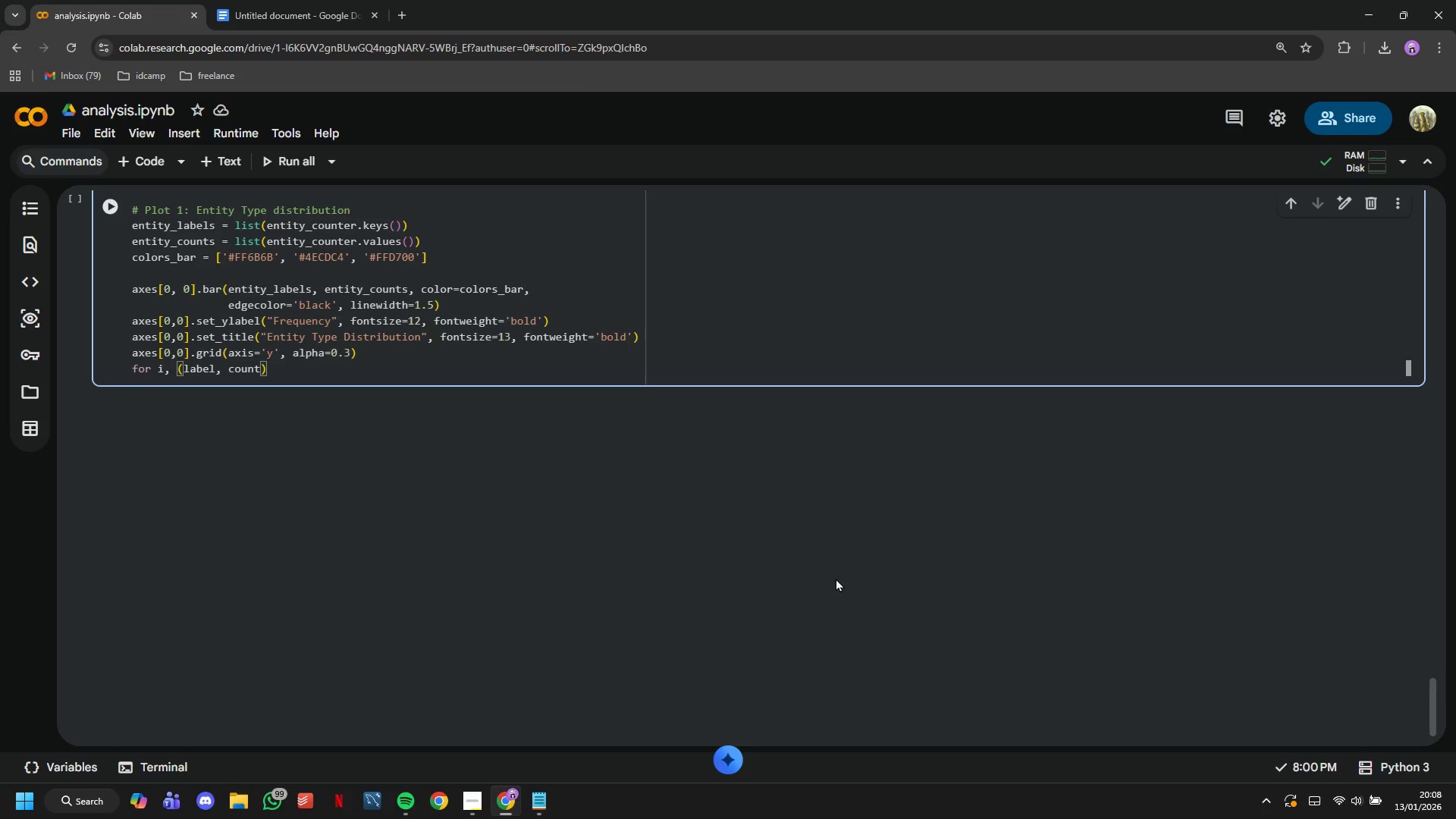 
type( in enumerate(zip(entity)
 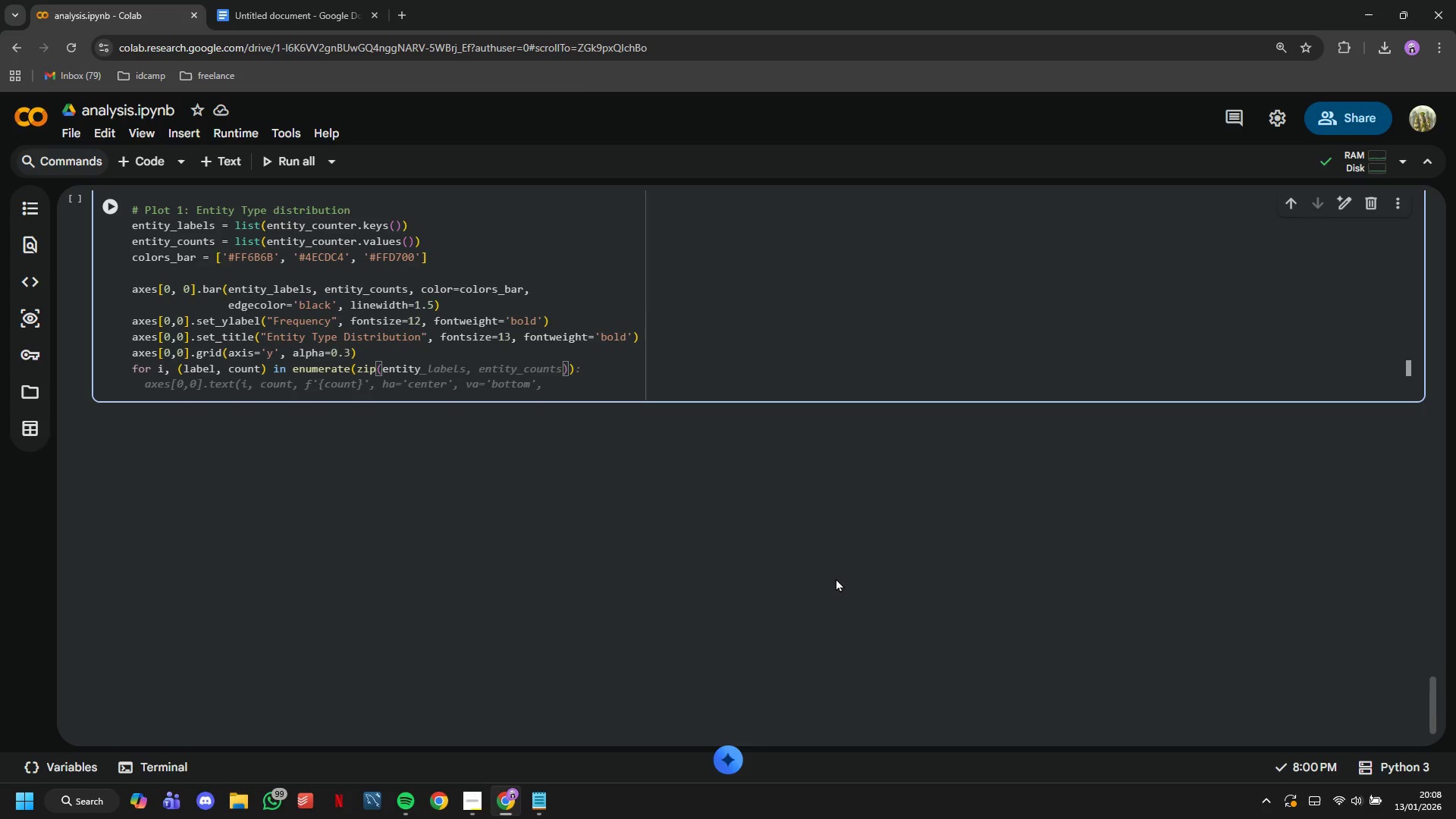 
wait(18.81)
 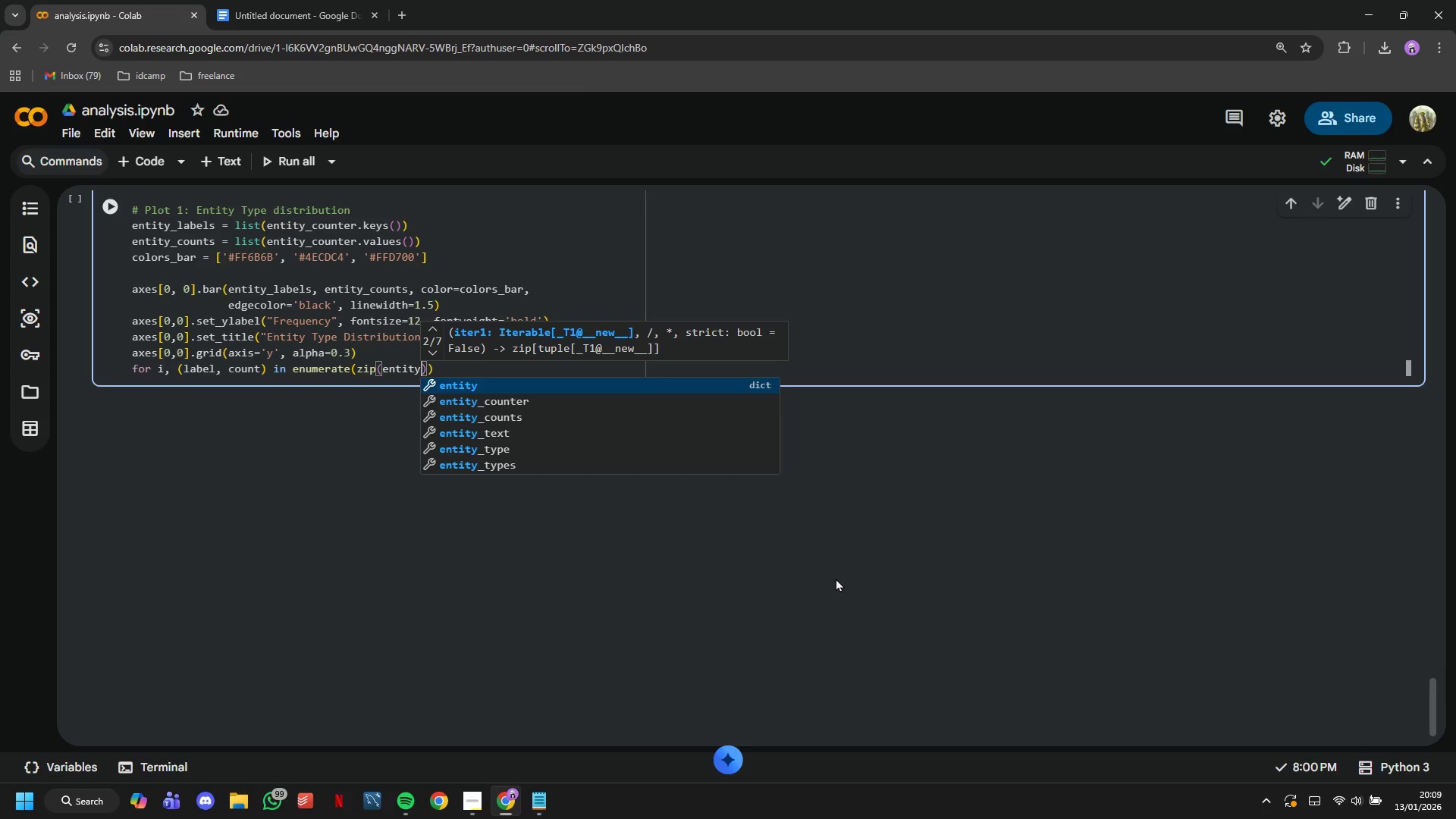 
type(_LABELS, entity_counts)
 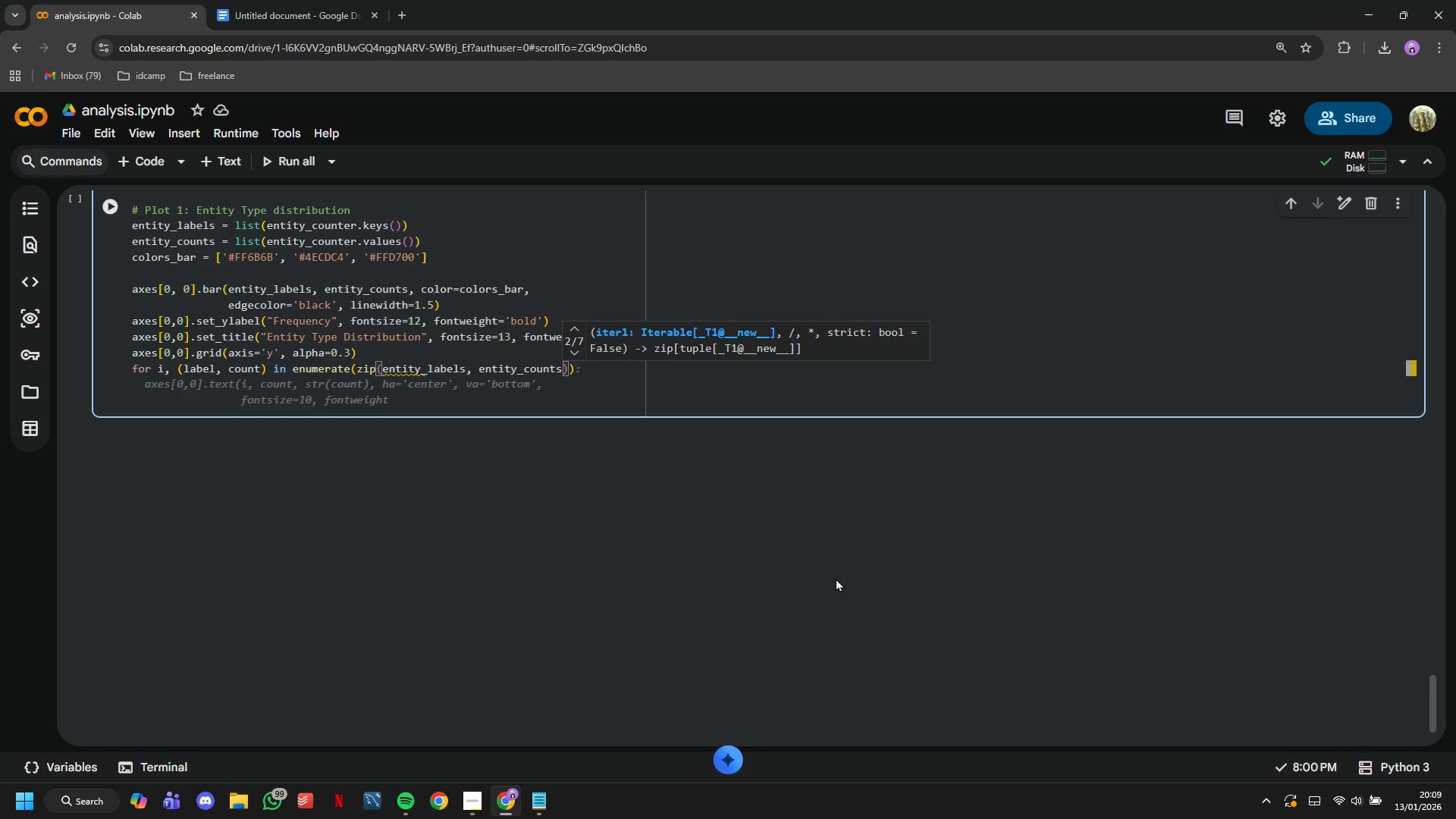 
key(ArrowRight)
 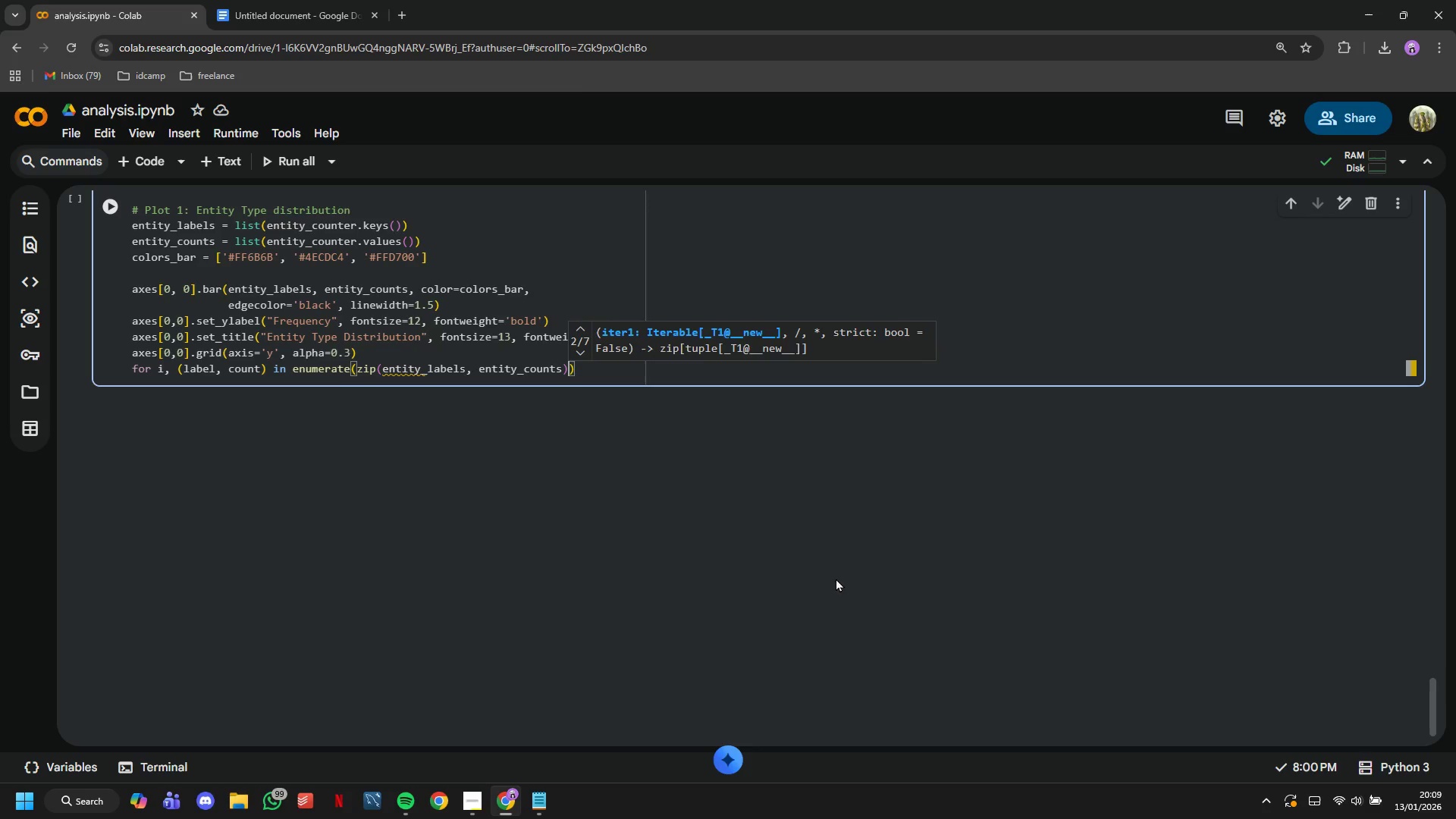 
key(ArrowRight)
 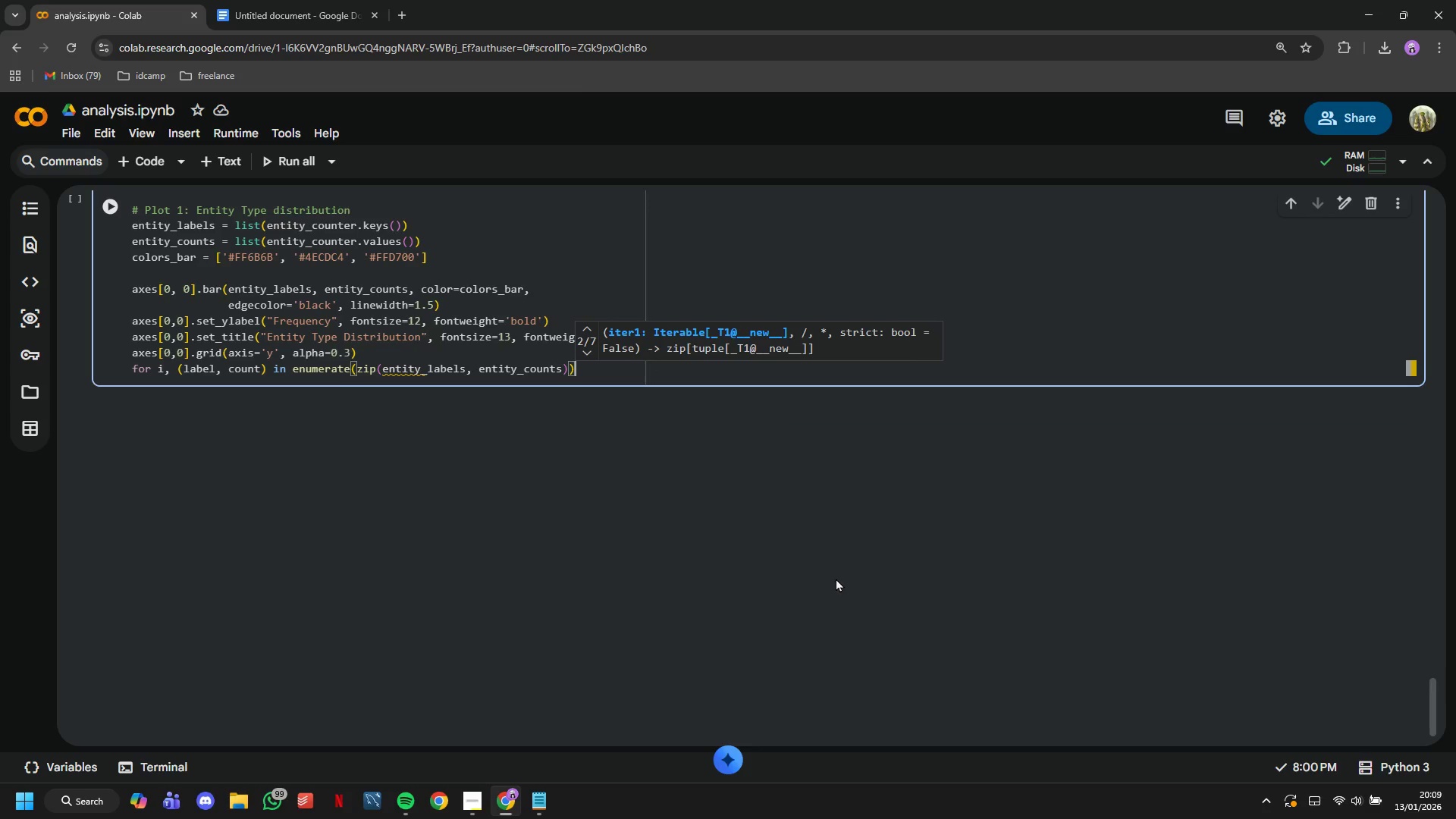 
key(Shift+Semicolon)
 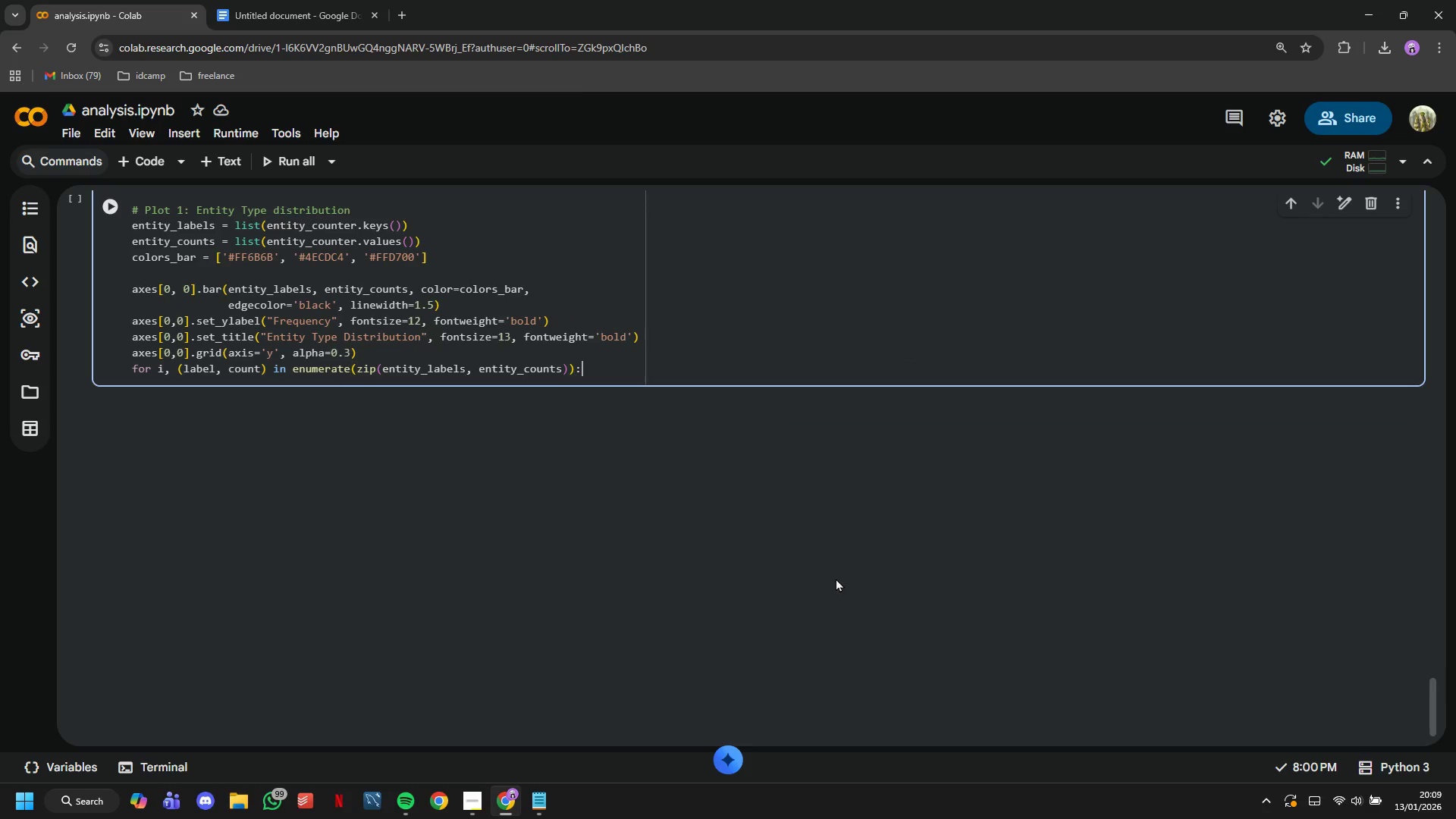 
key(Enter)
 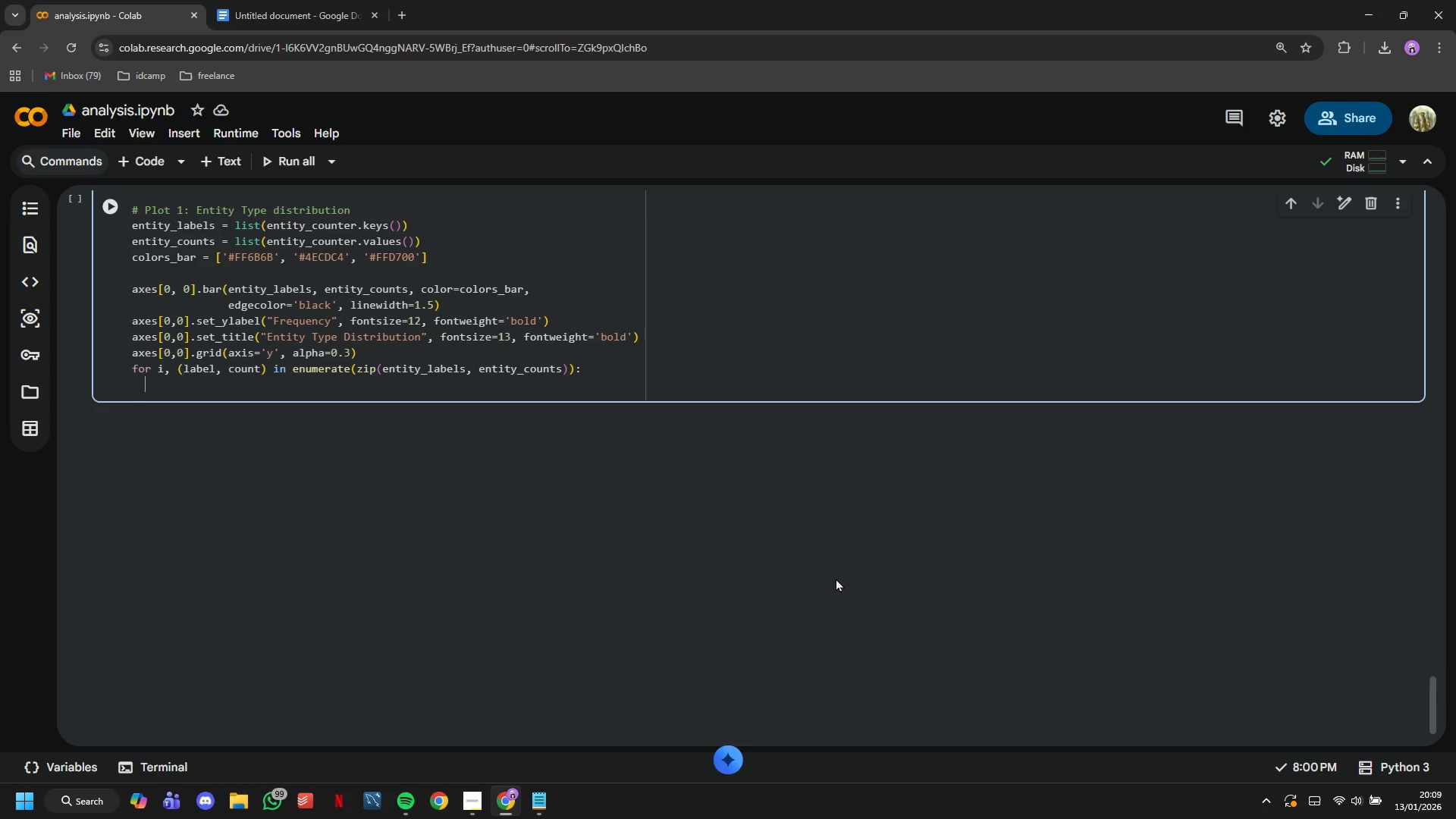 
type(axes[0,0)
 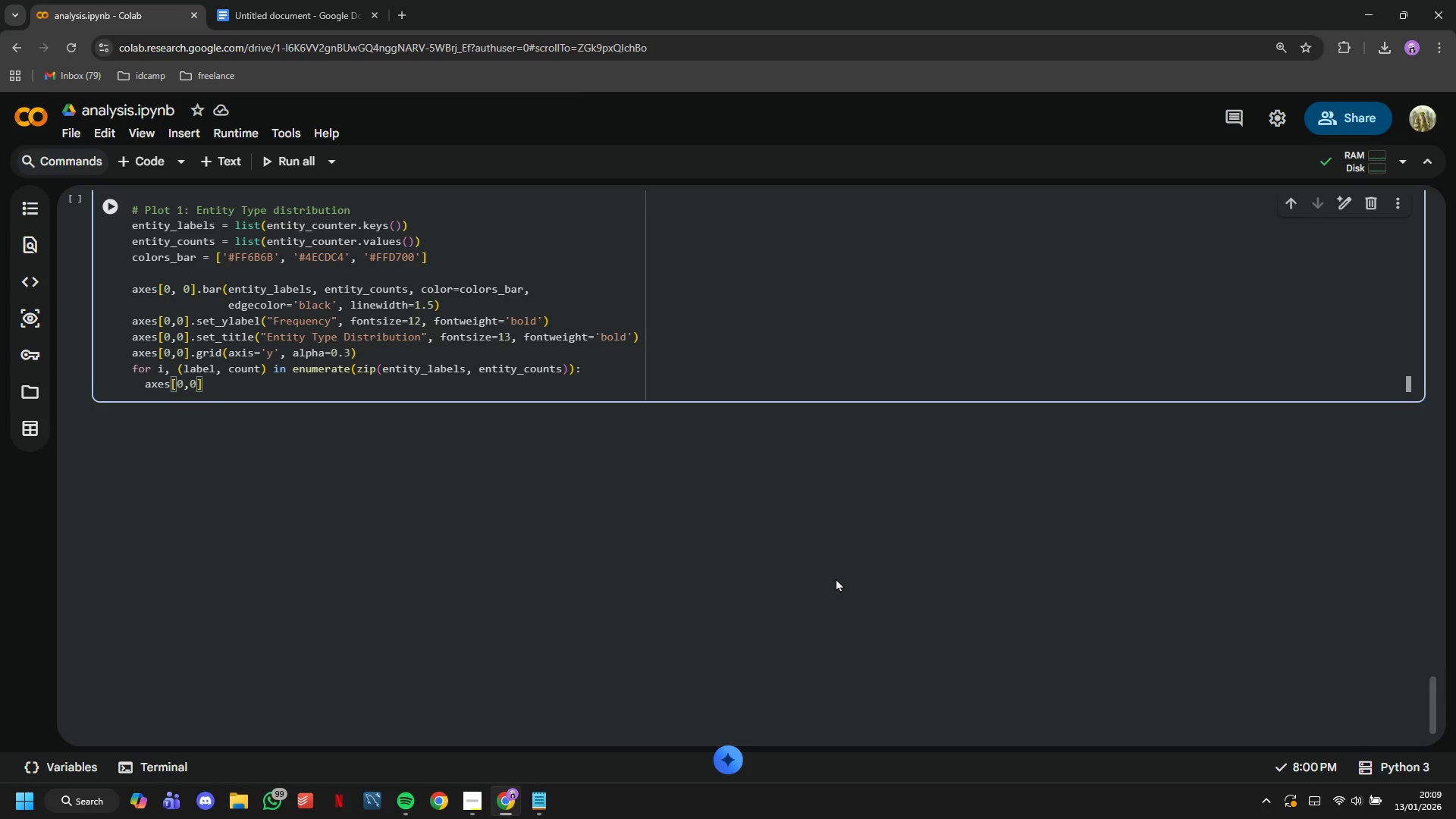 
key(ArrowRight)
 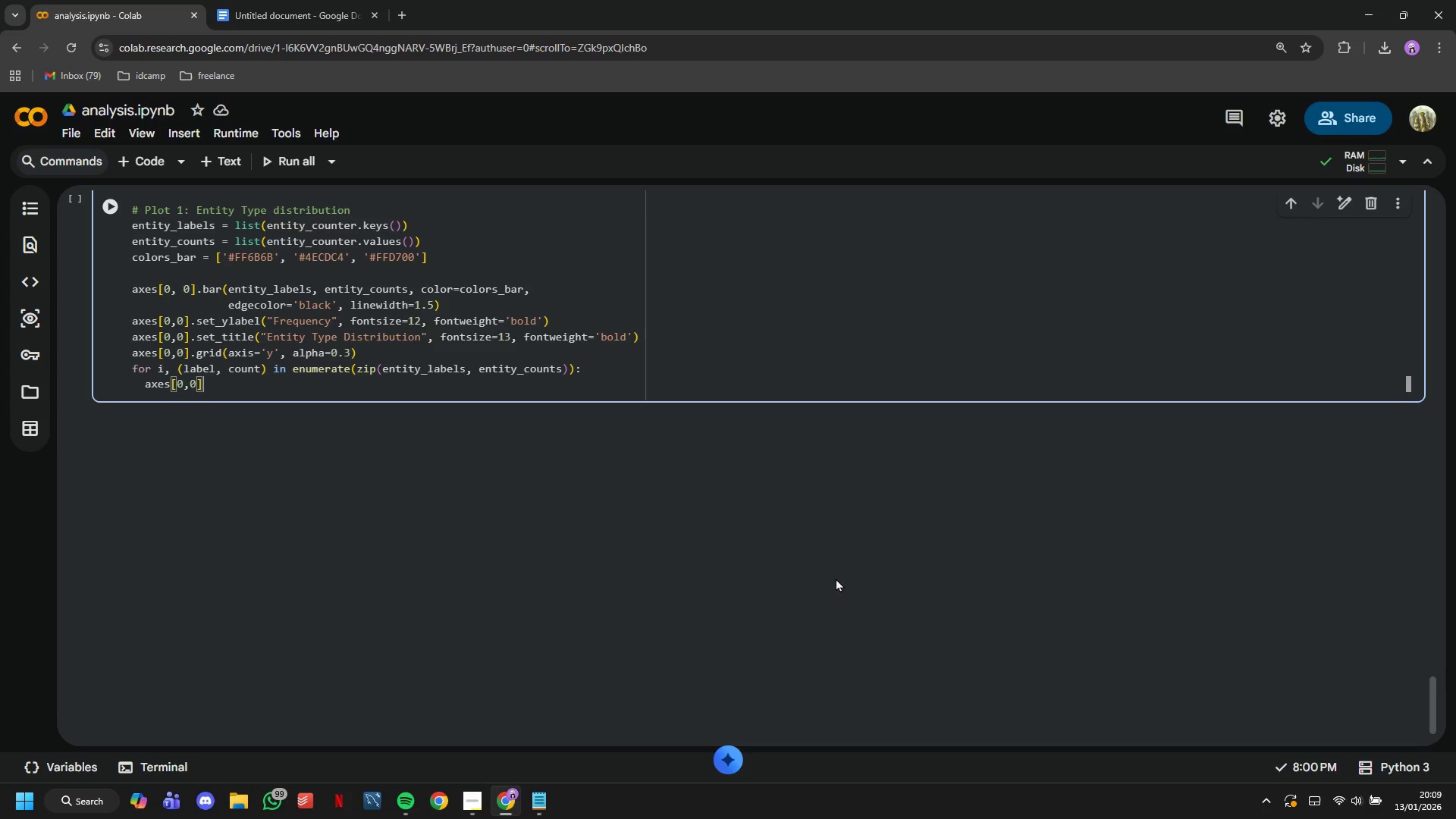 
type(.text(i, count + max(entity_counts  )
 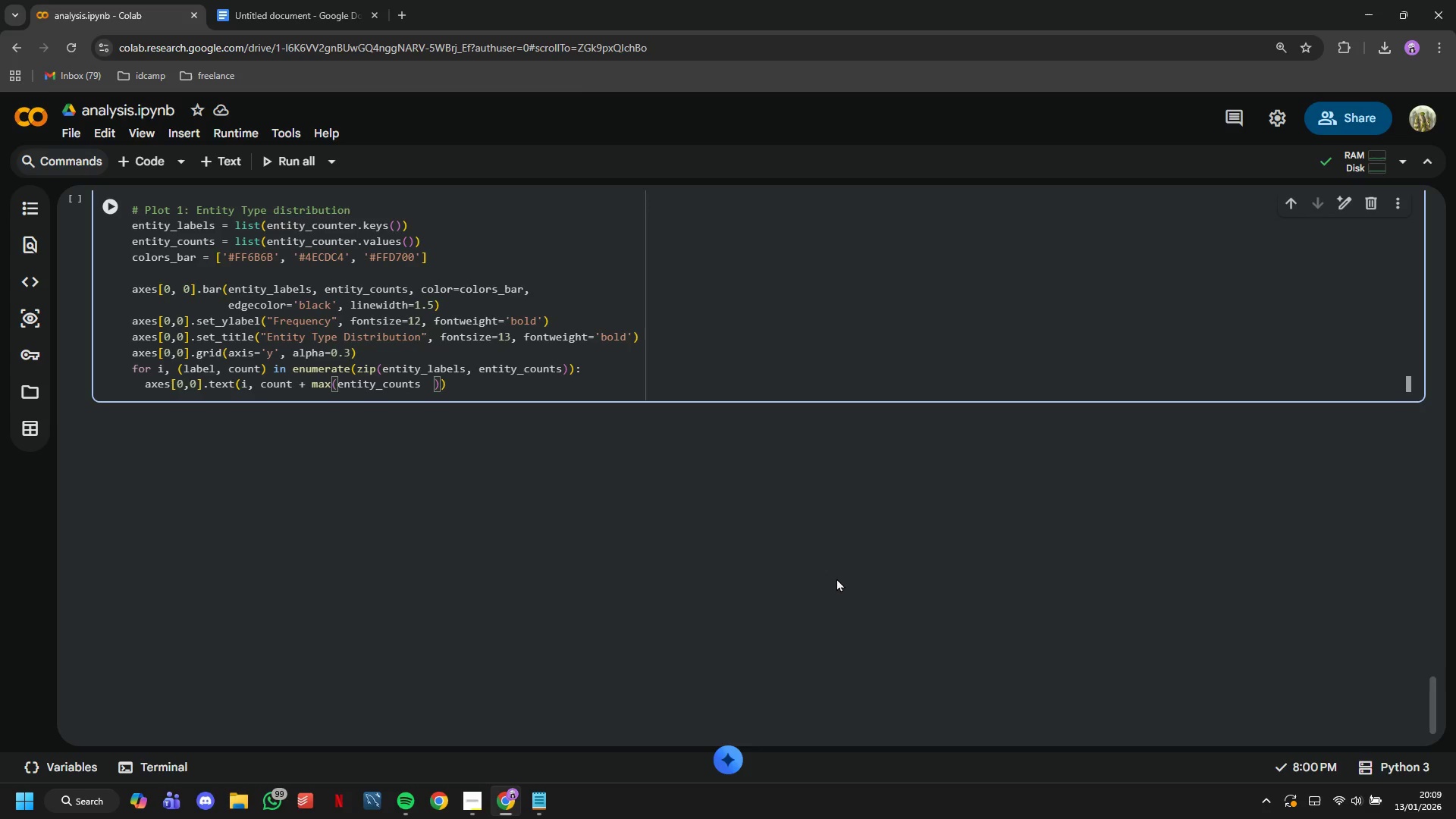 
wait(24.69)
 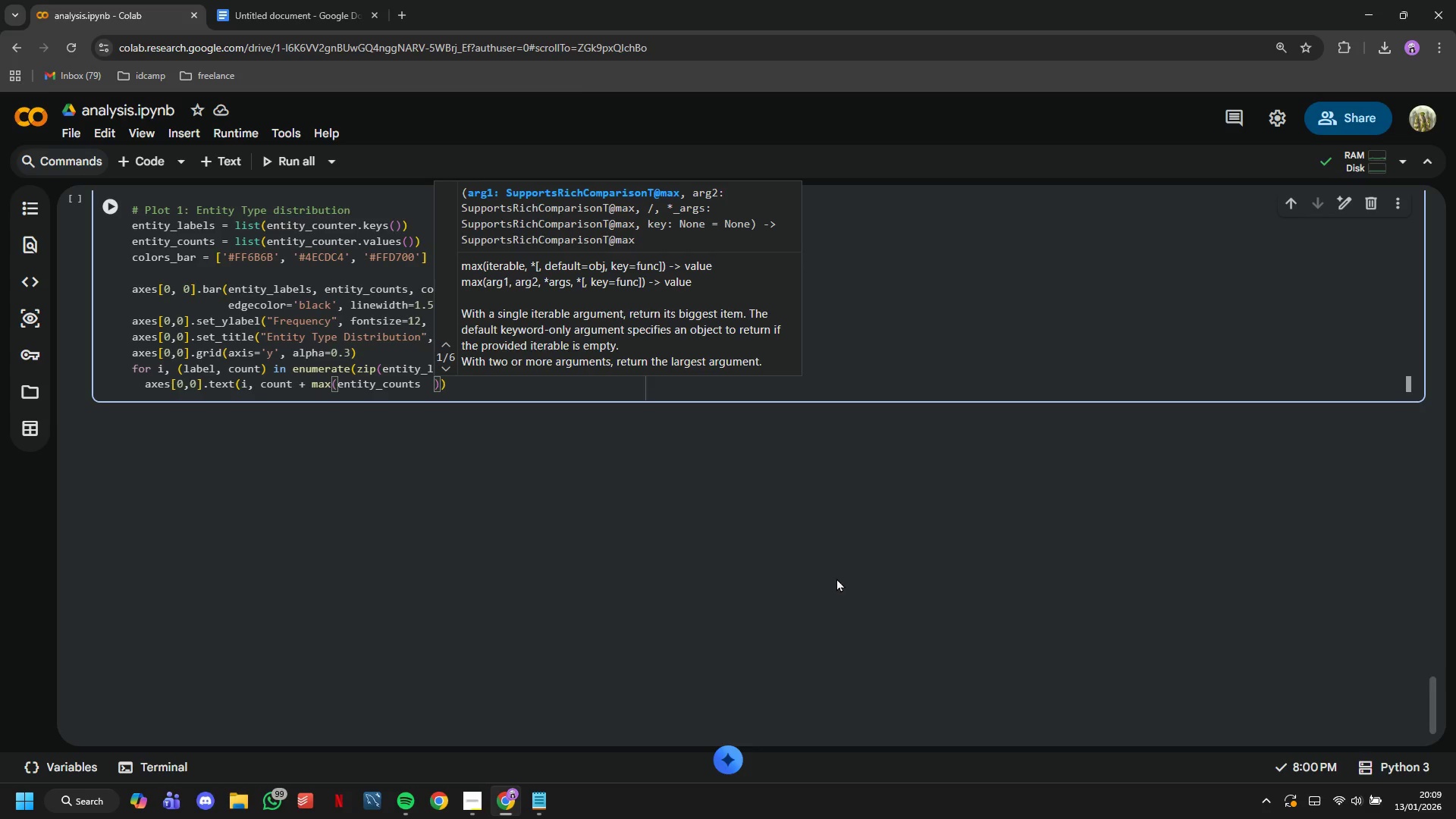 
key(Backspace)
 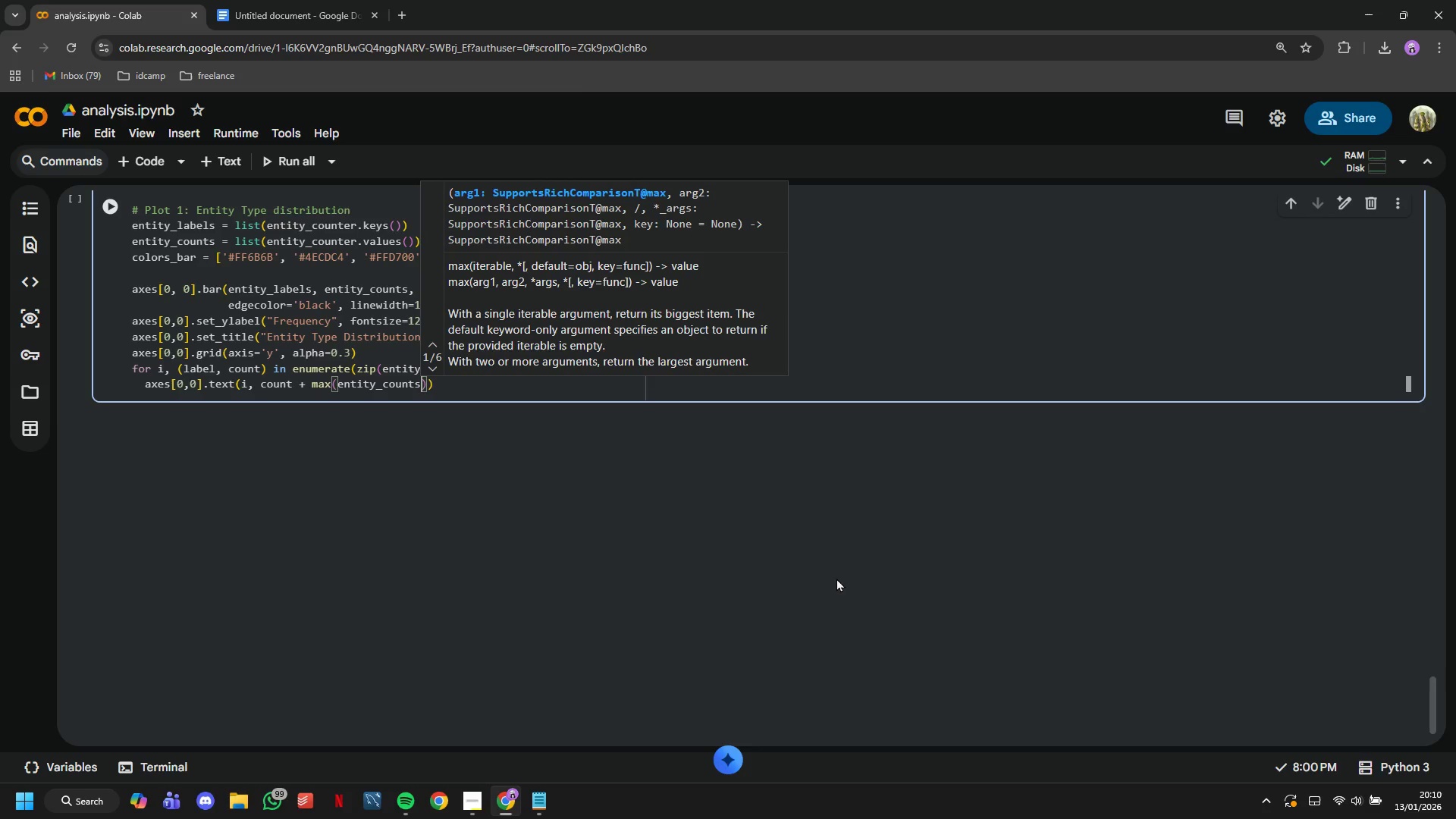 
key(Backspace)
 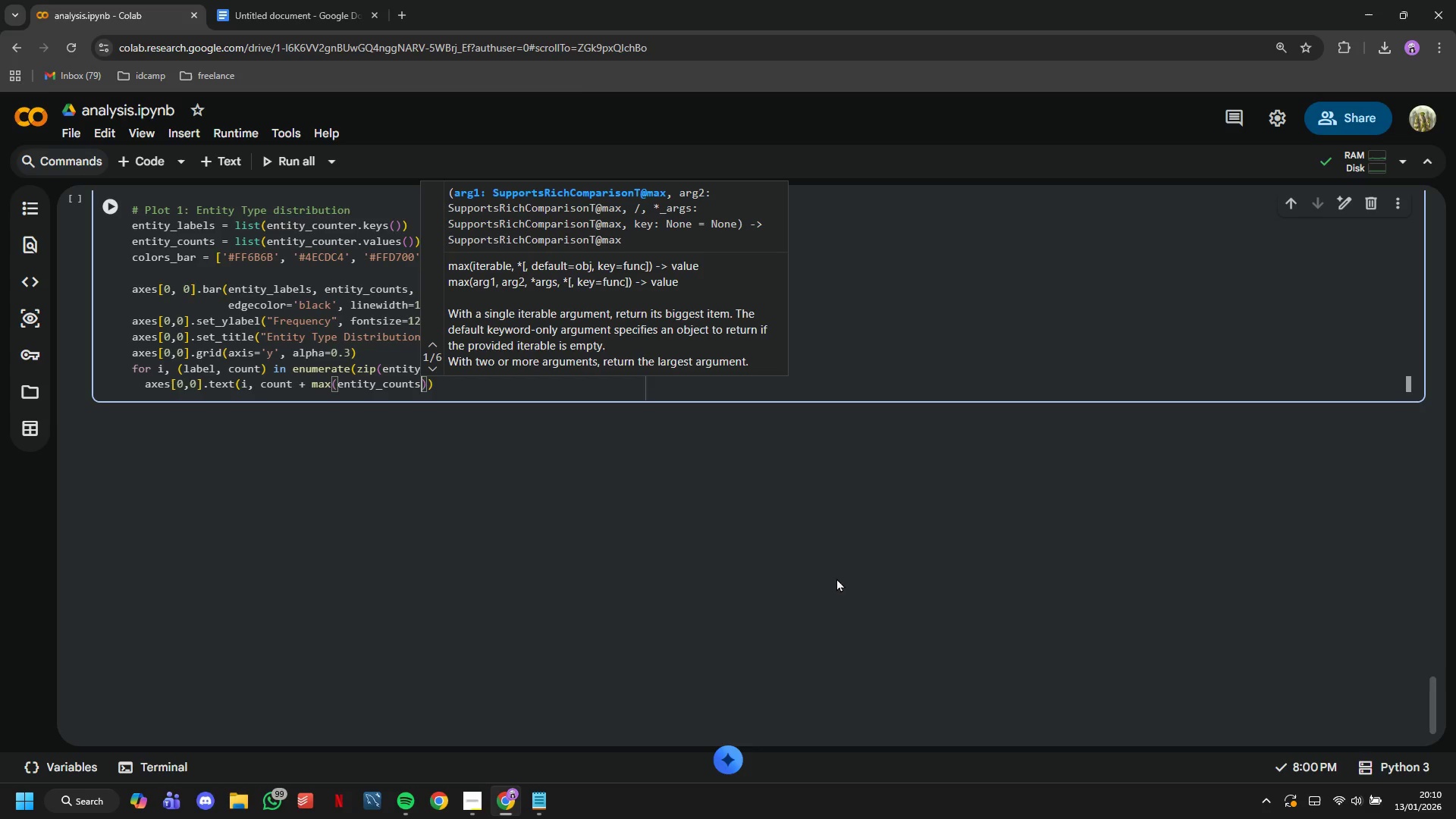 
key(ArrowRight)
 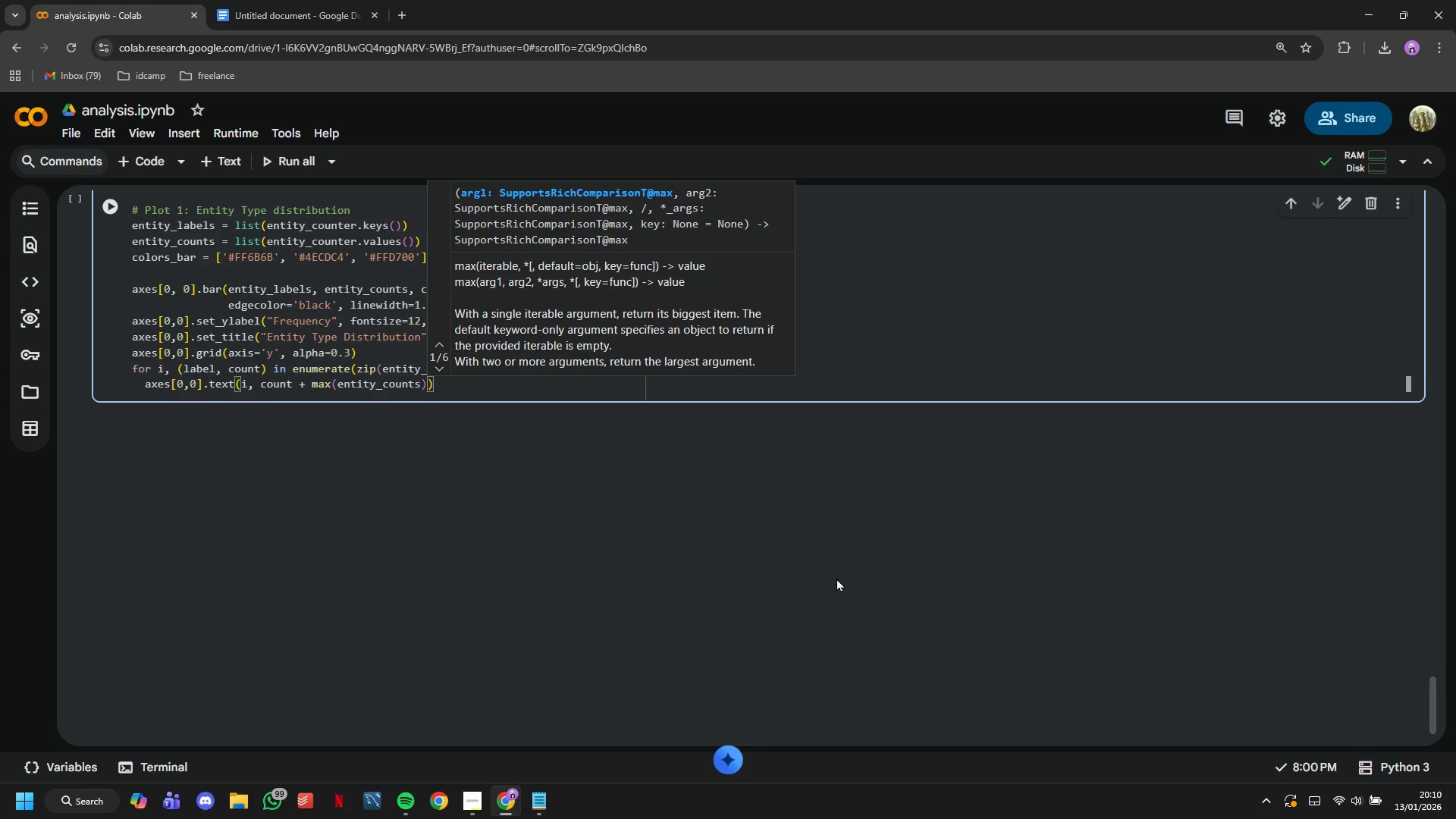 
type(*0.02, str(count)
 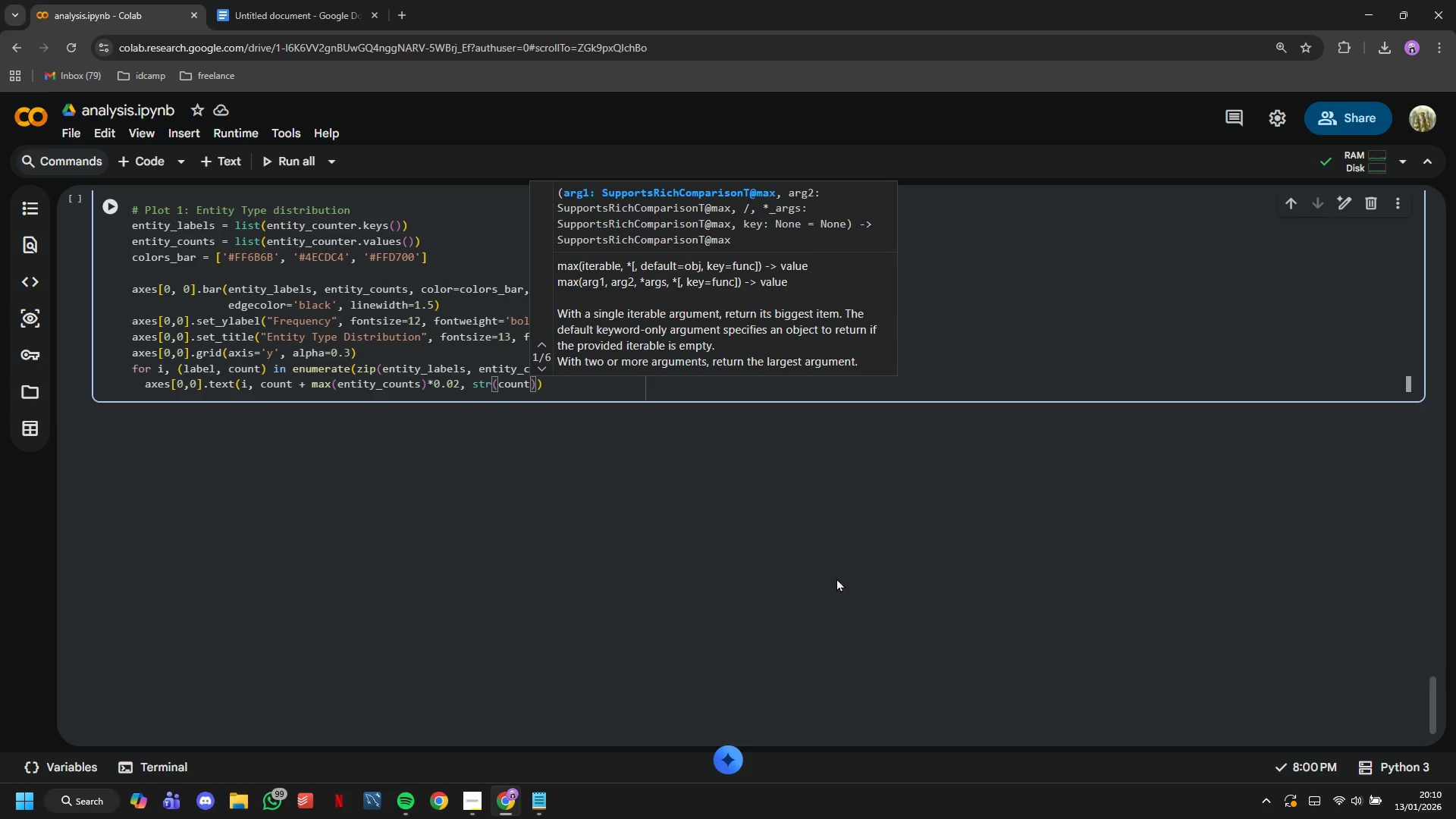 
key(ArrowRight)
 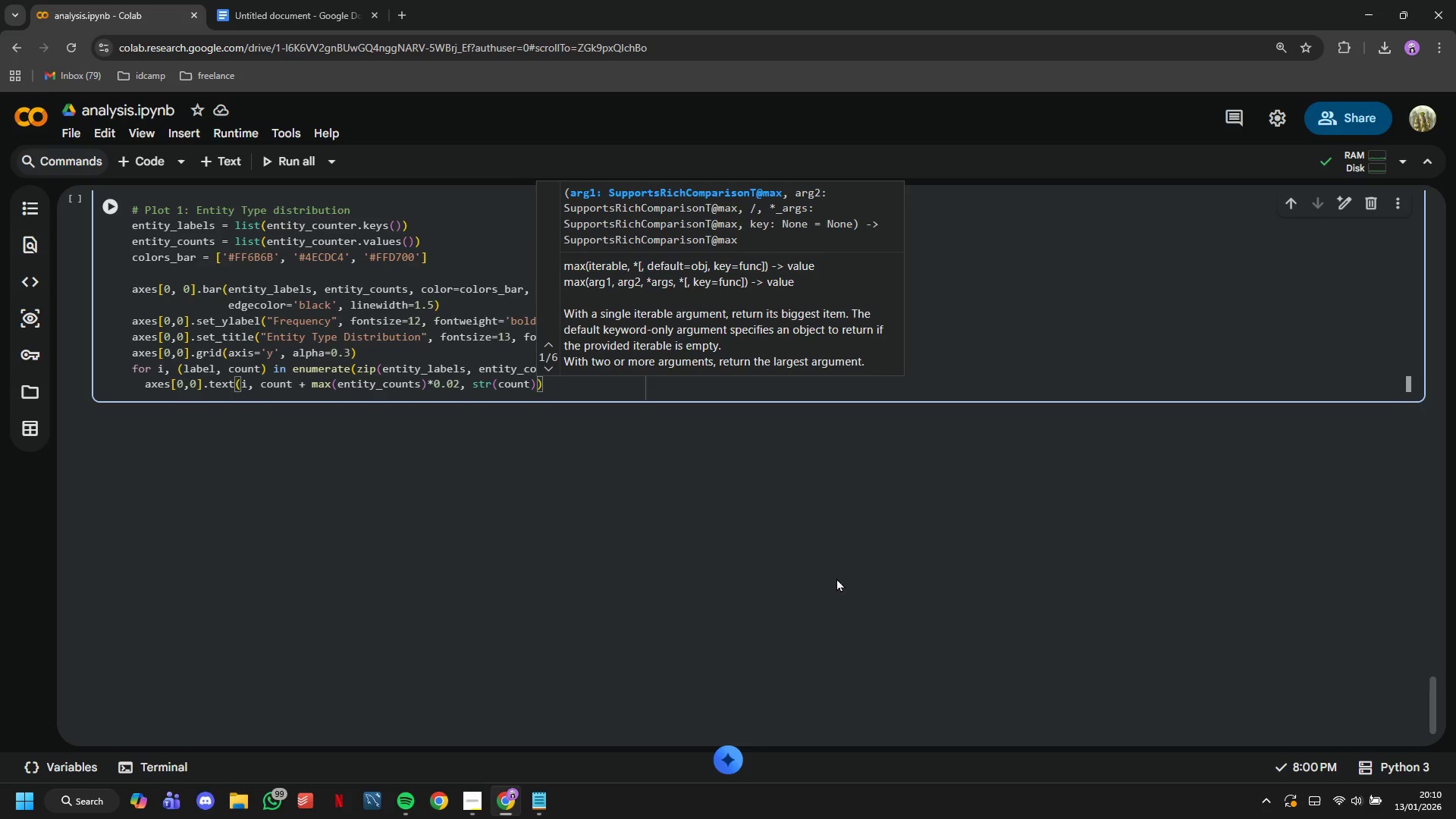 
key(Comma)
 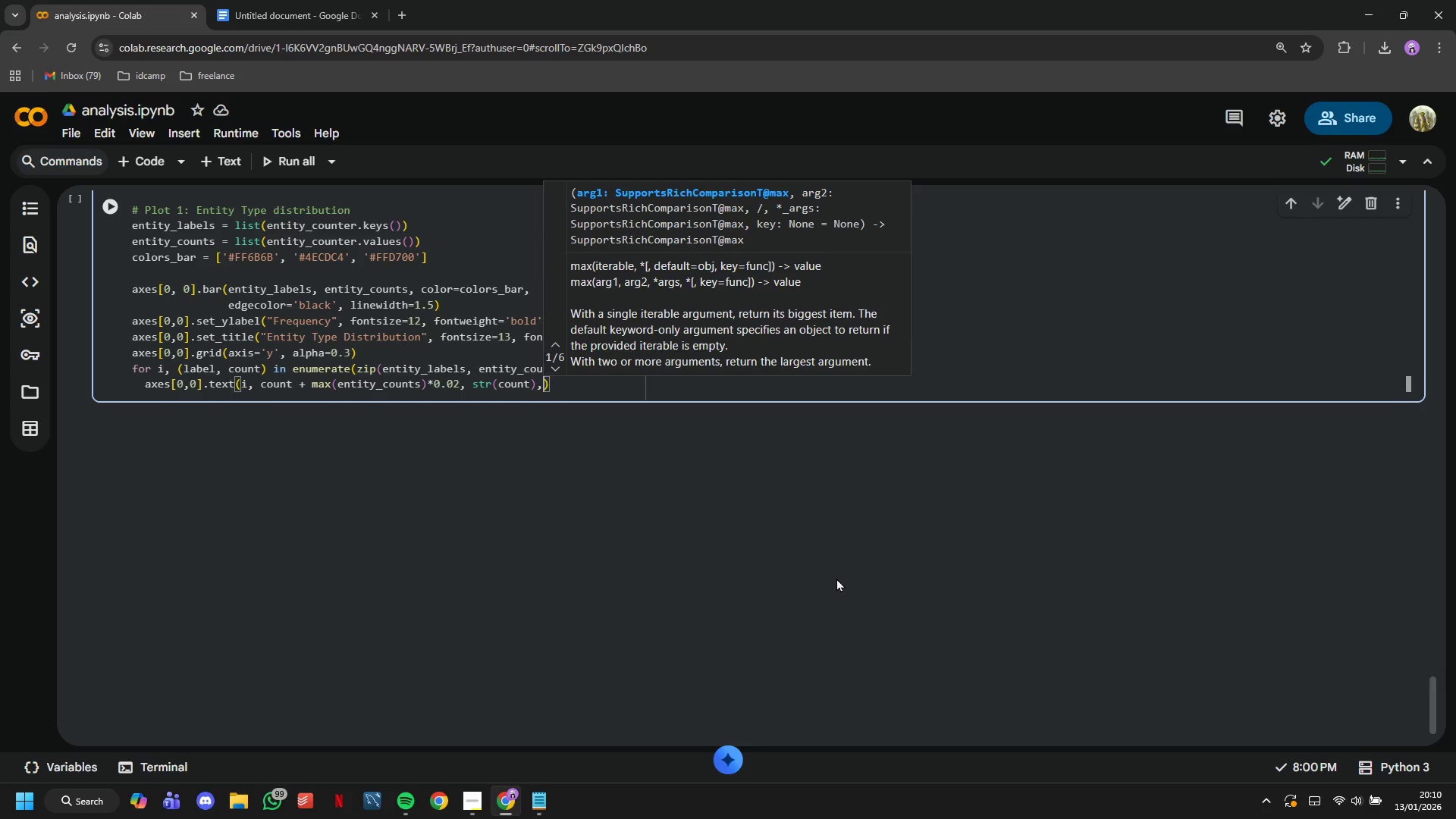 
key(Enter)
 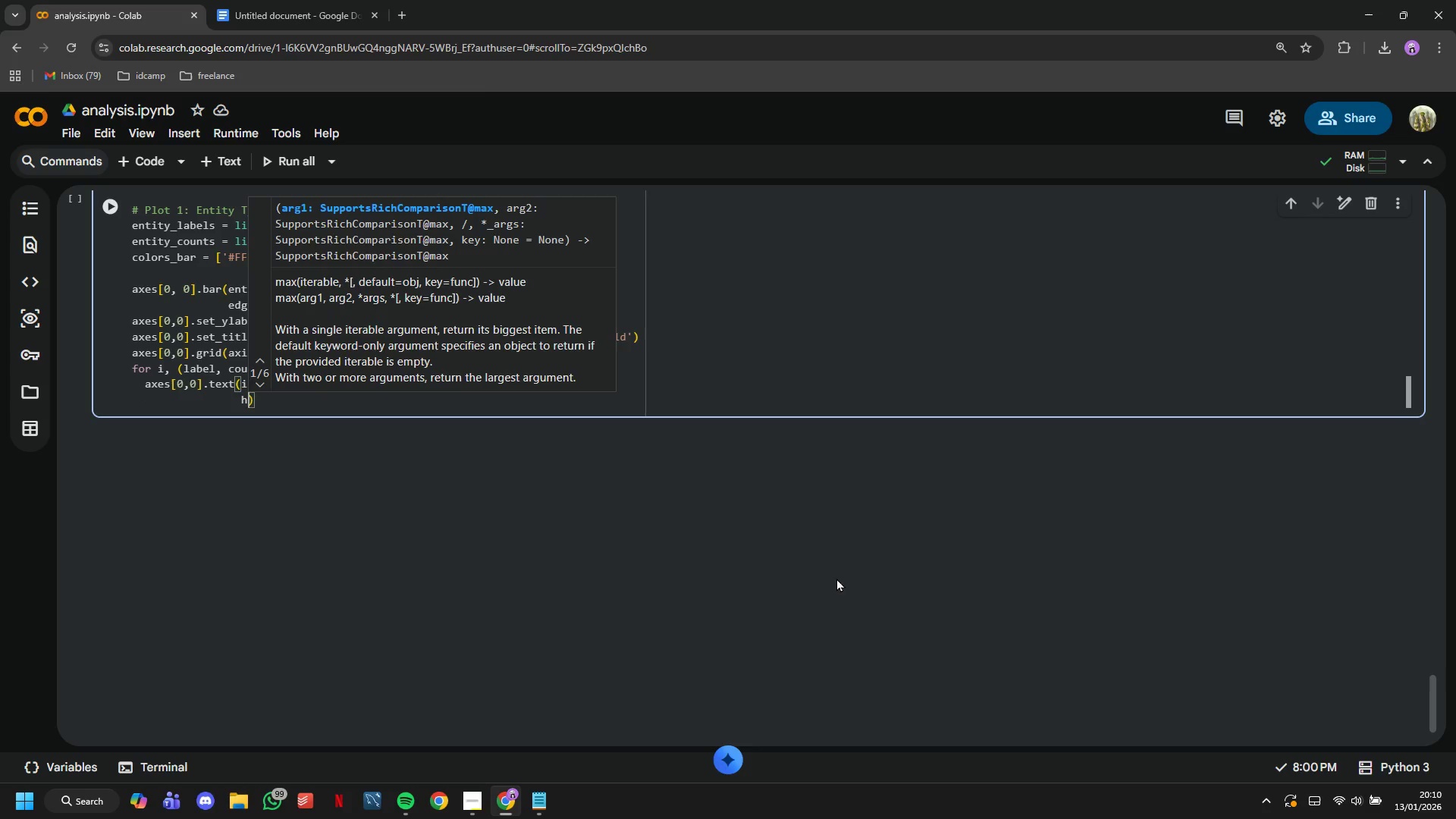 
type(ha="center)
 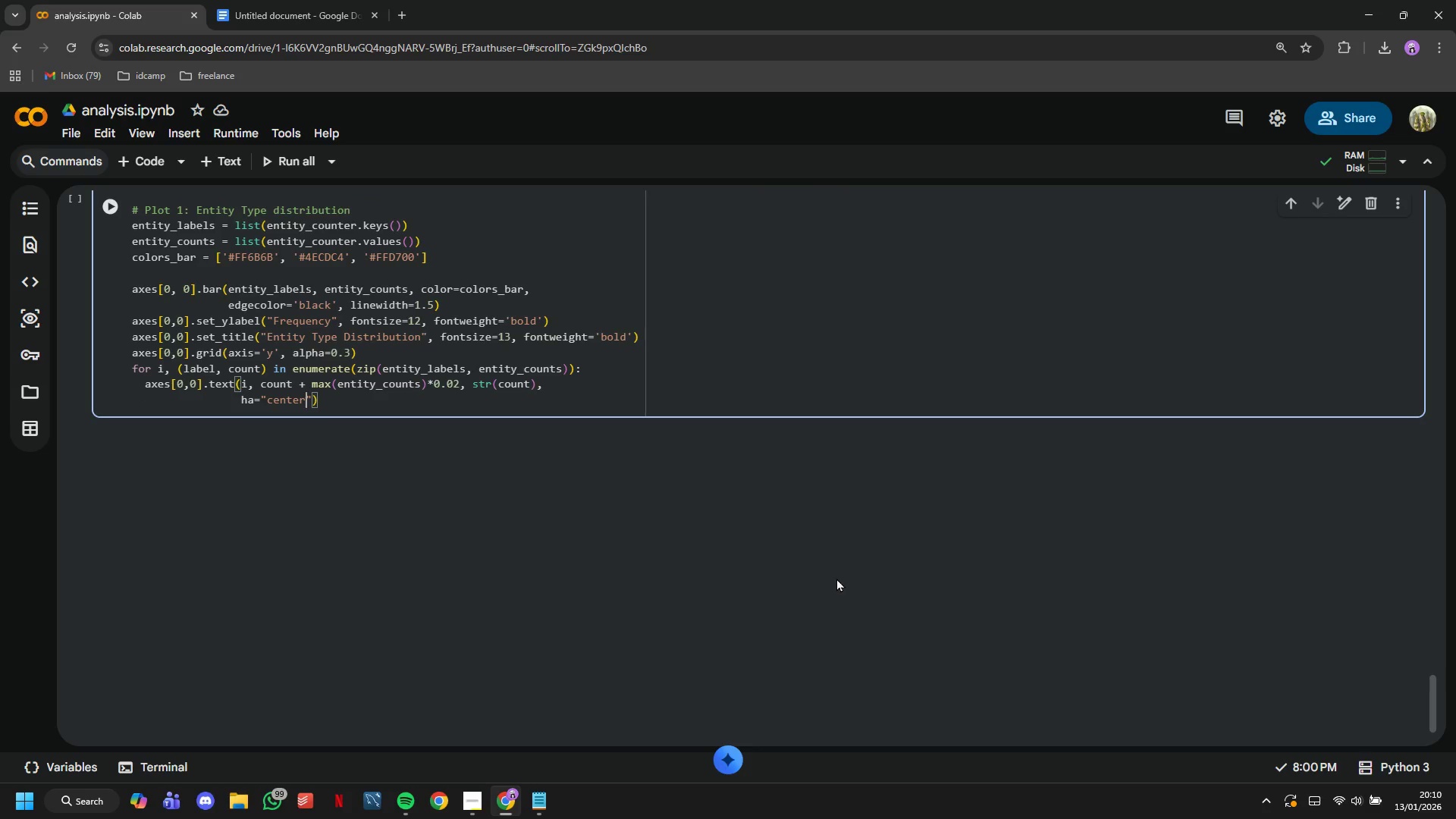 
key(ArrowRight)
 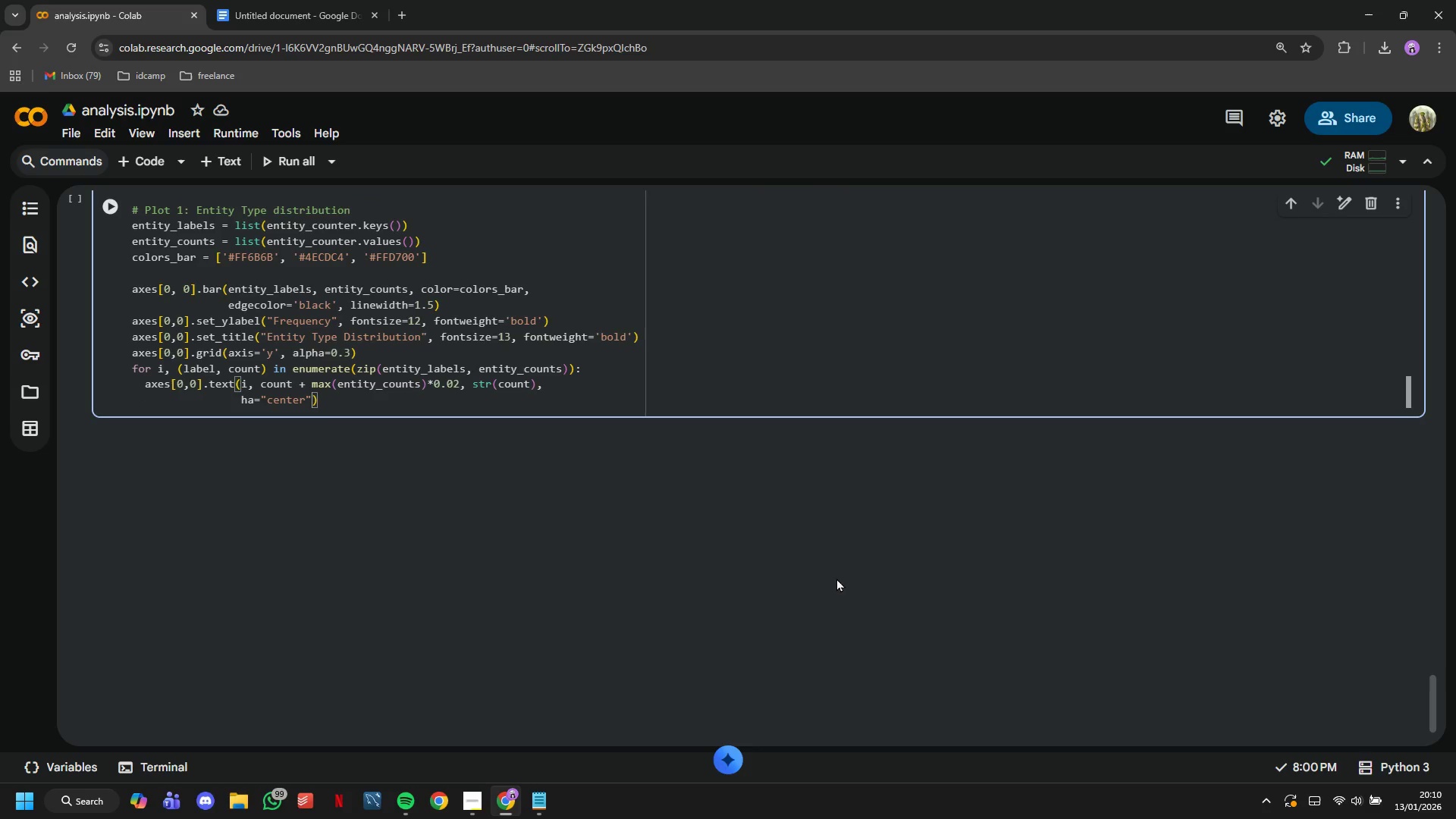 
type(, fontweight)
 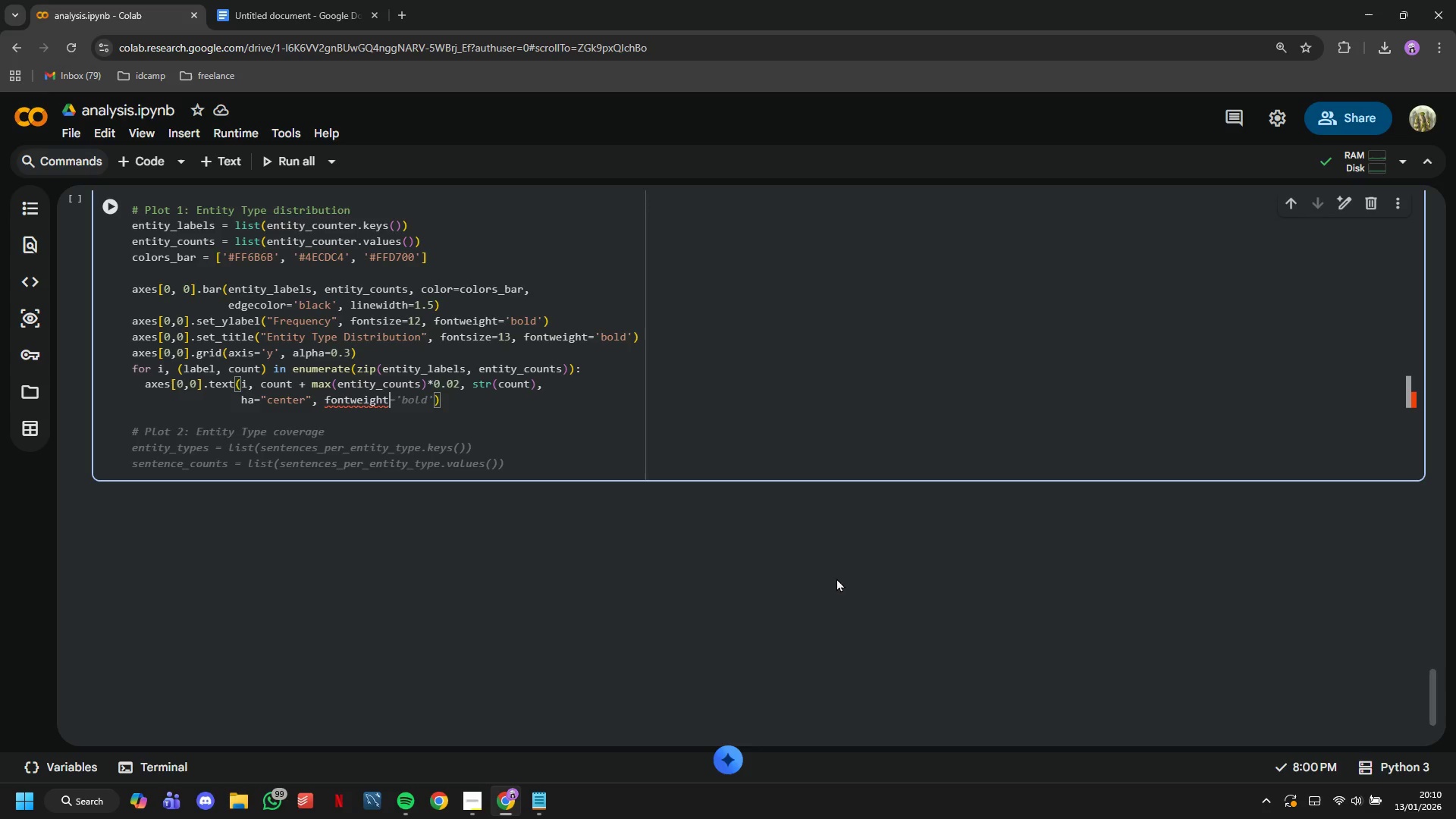 
wait(5.12)
 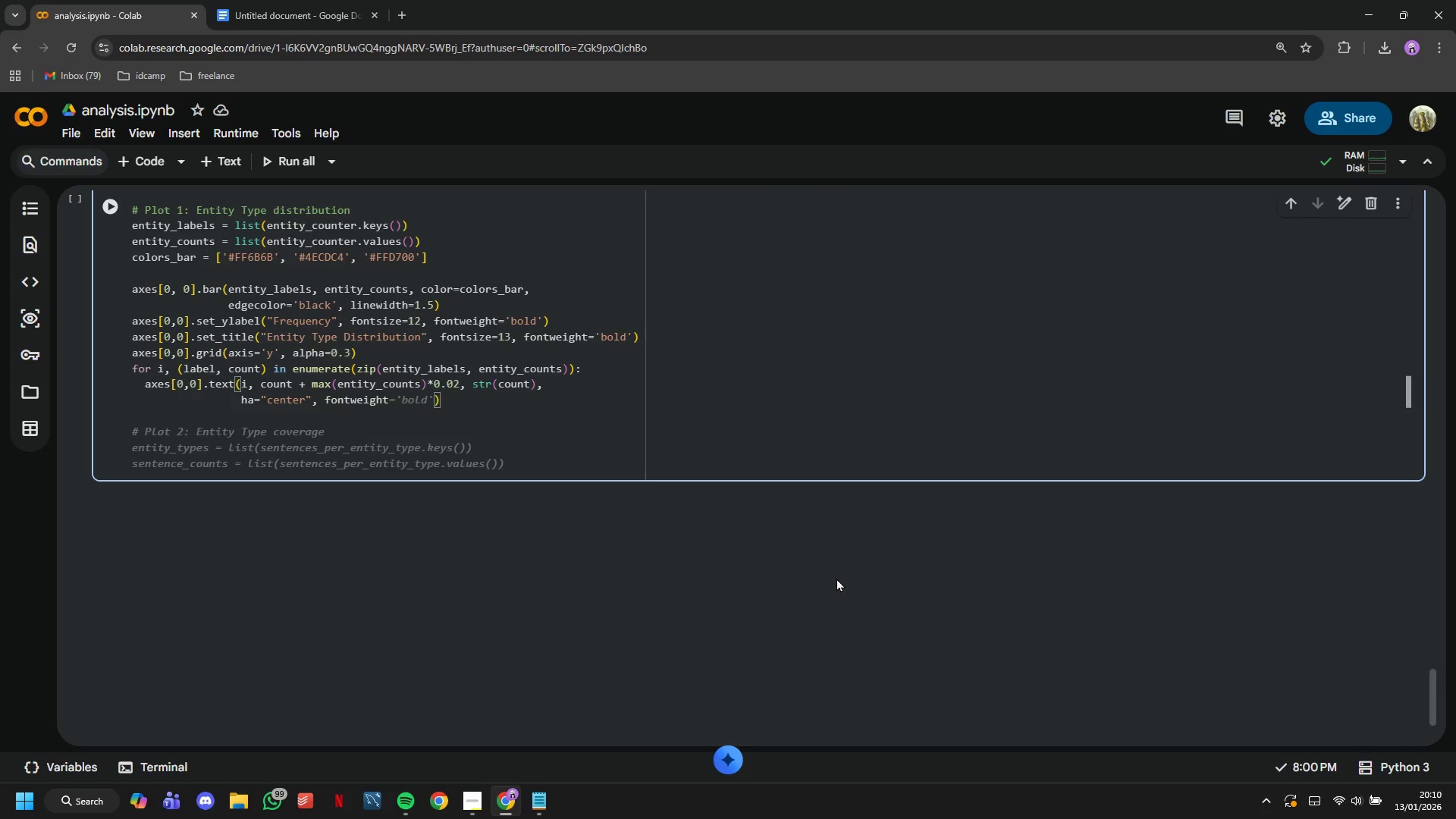 
type(=;)
key(Backspace)
type('bold)
 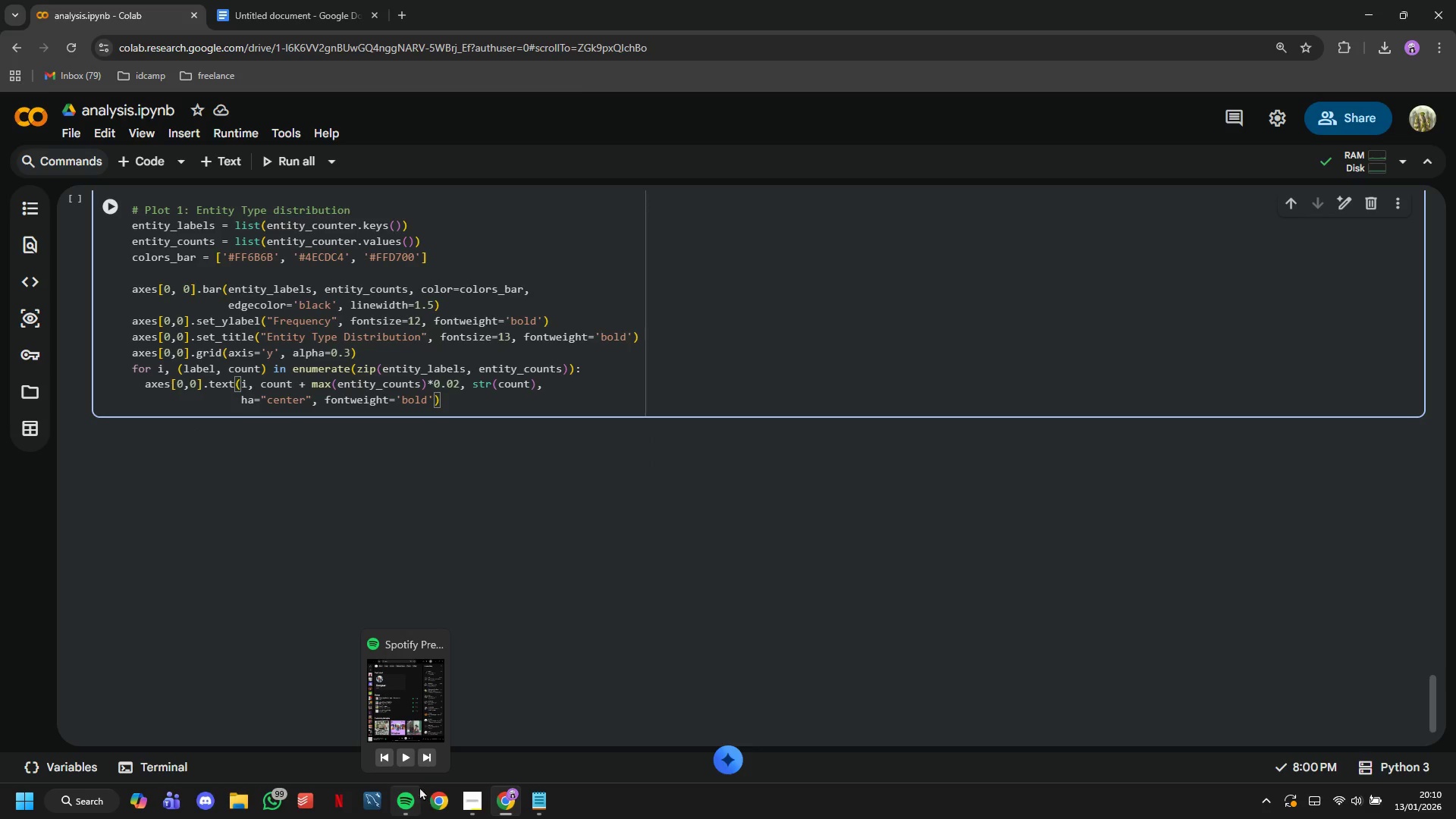 
left_click([413, 756])
 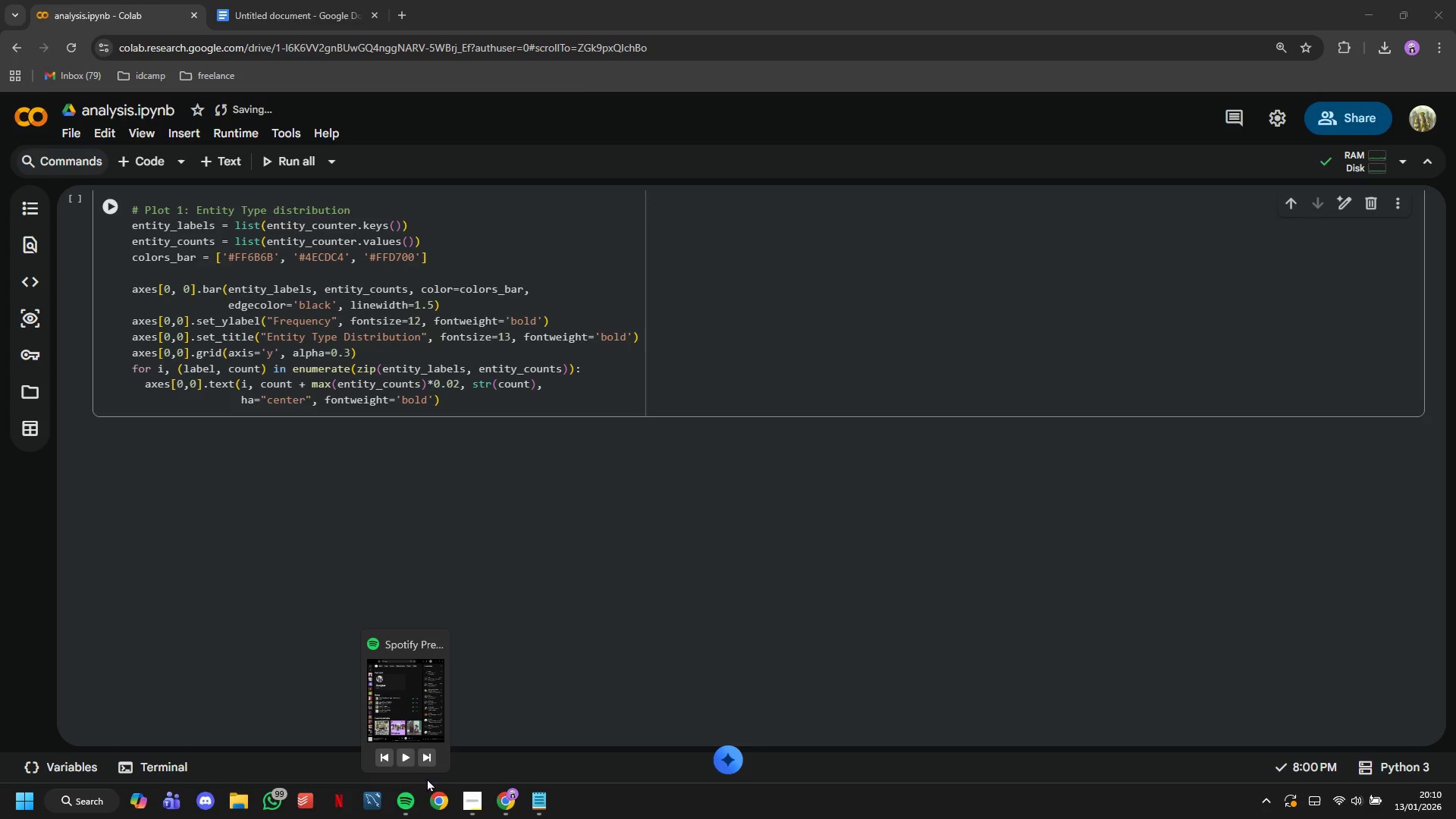 
wait(12.28)
 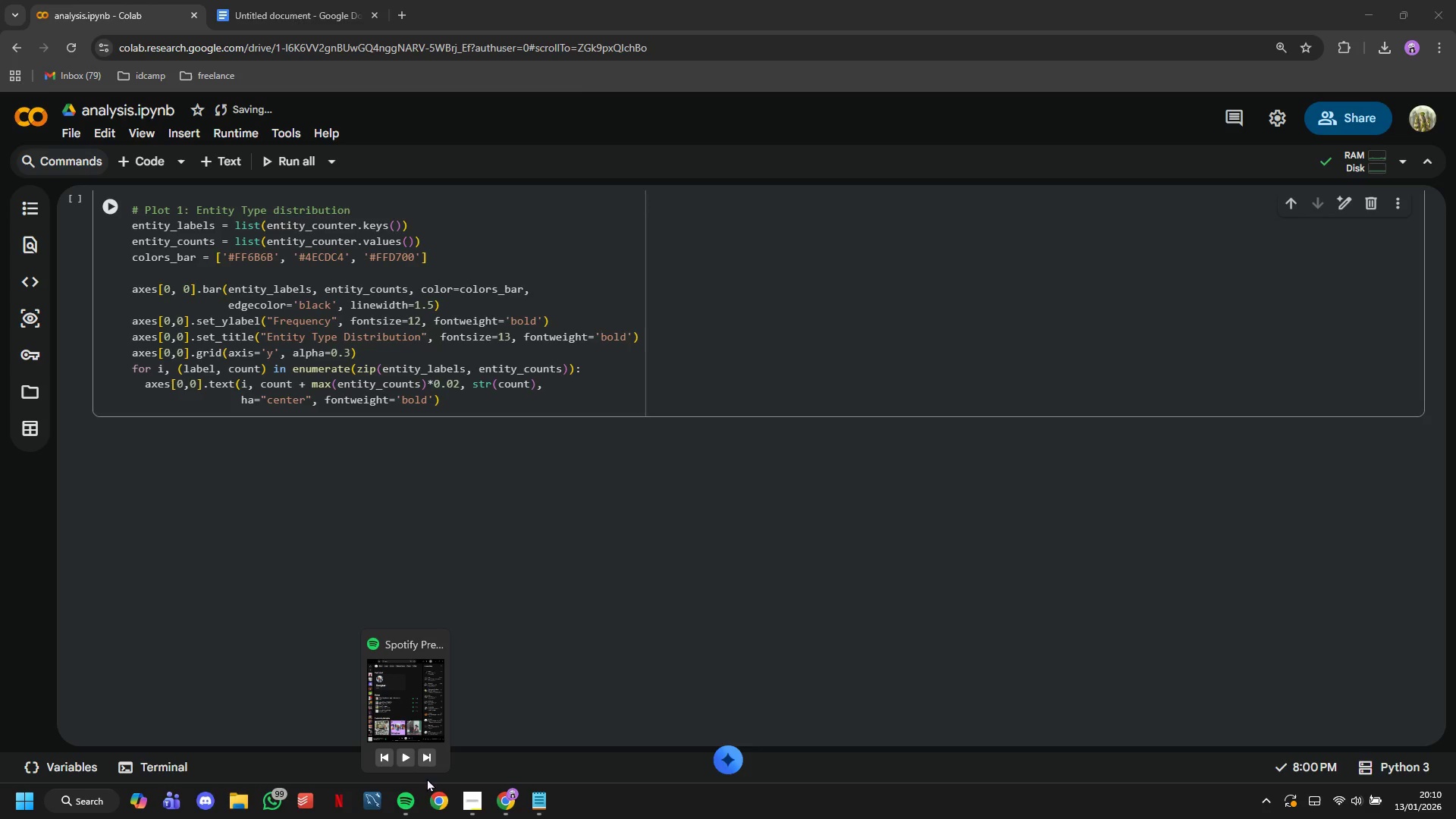 
key(ArrowRight)
 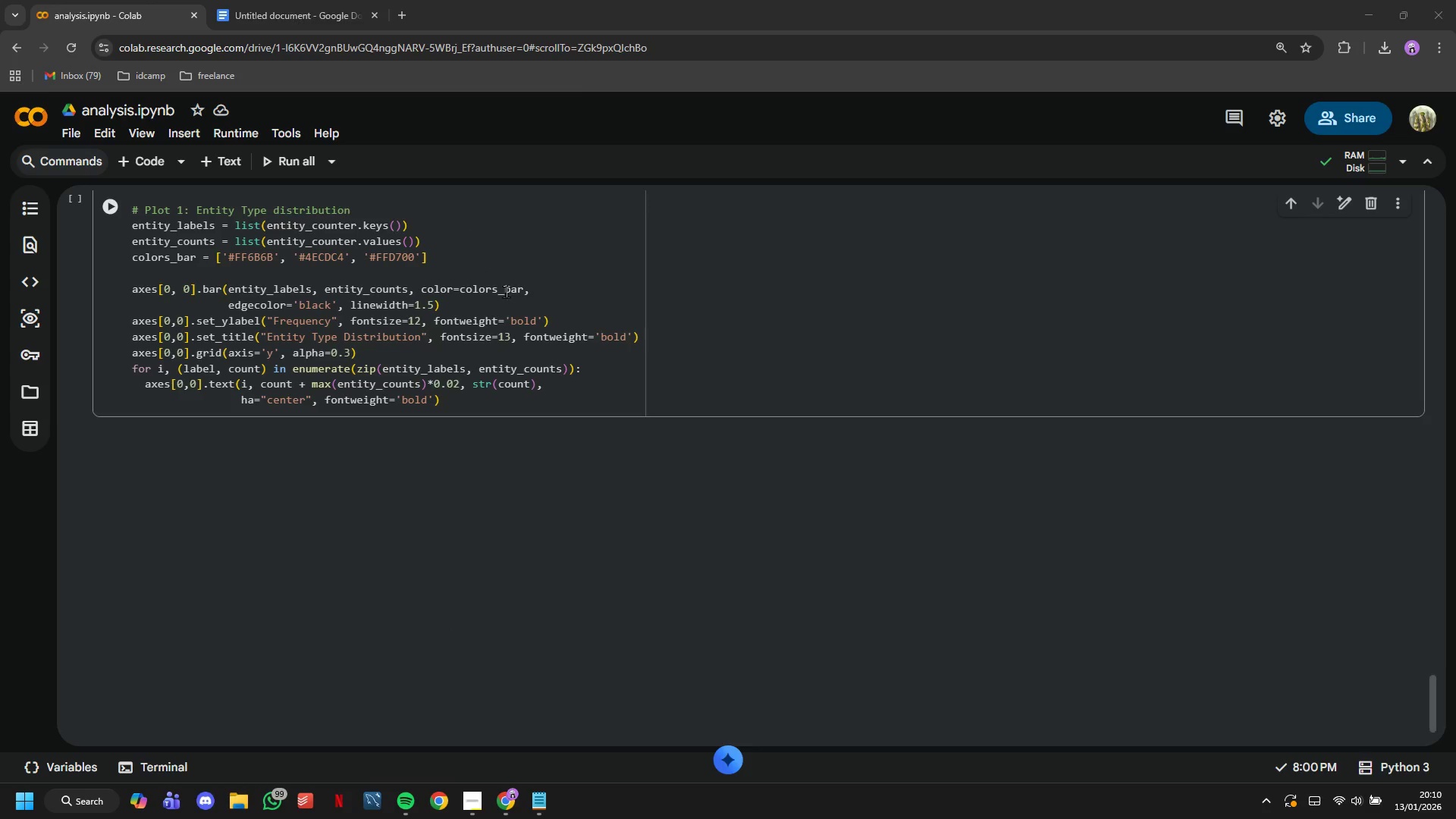 
left_click([506, 400])
 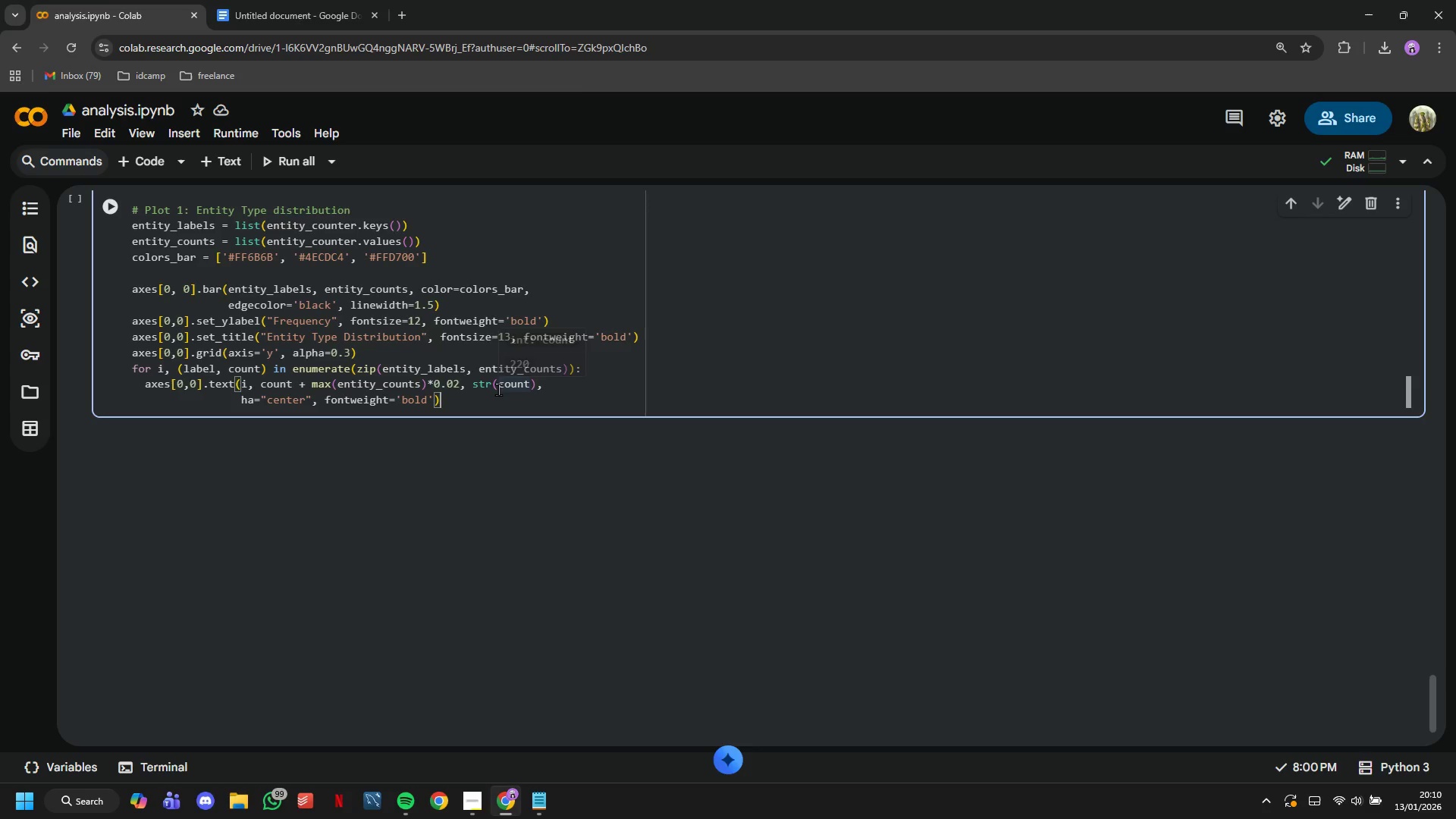 
key(Enter)
 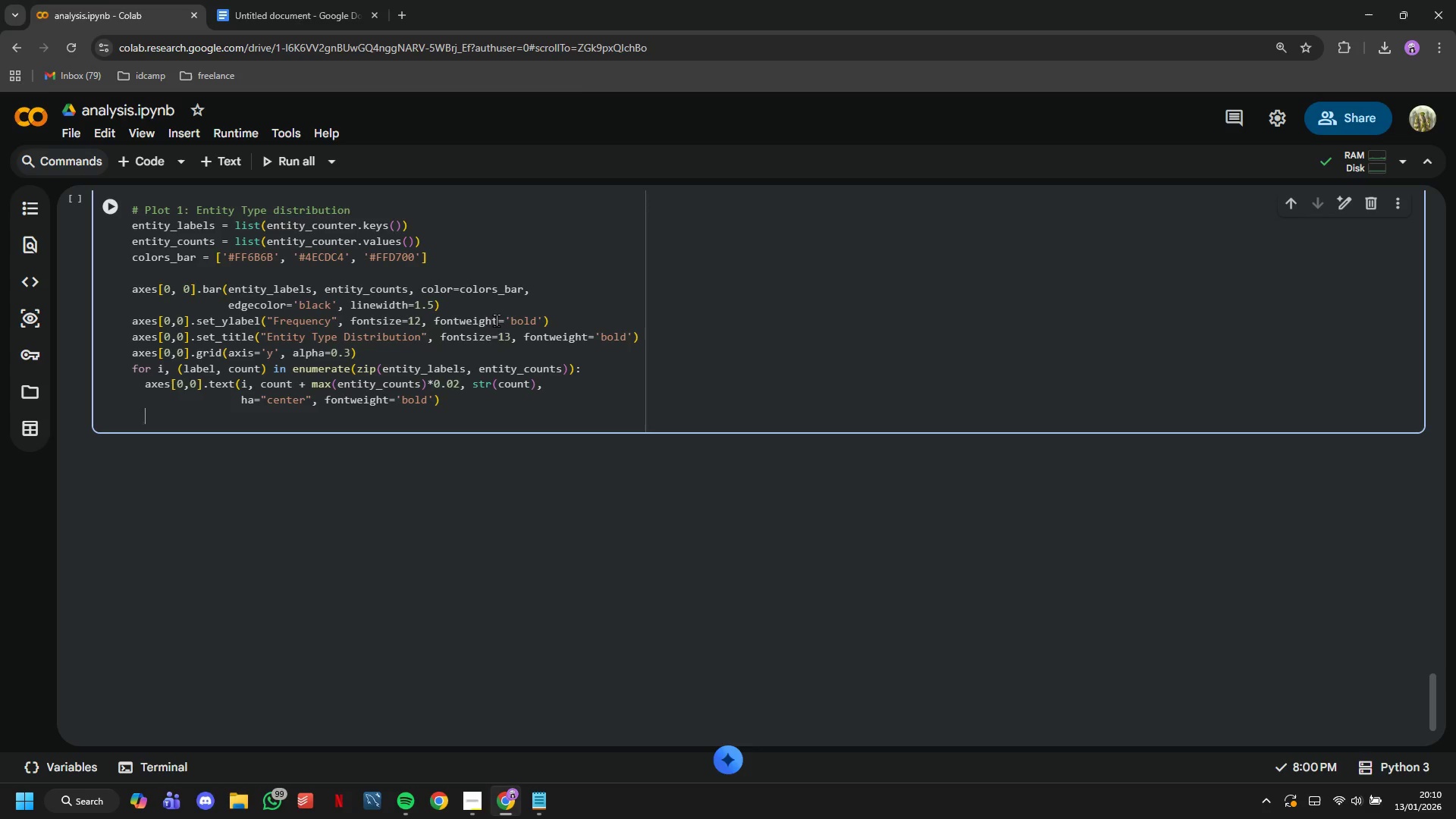 
key(Backspace)
type(plt.setp)
 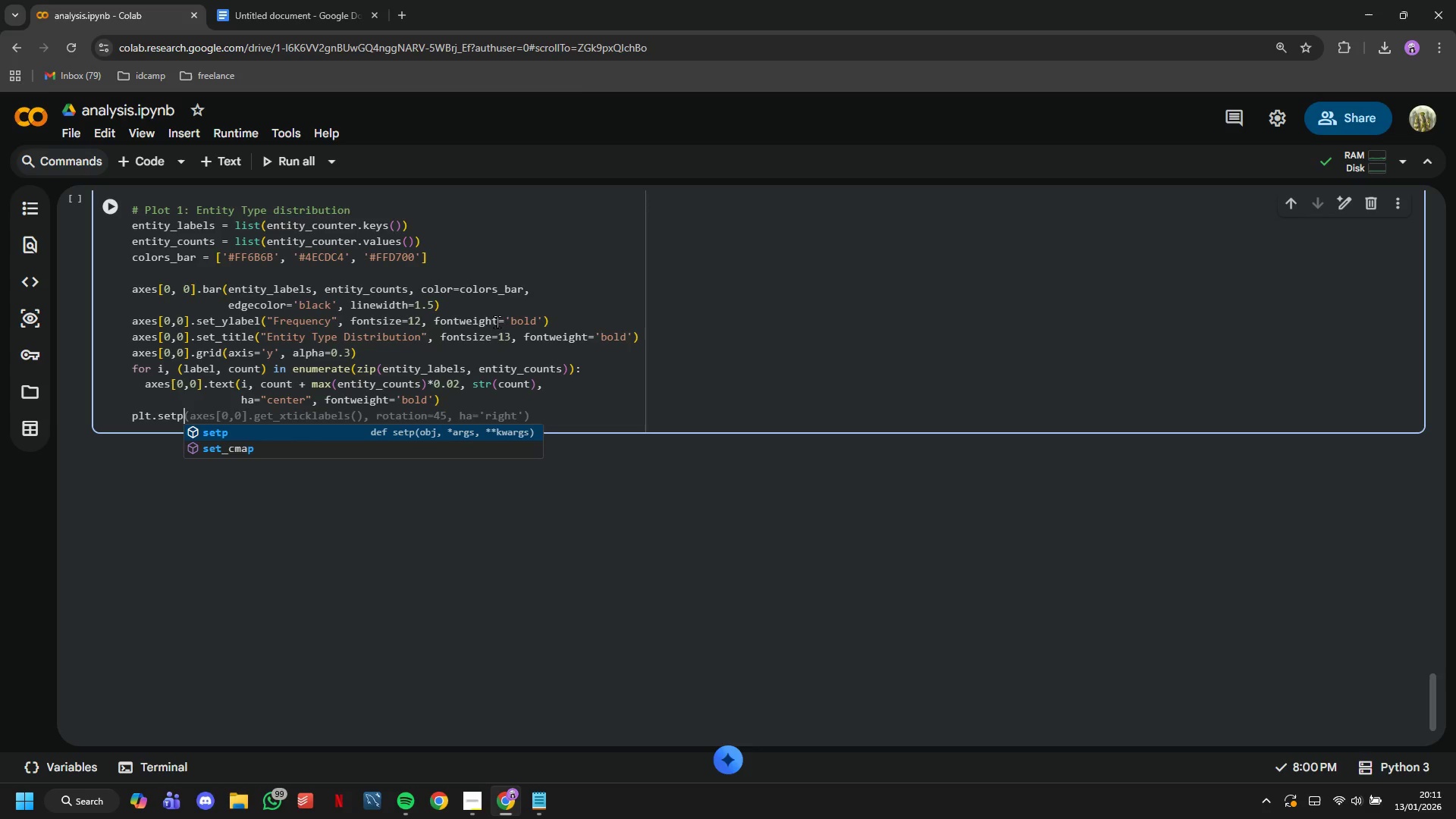 
wait(6.73)
 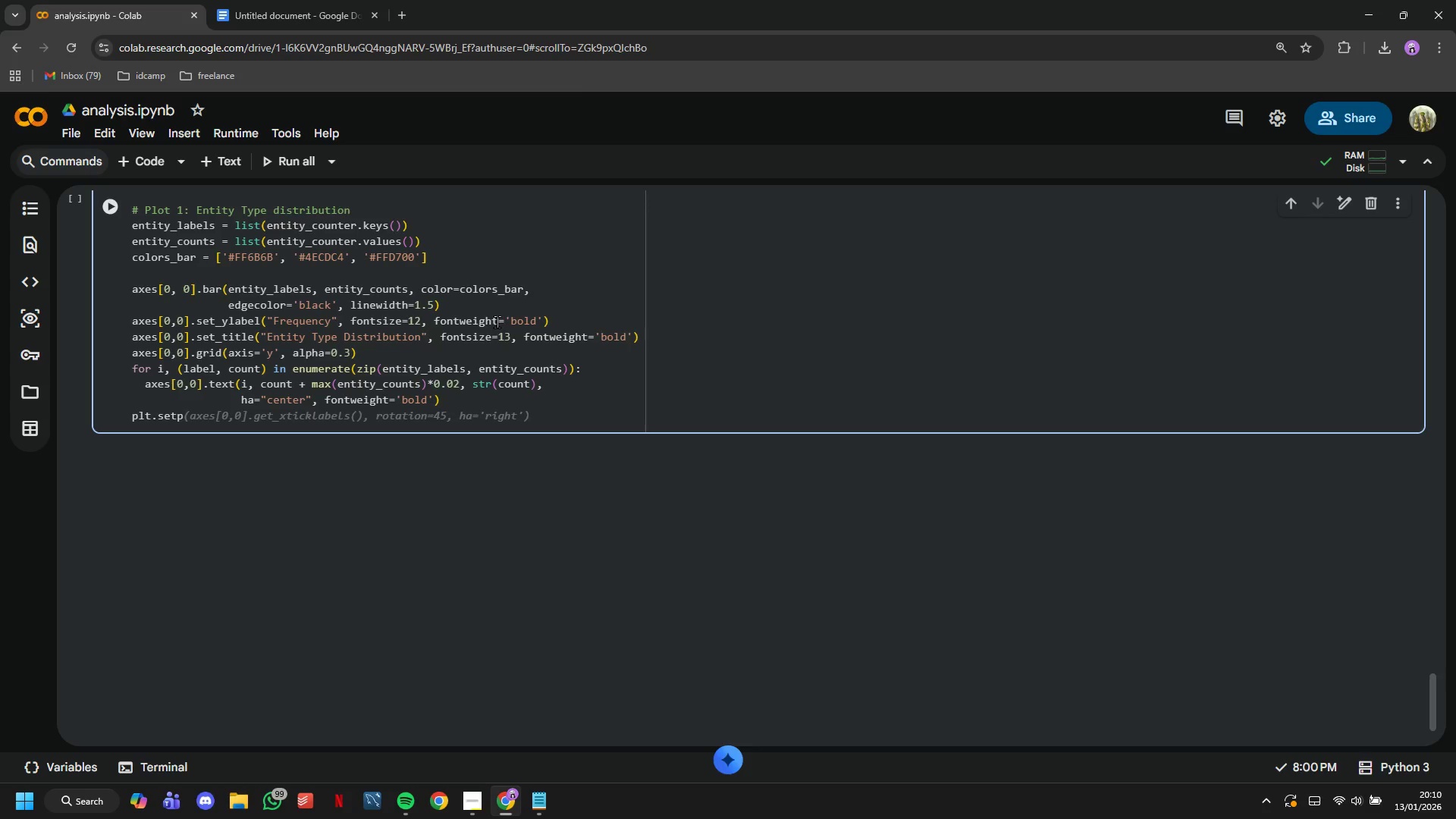 
type((axes)
 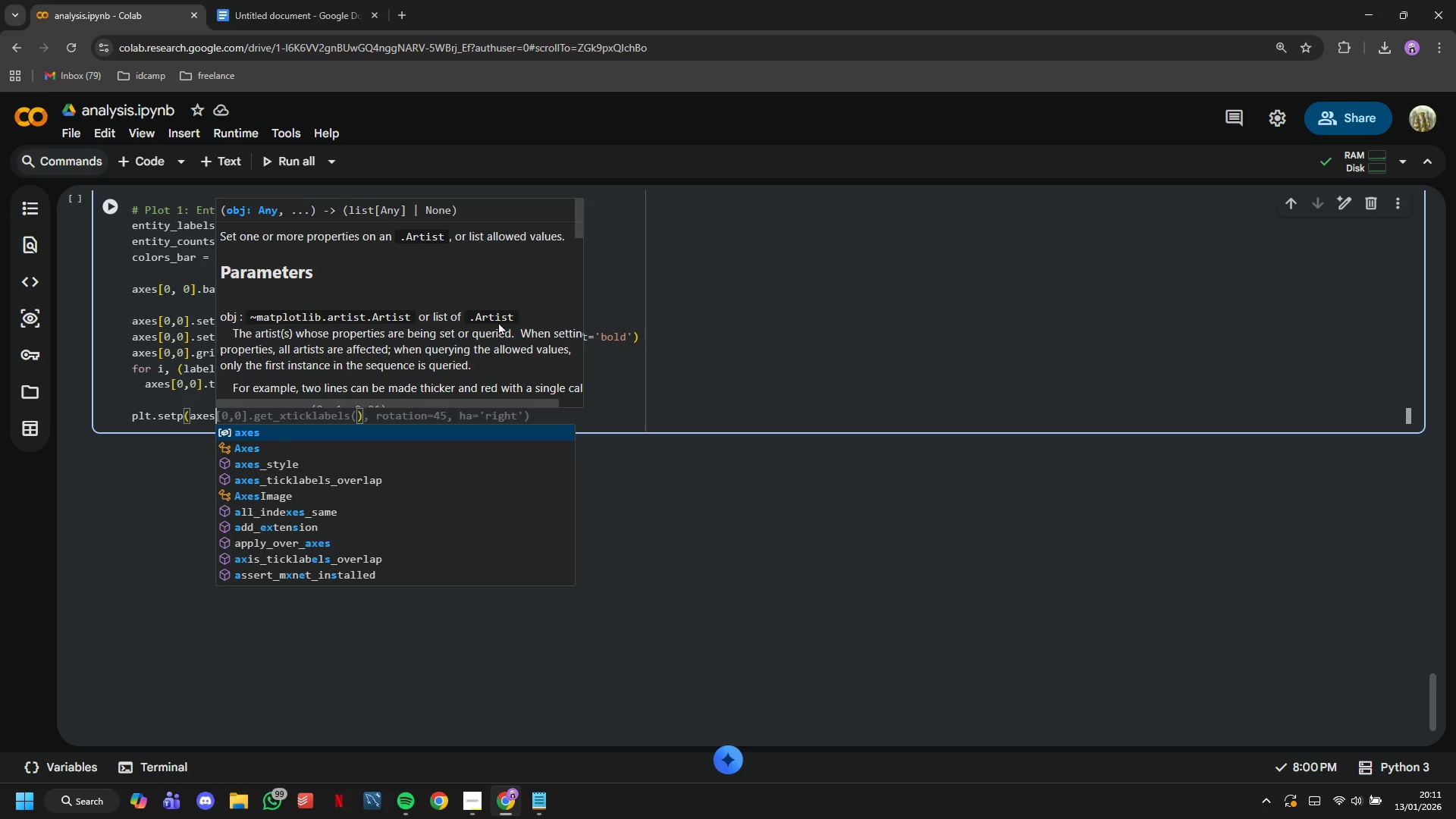 
wait(24.31)
 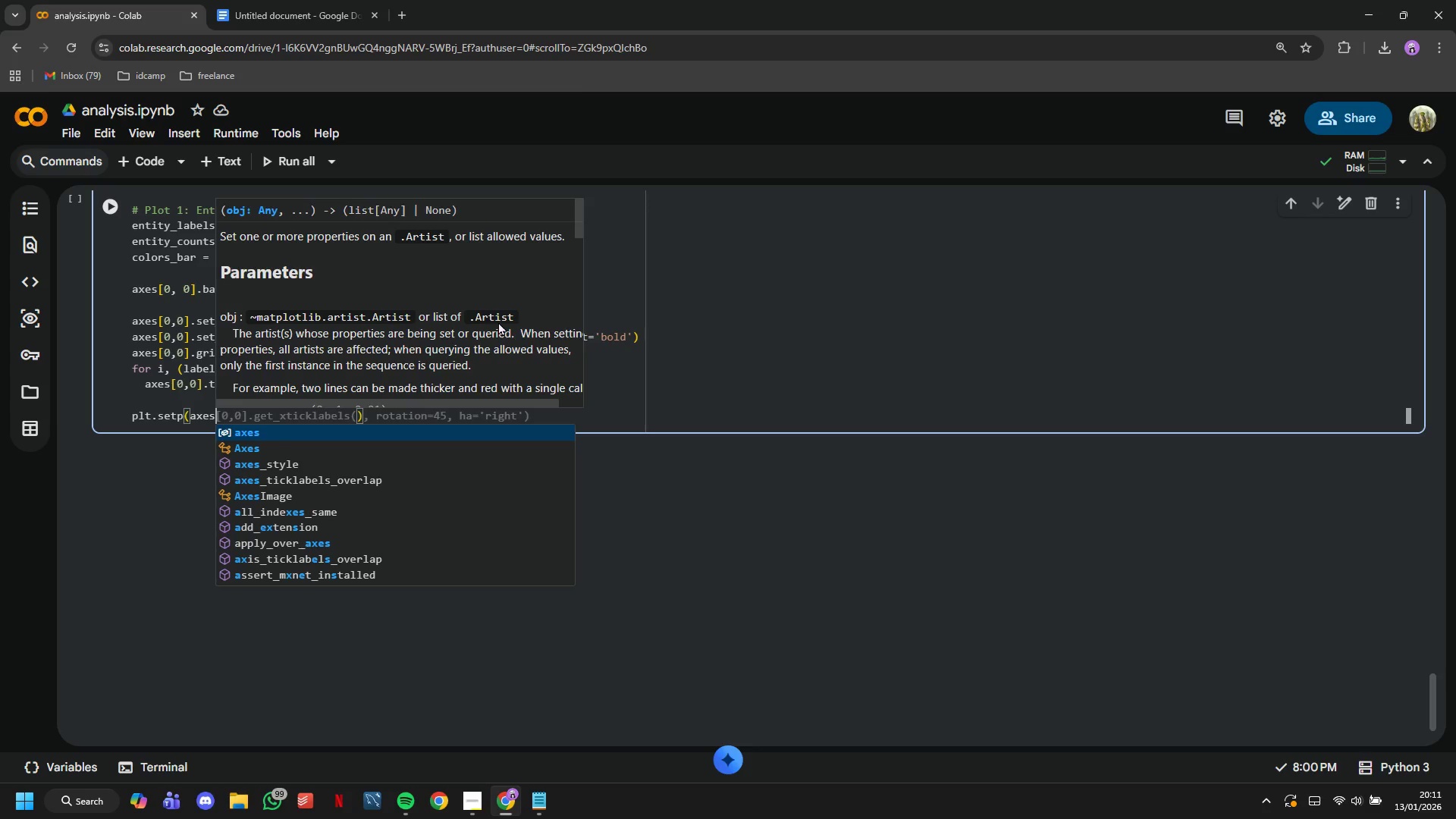 
key(BracketLeft)
 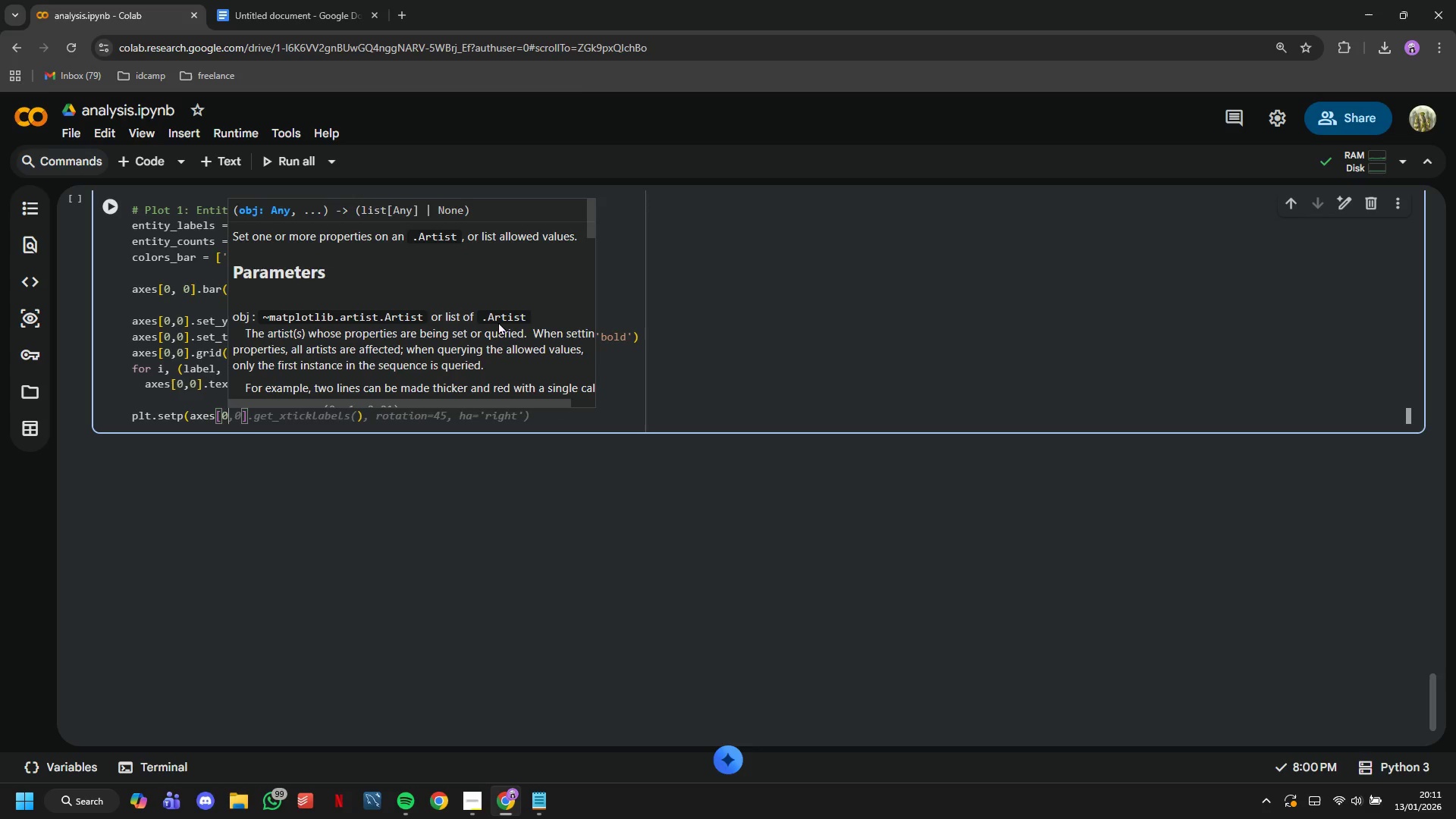 
key(0)
 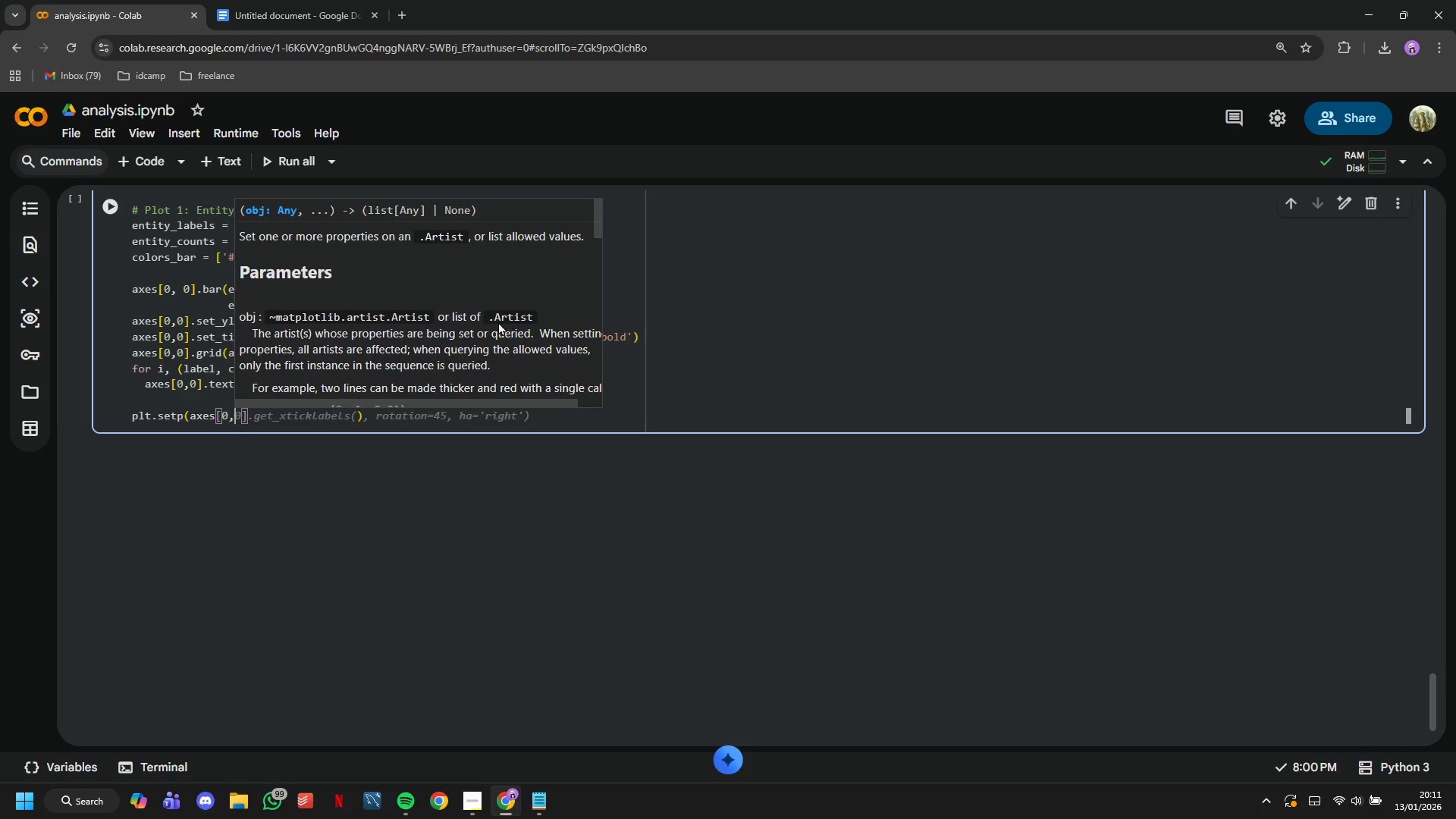 
key(Comma)
 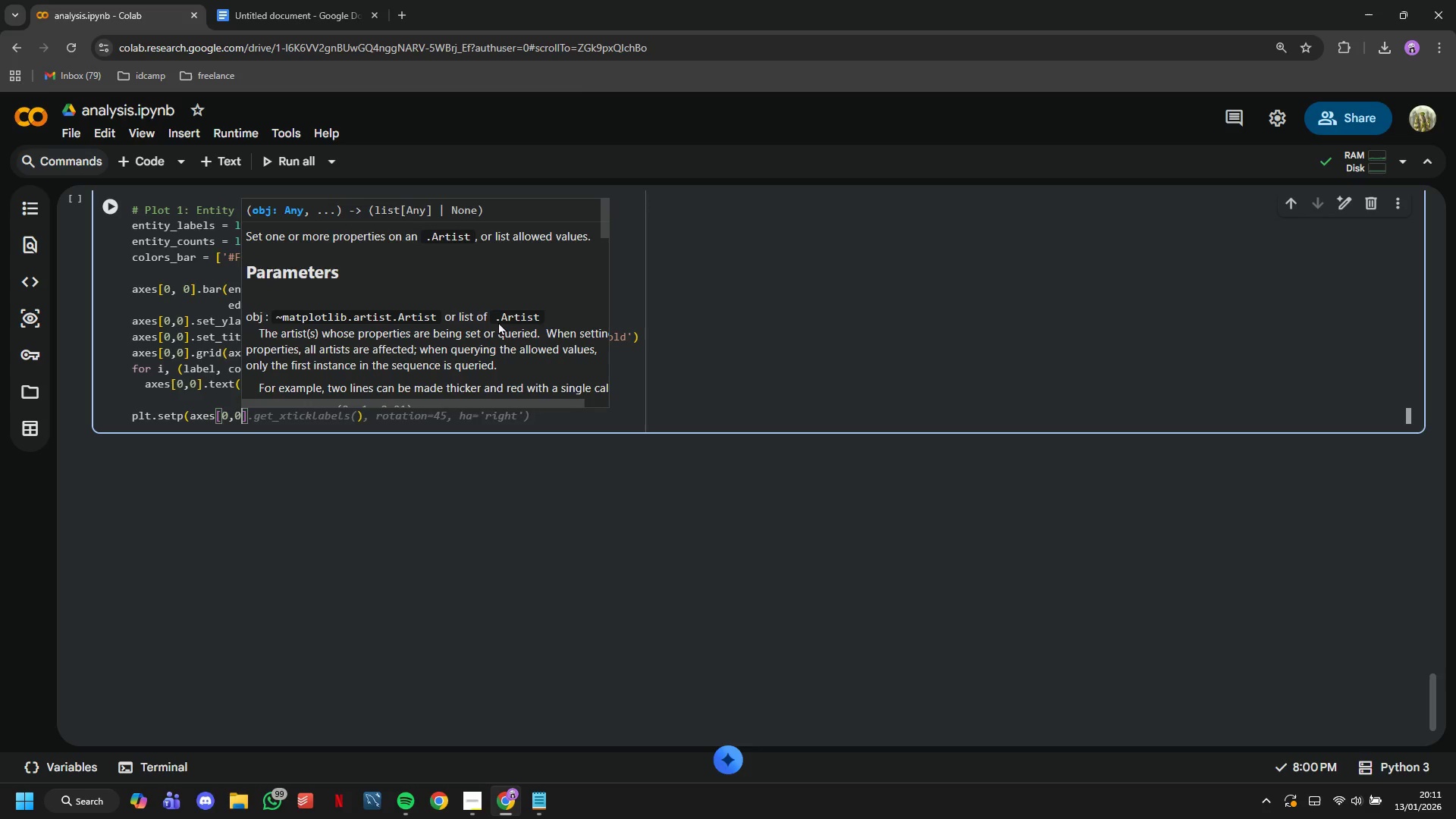 
key(0)
 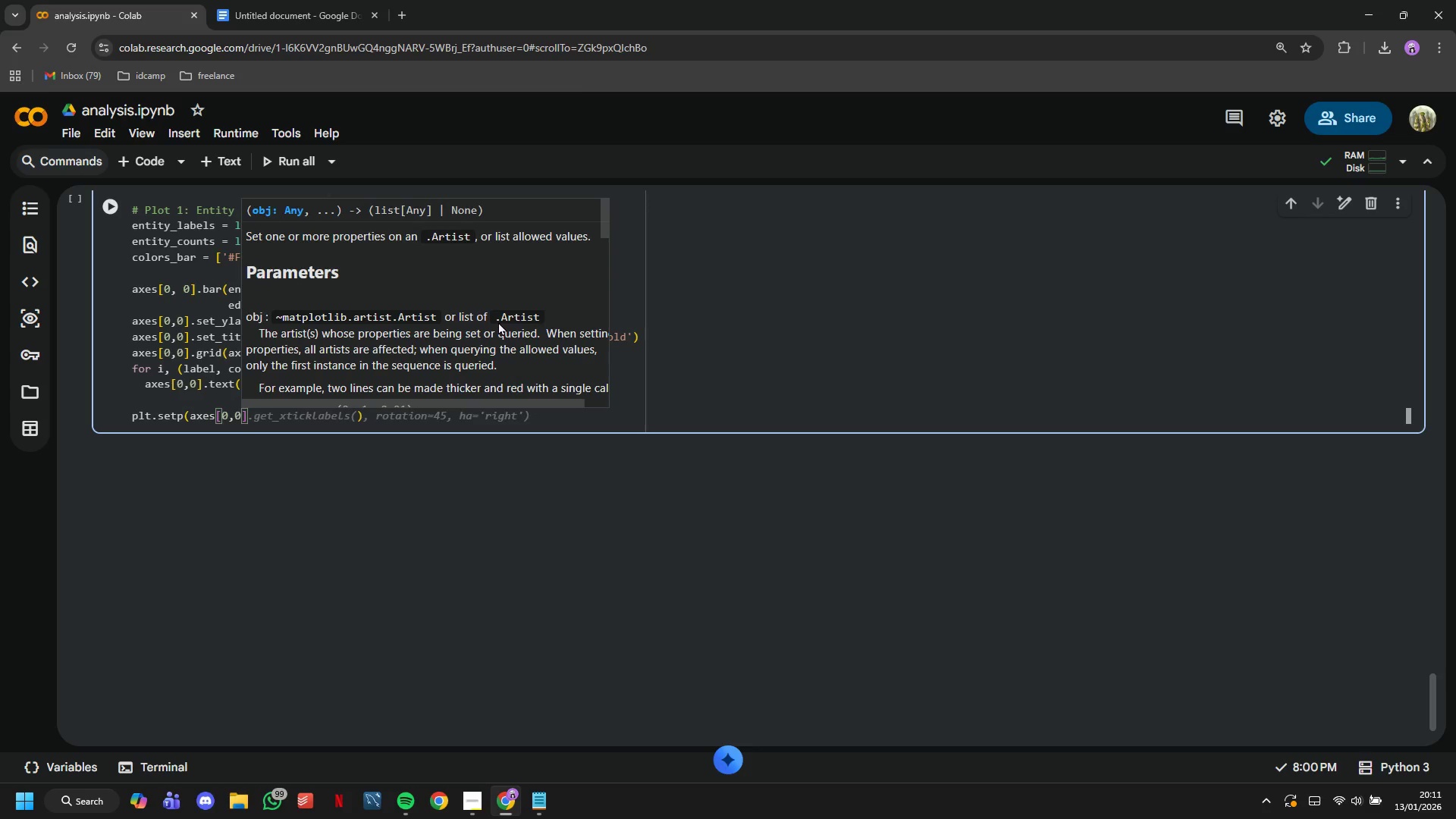 
key(ArrowRight)
 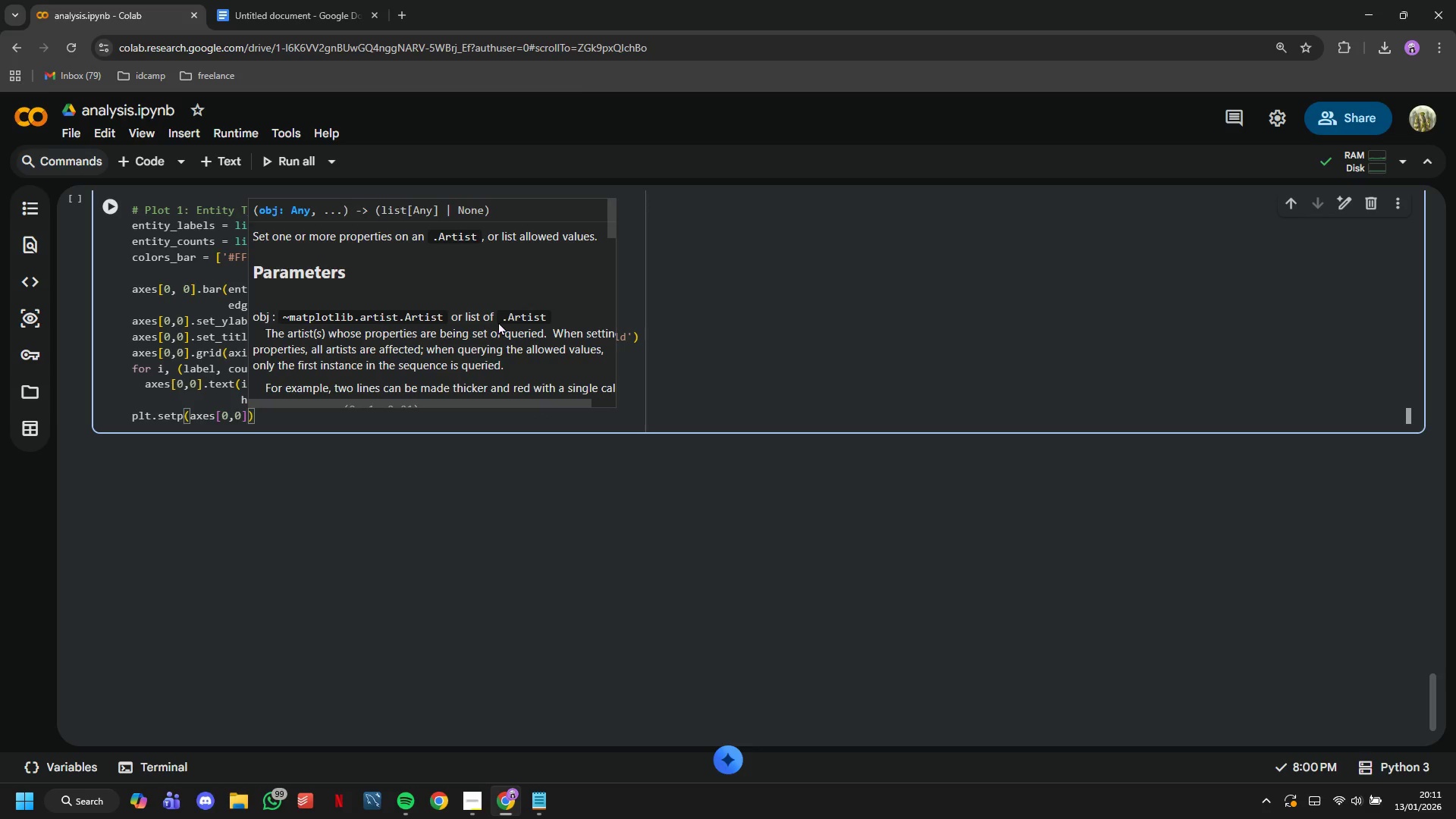 
type(.xaxi)
 